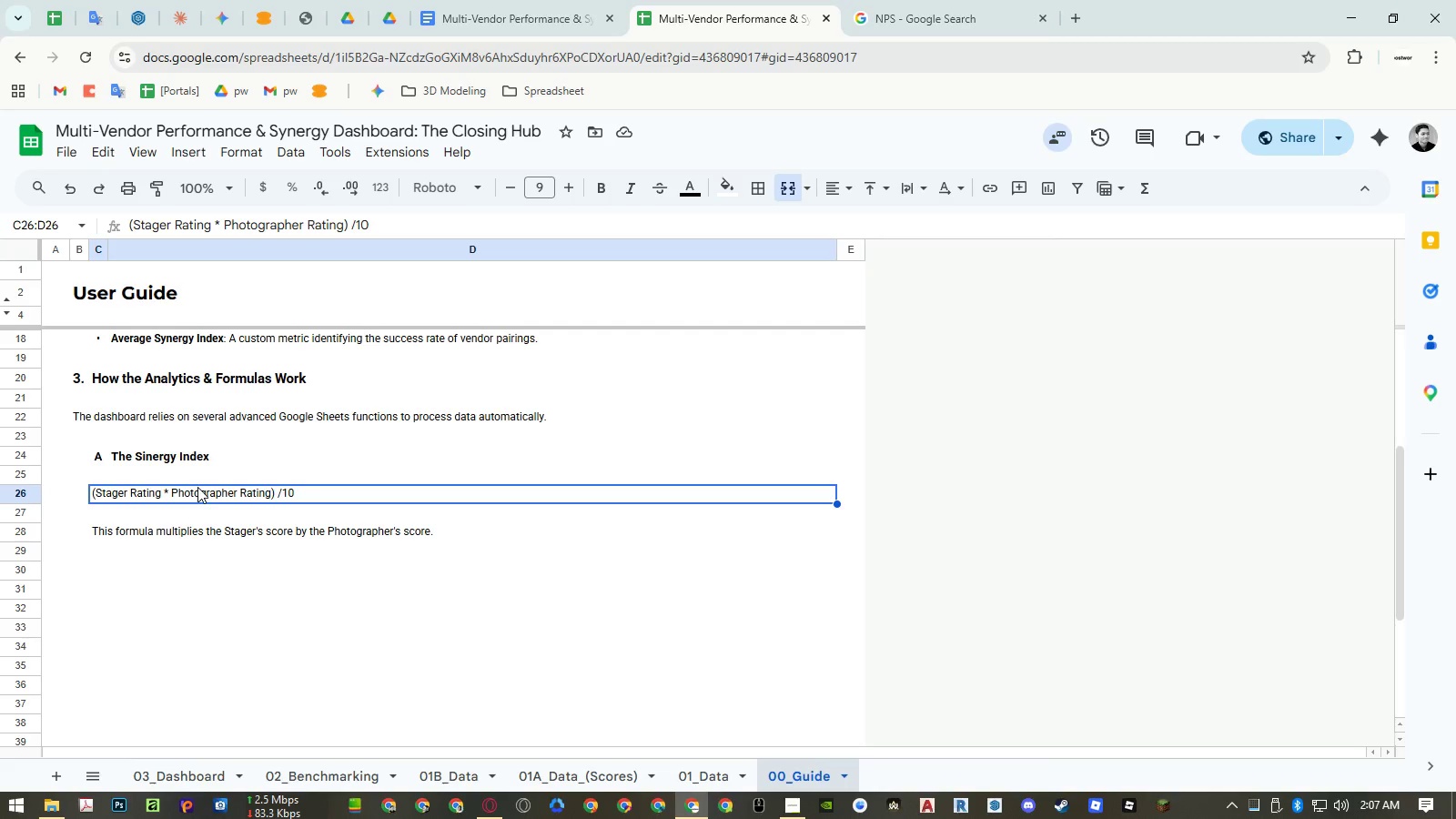 
left_click([26, 476])
 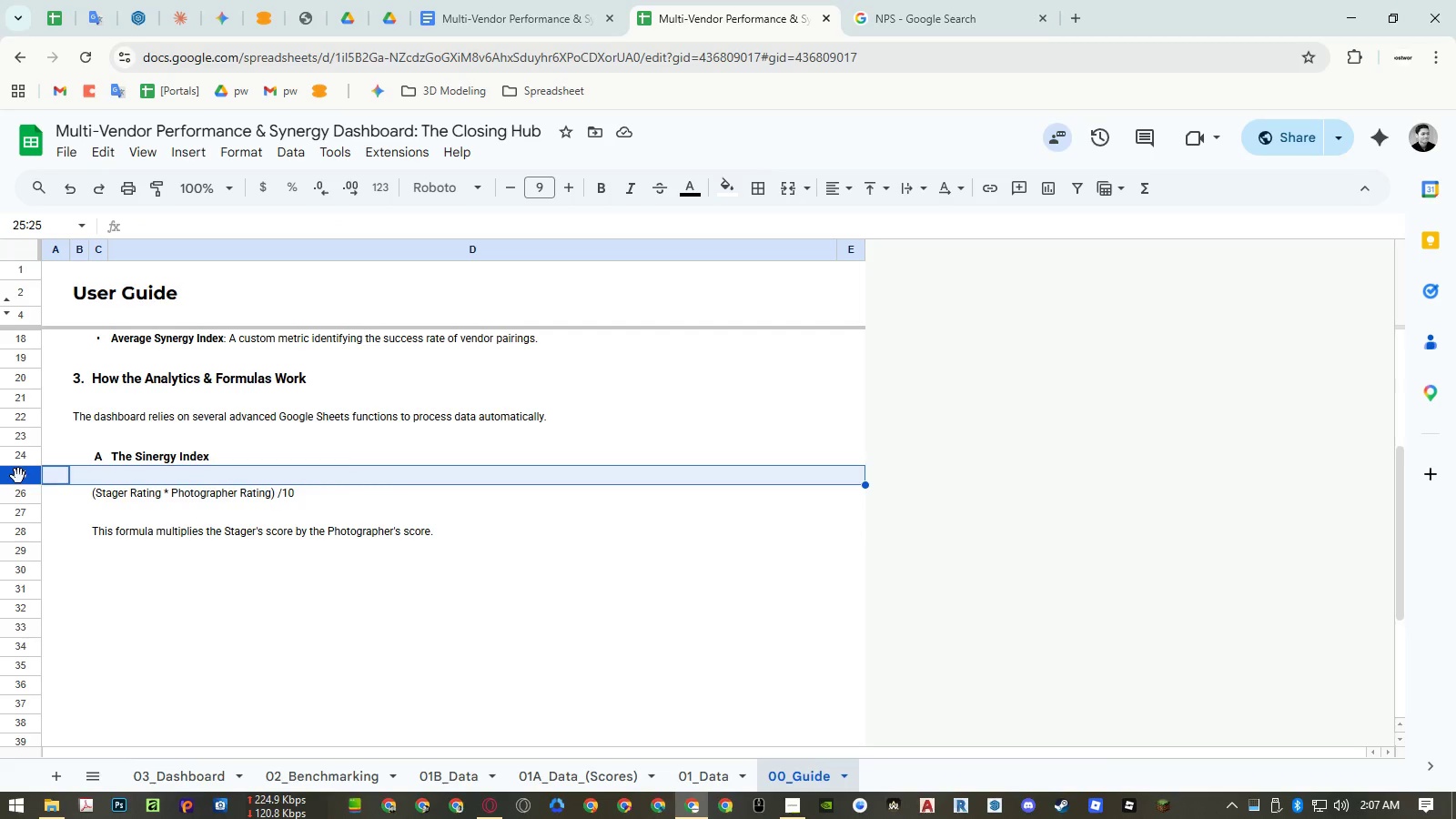 
left_click_drag(start_coordinate=[18, 476], to_coordinate=[19, 592])
 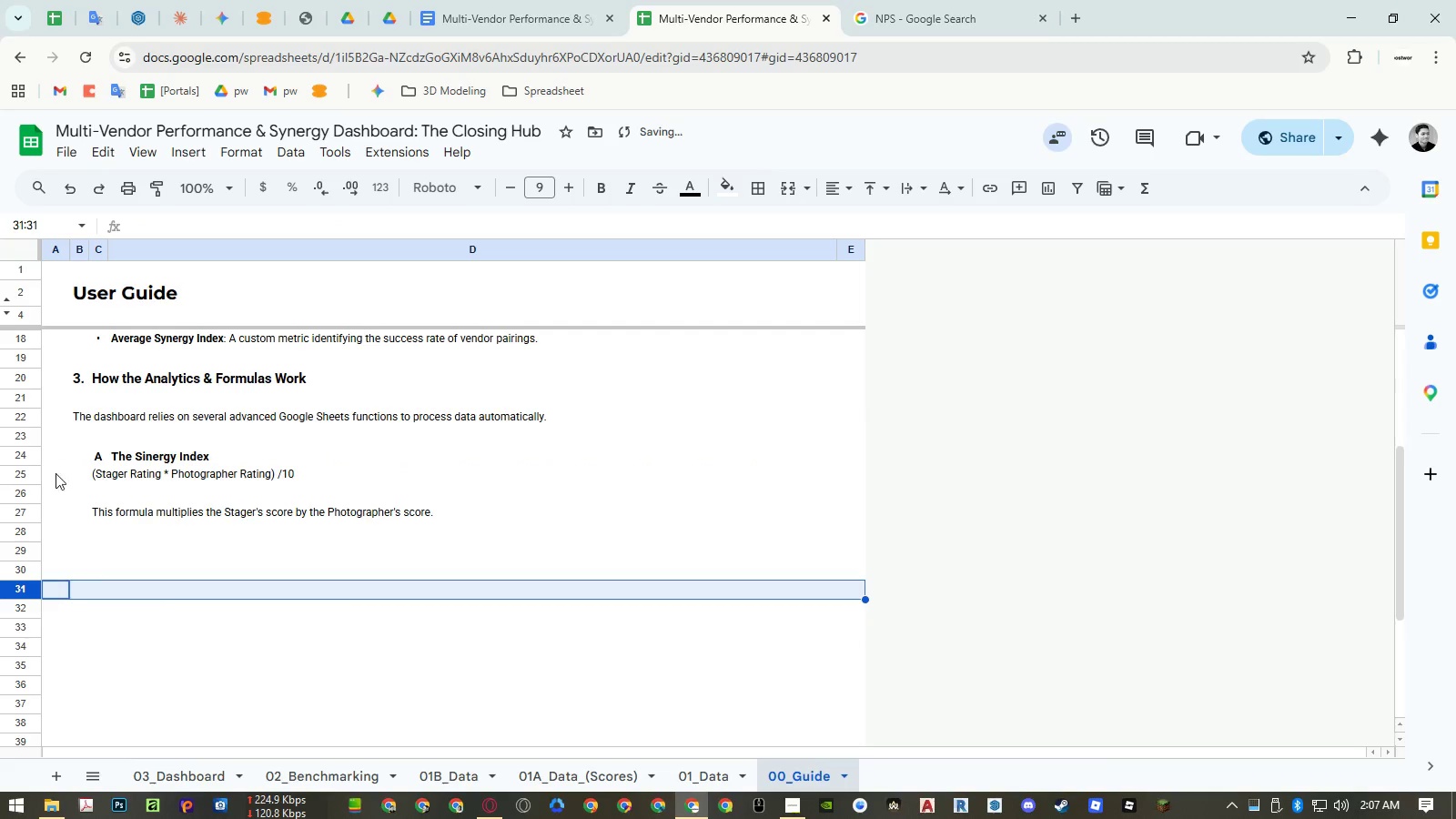 
left_click([25, 472])
 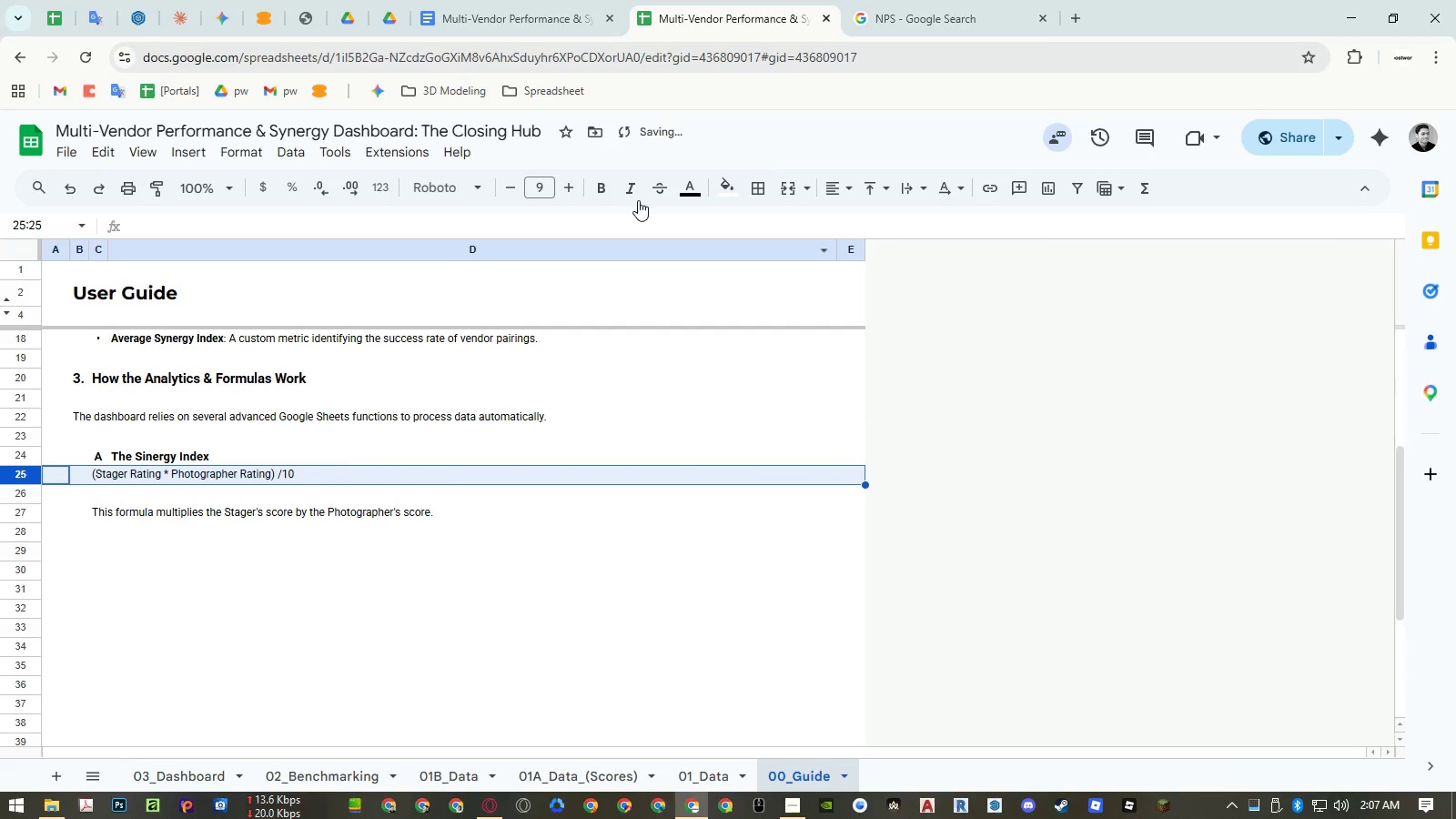 
left_click([637, 192])
 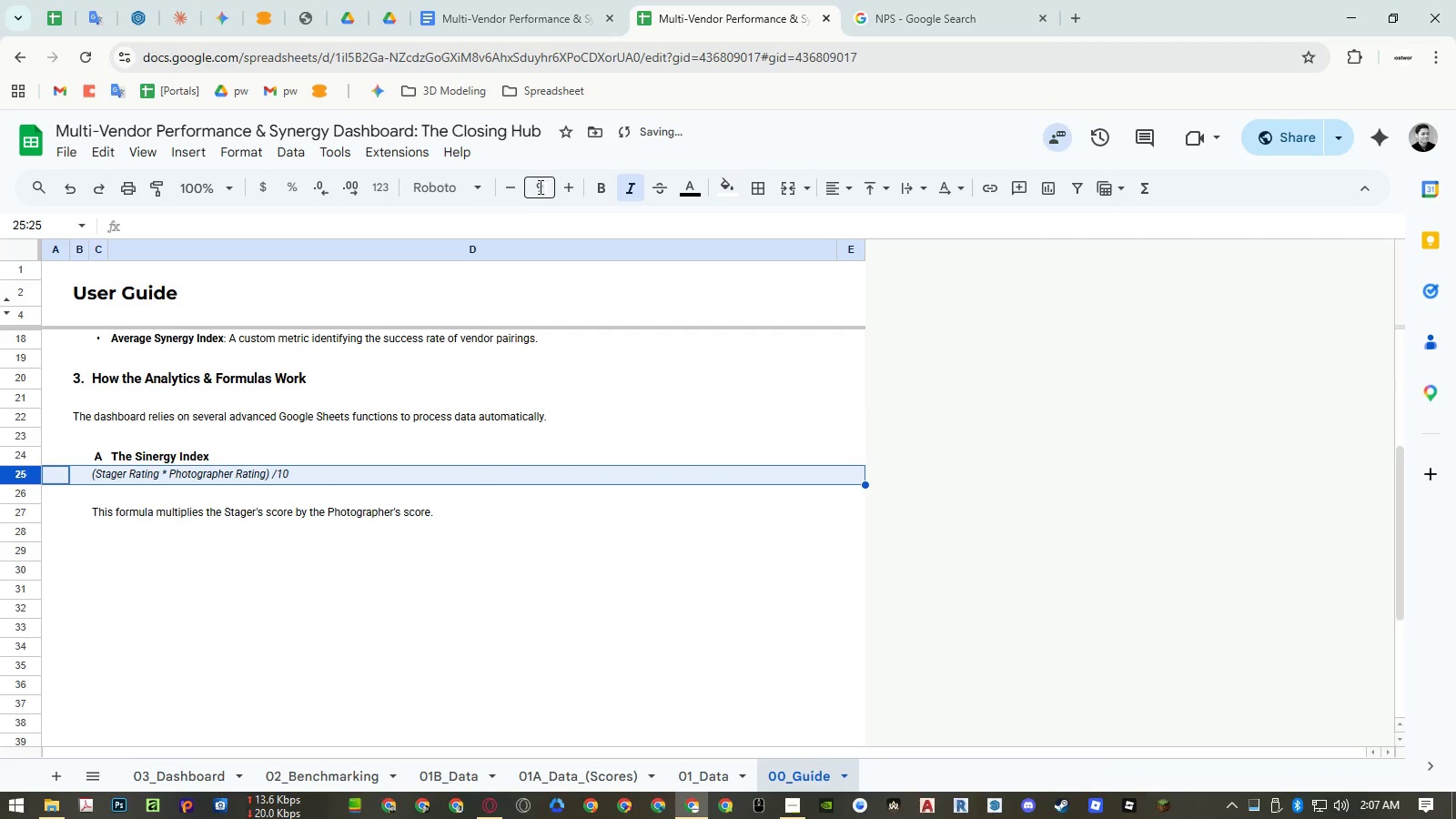 
left_click([512, 185])
 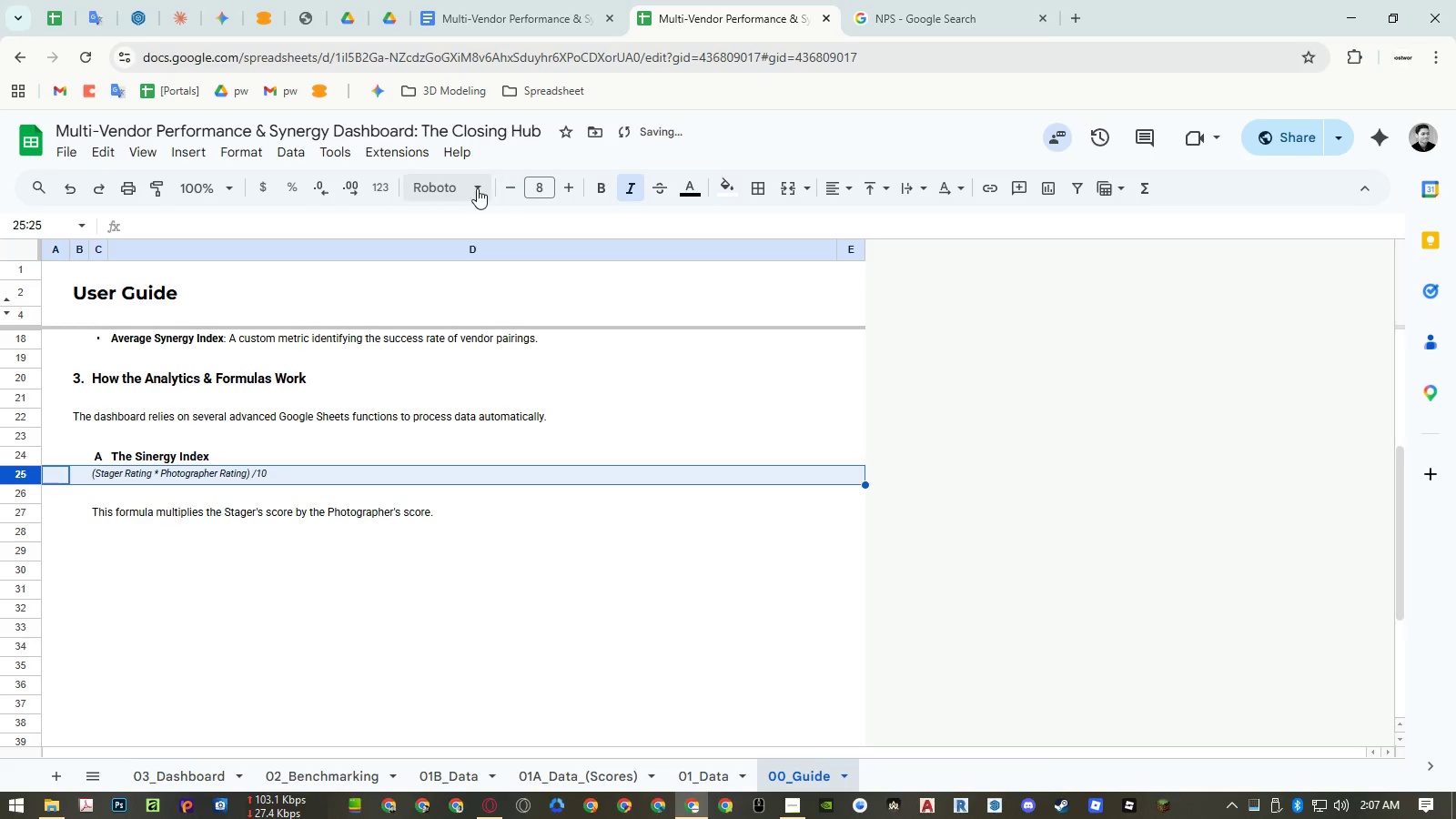 
left_click([470, 187])
 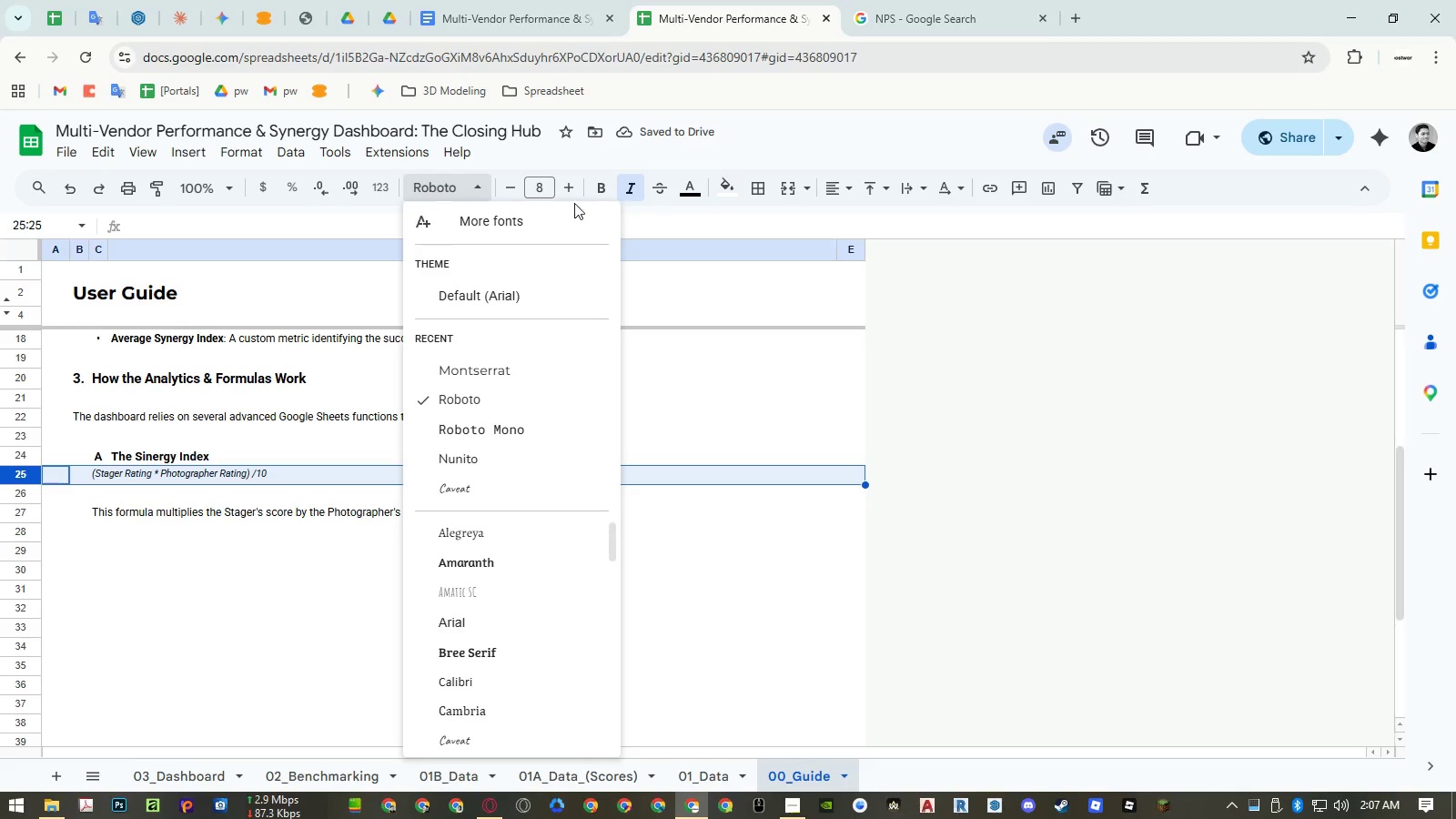 
left_click([693, 187])
 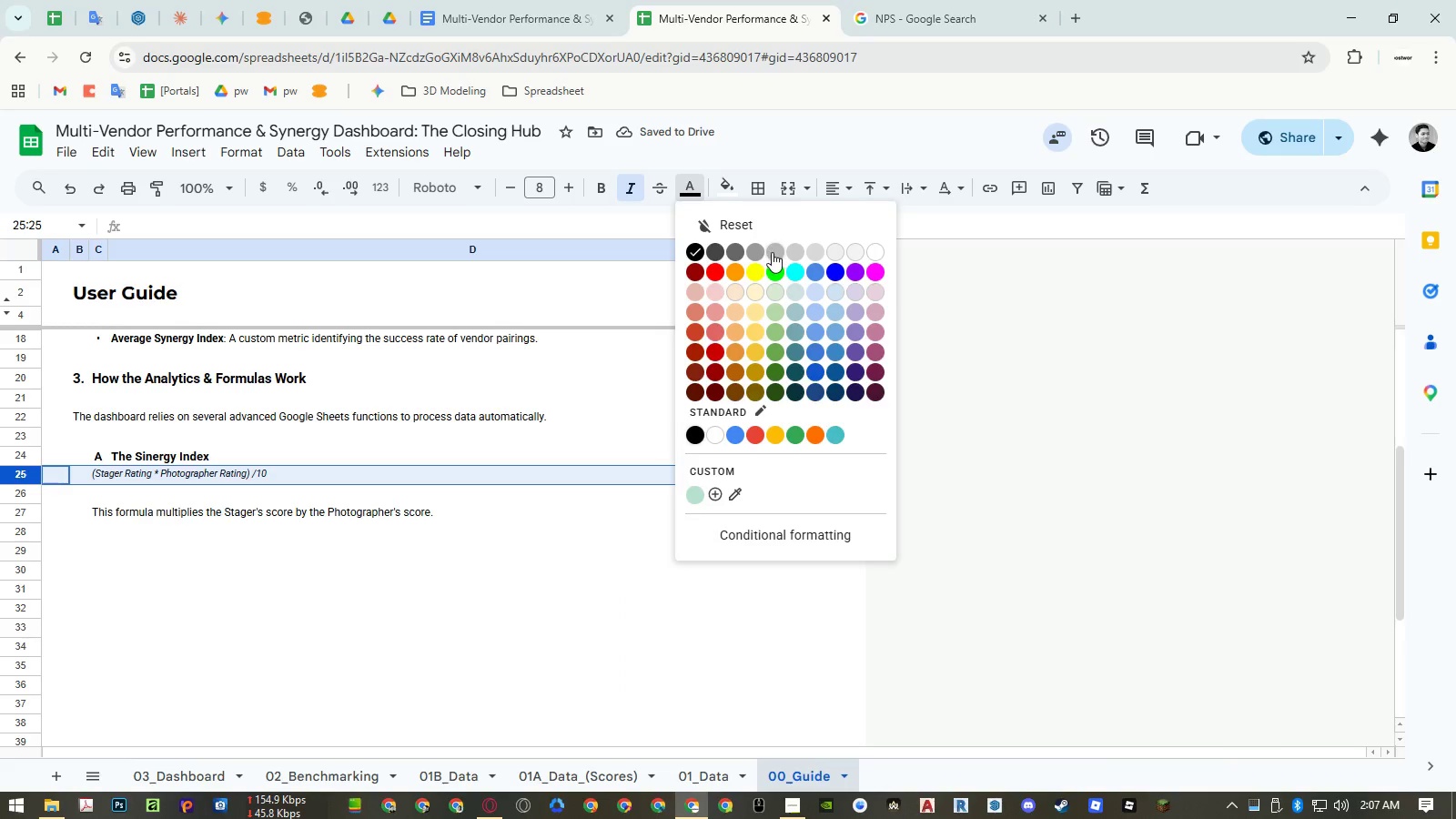 
left_click([772, 252])
 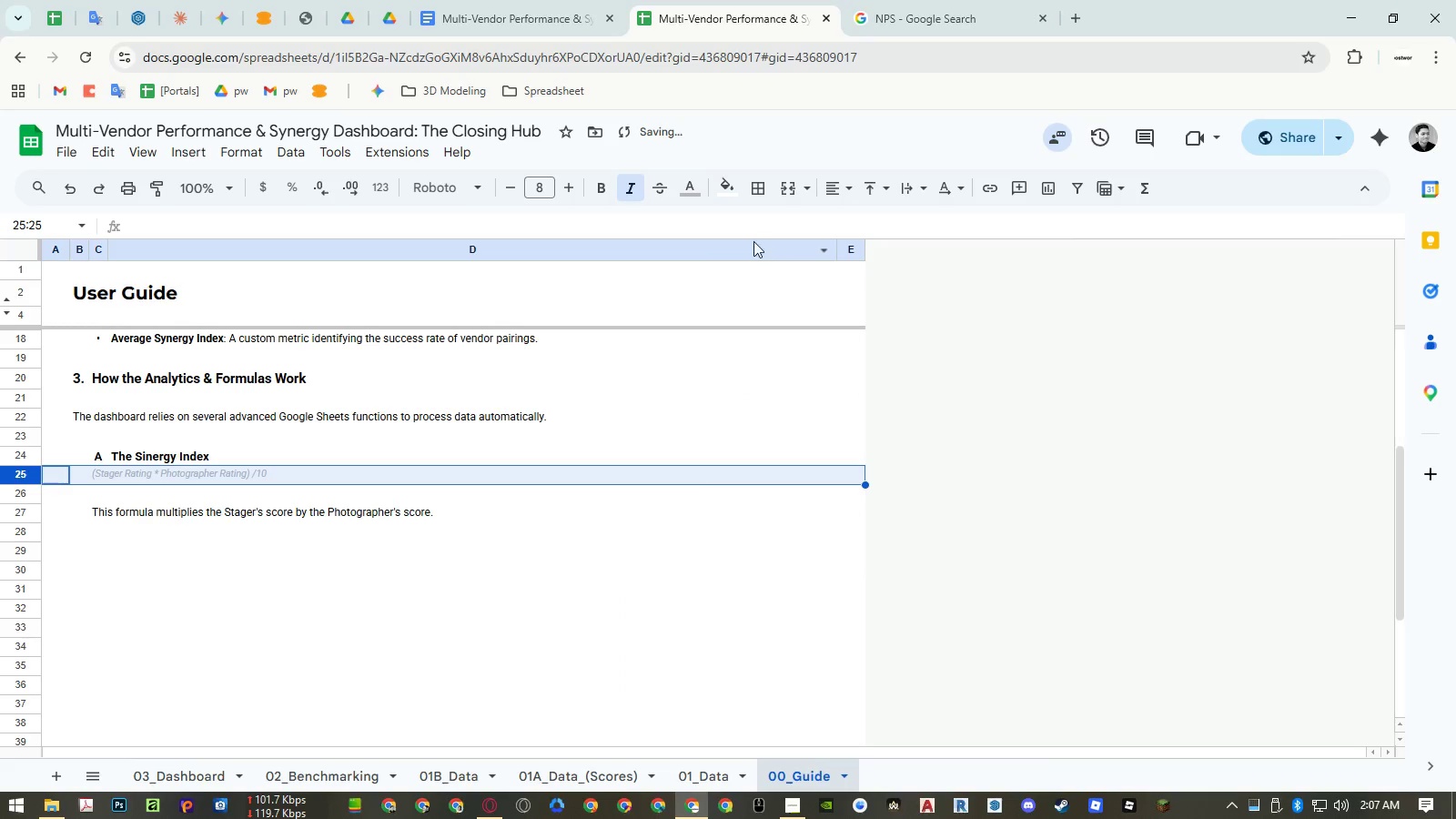 
left_click([691, 197])
 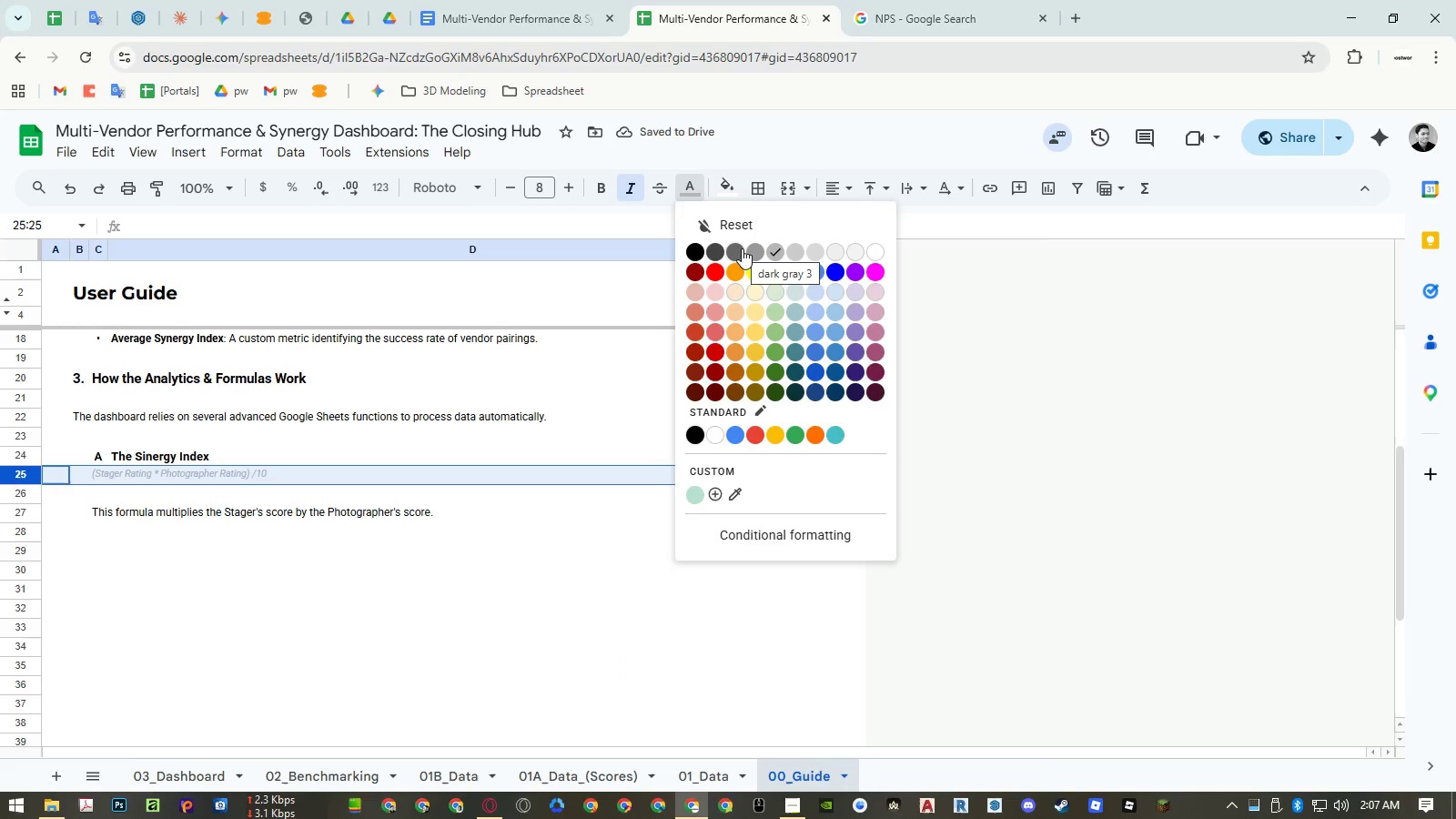 
left_click([742, 248])
 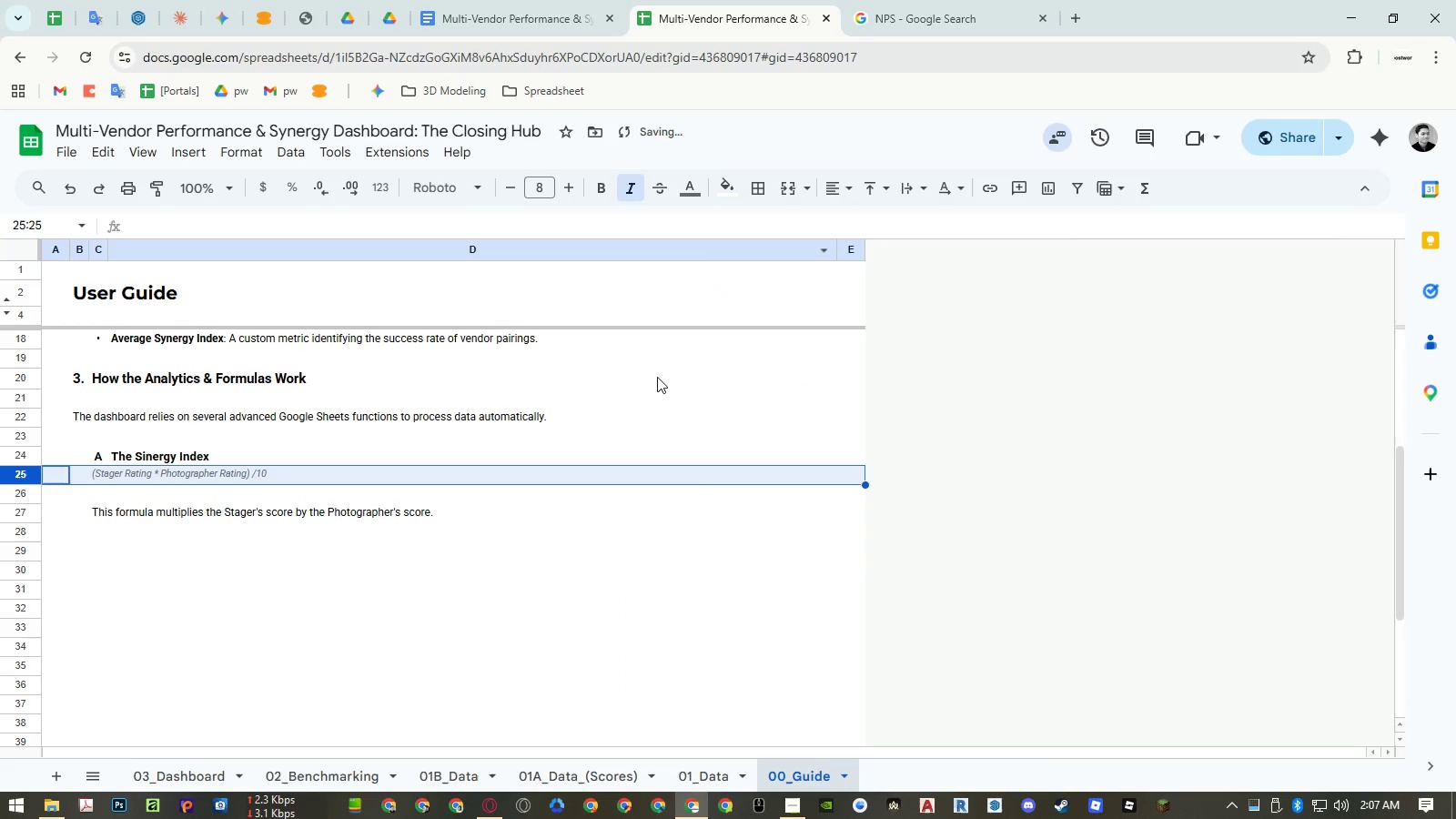 
double_click([472, 617])
 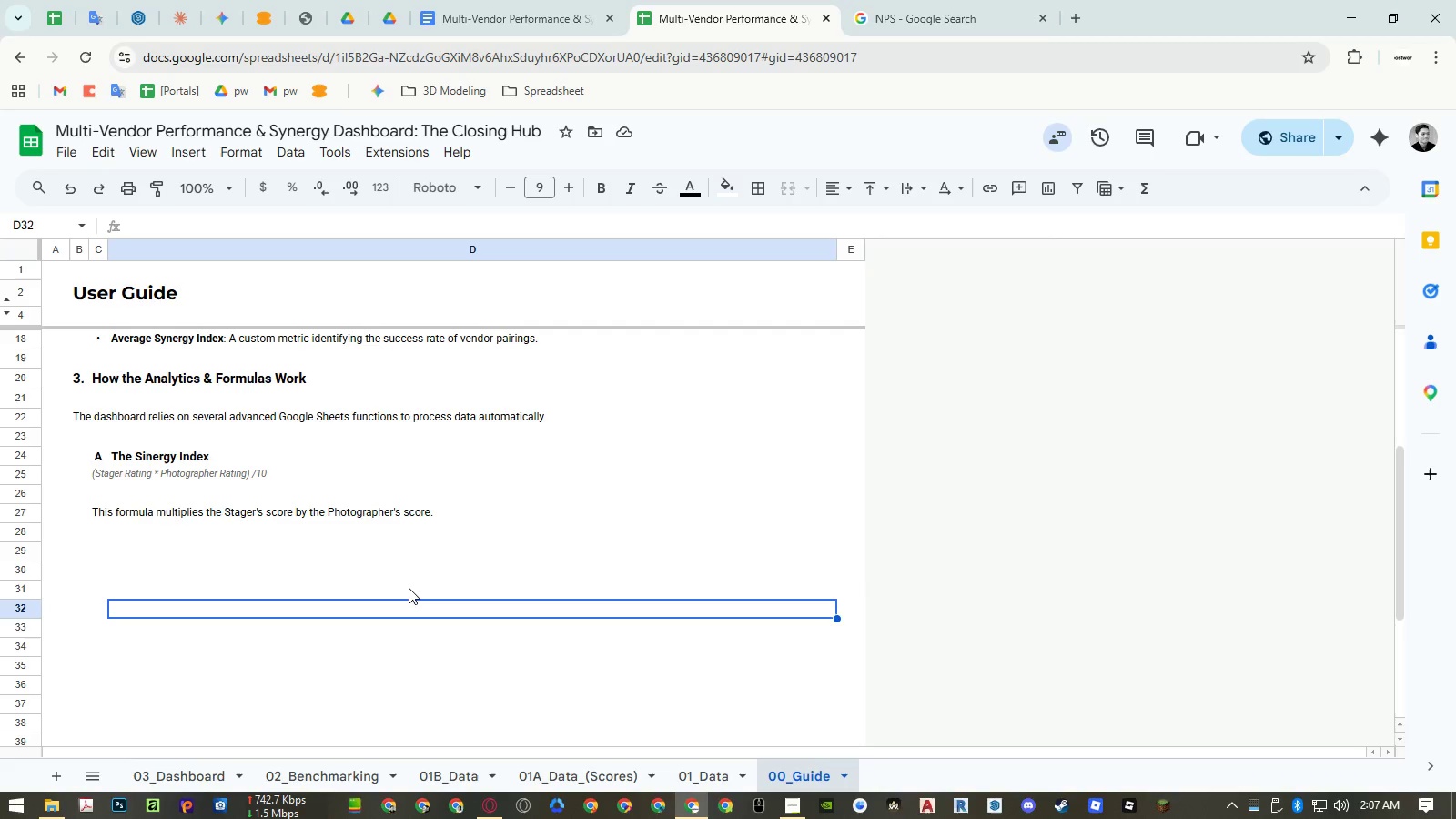 
wait(21.45)
 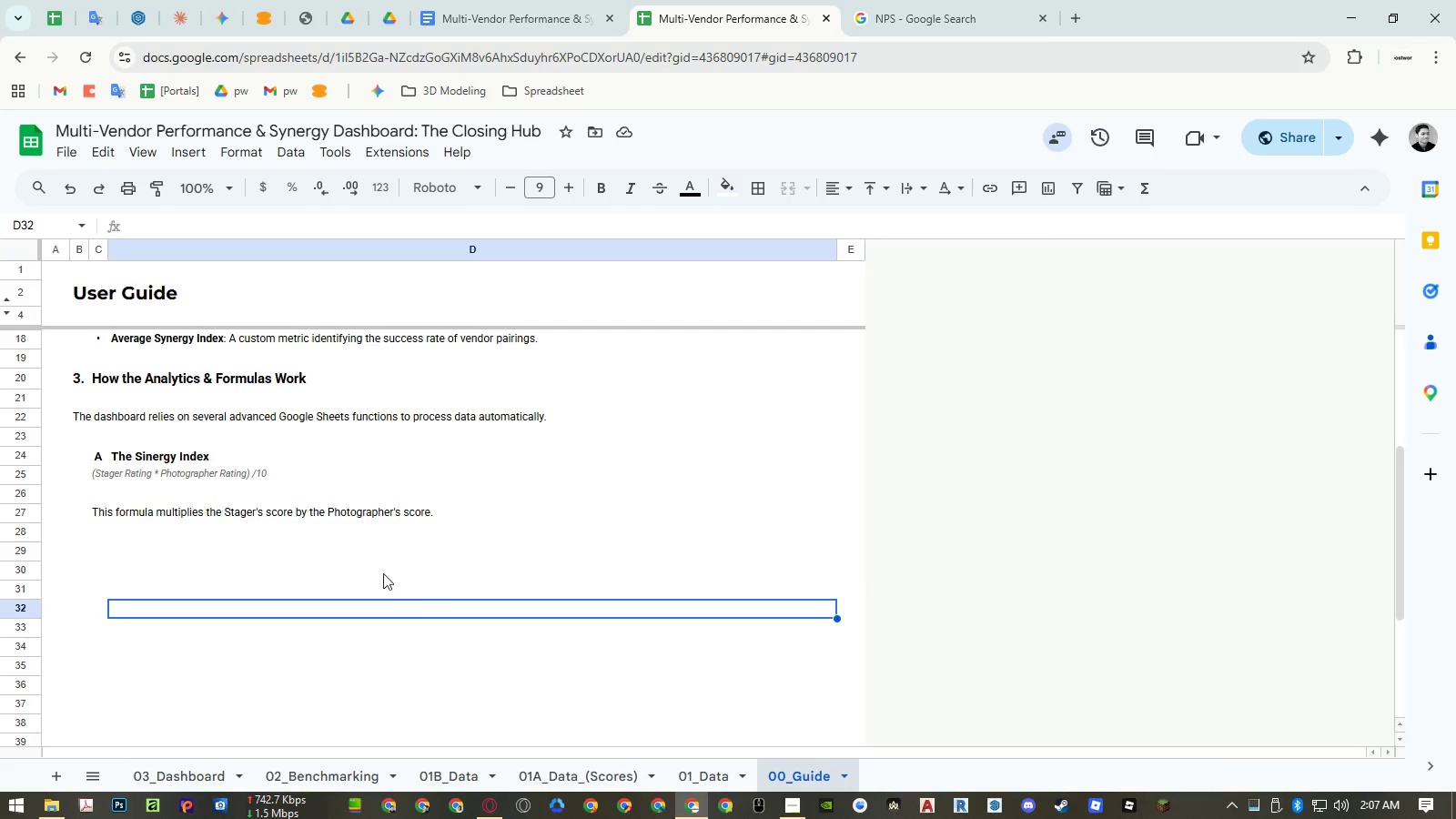 
key(Control+Z)
 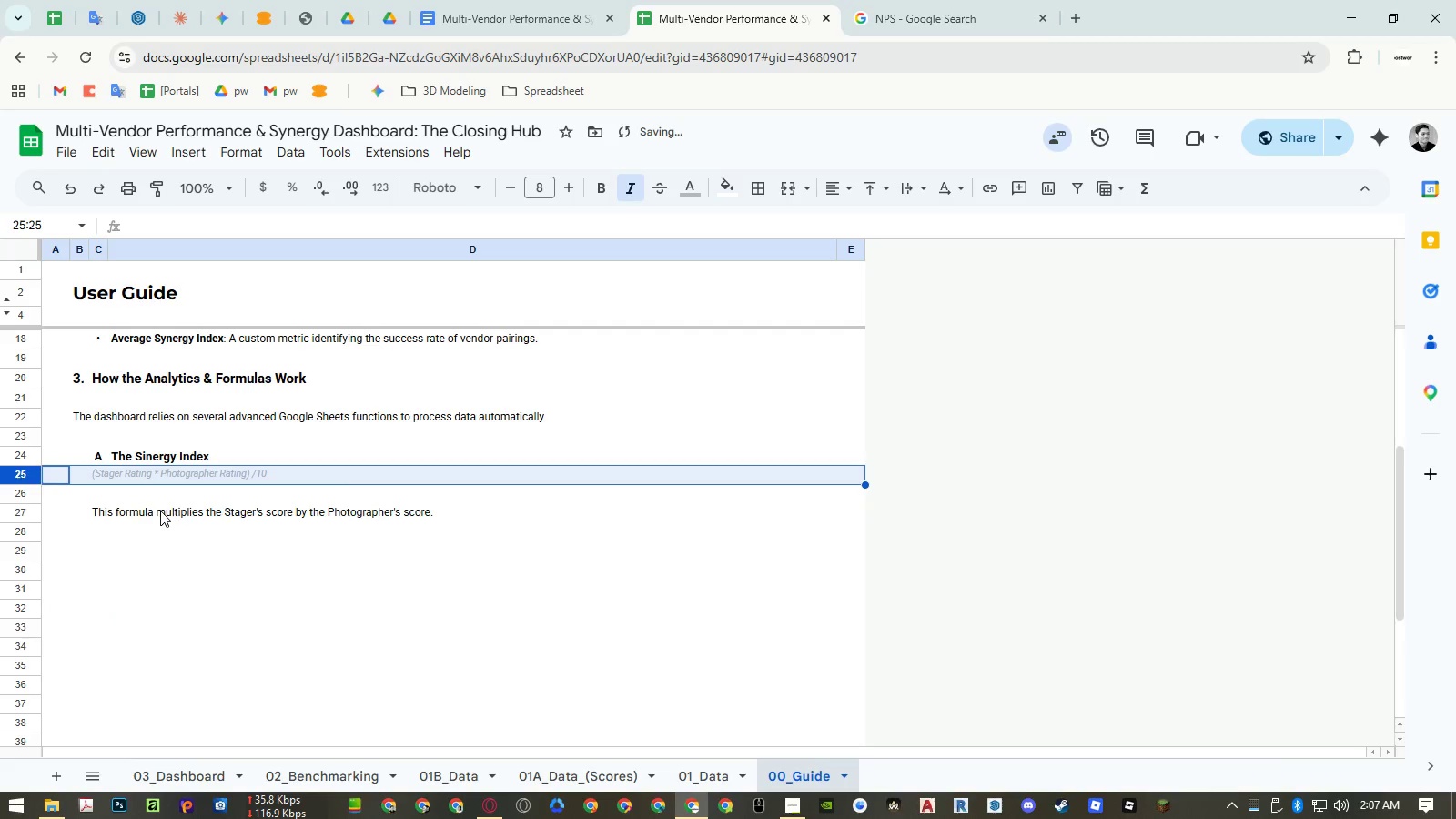 
key(Control+Z)
 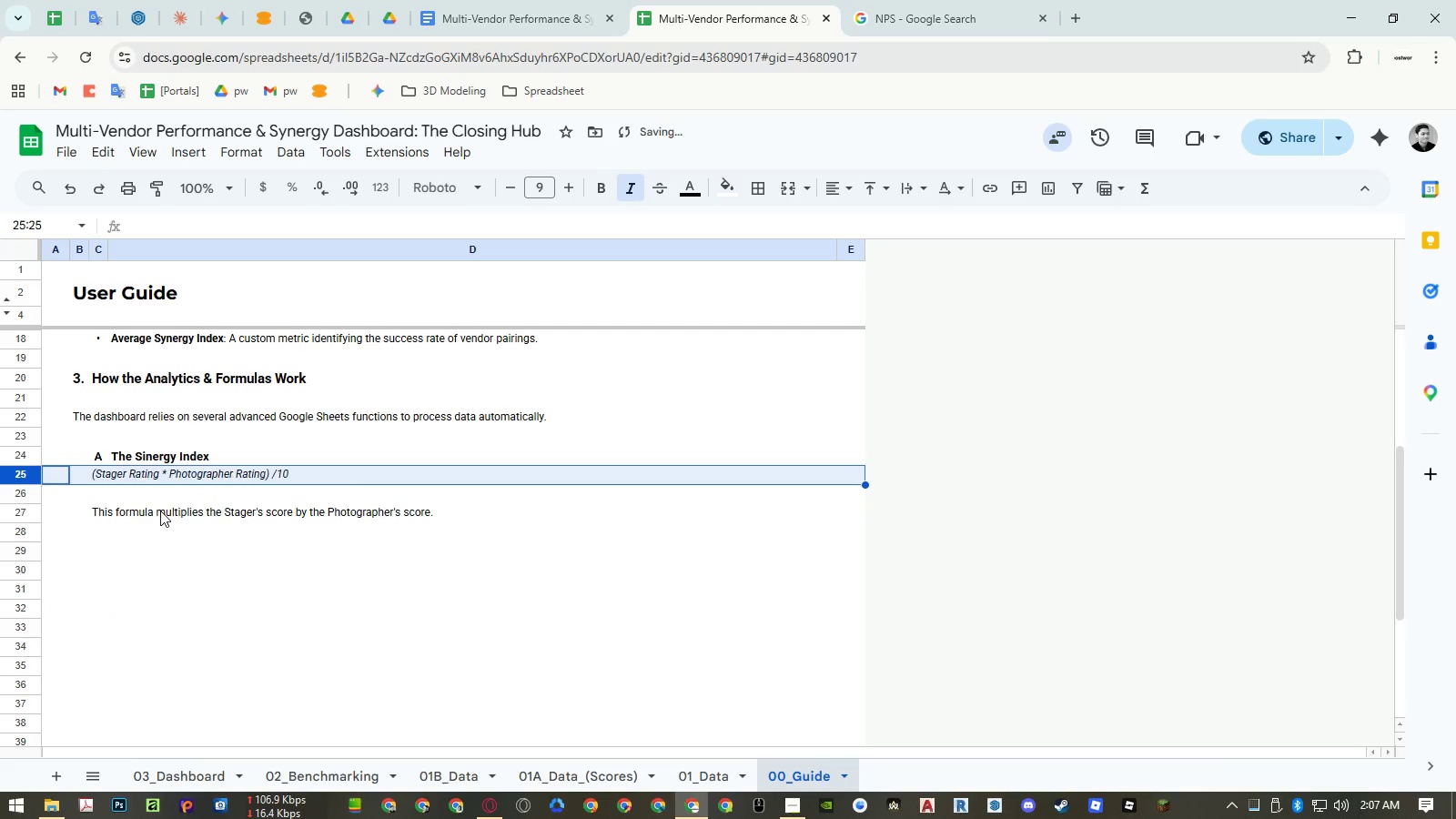 
key(Control+Z)
 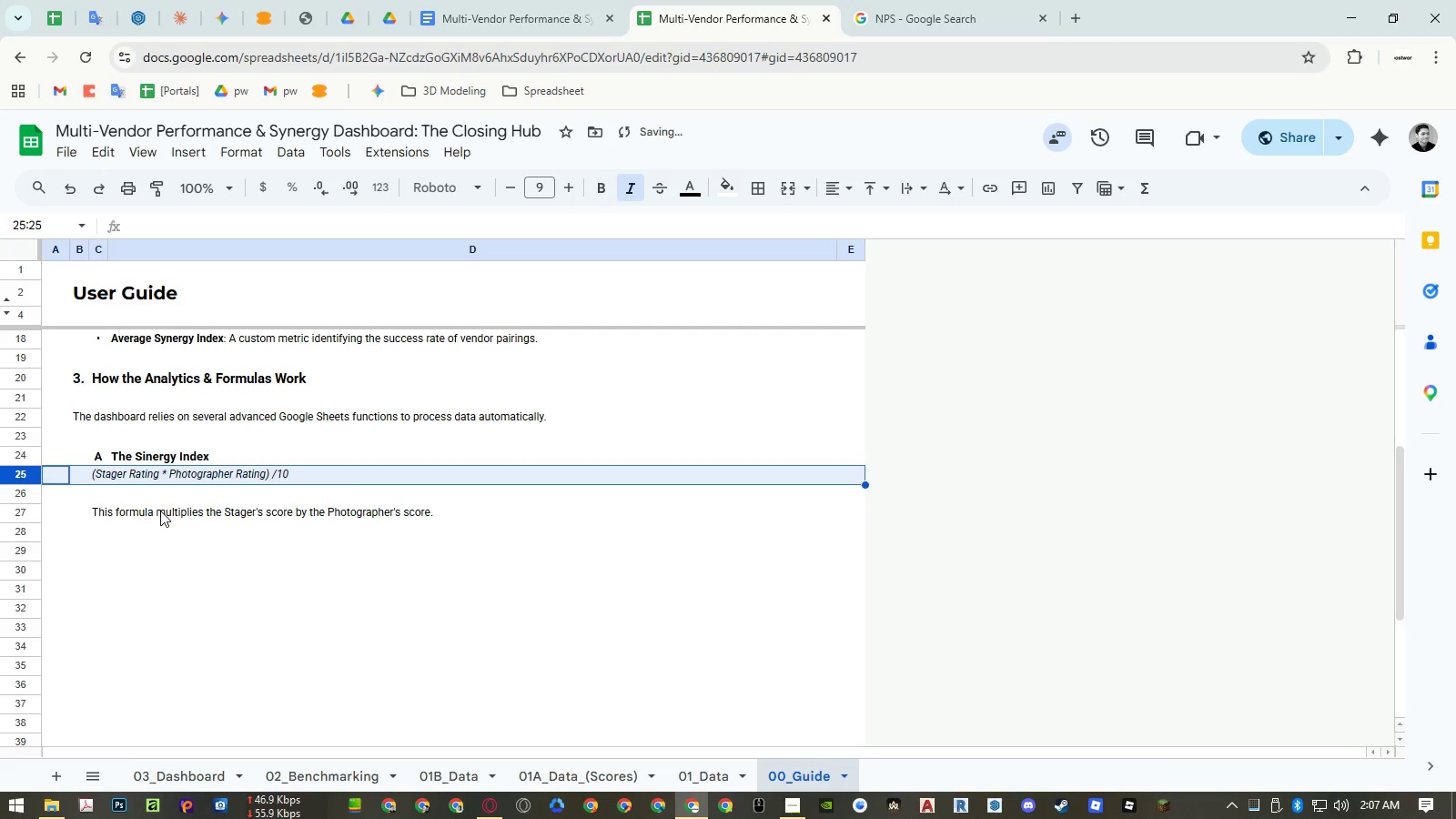 
key(Control+Z)
 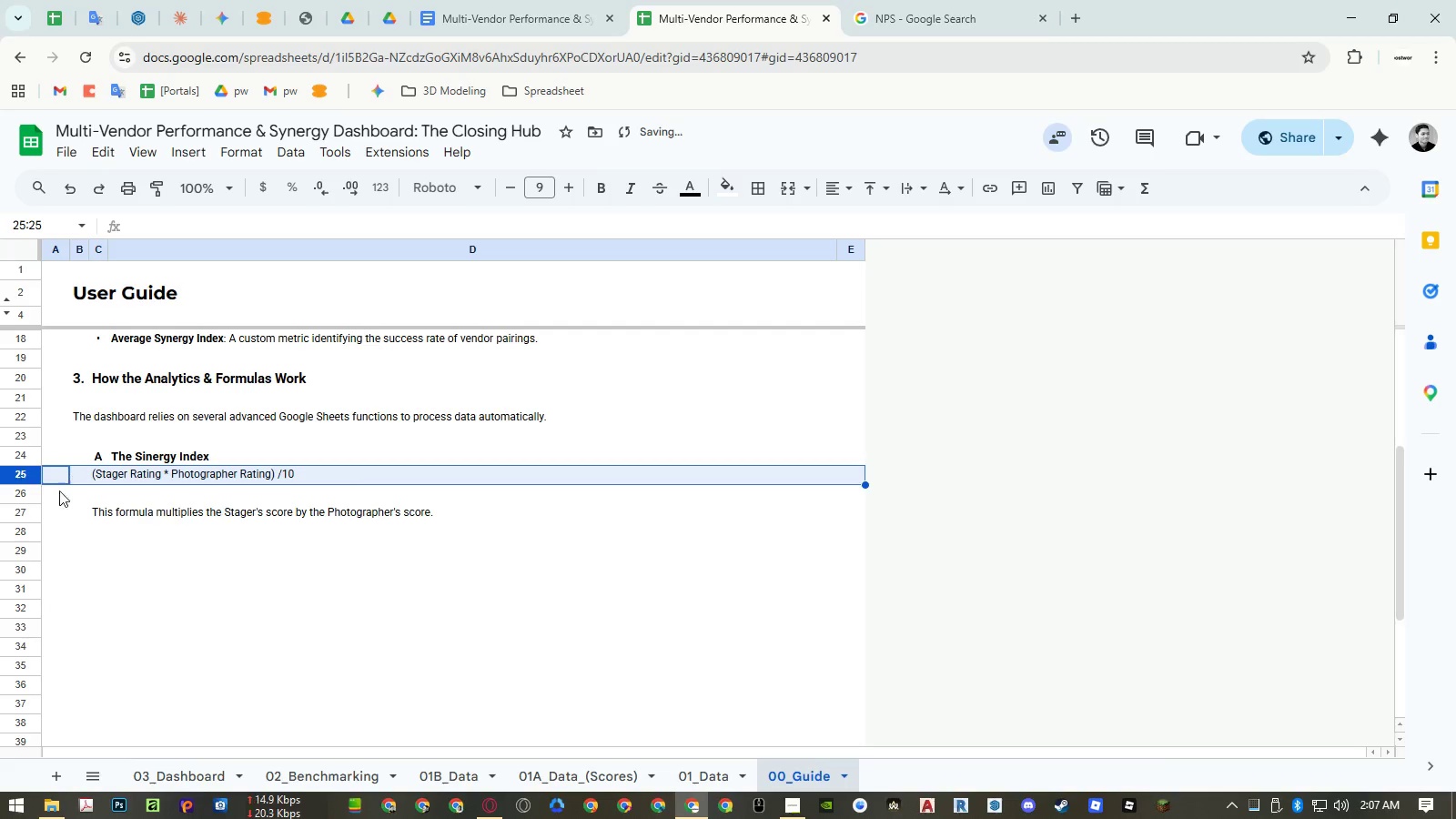 
left_click([15, 496])
 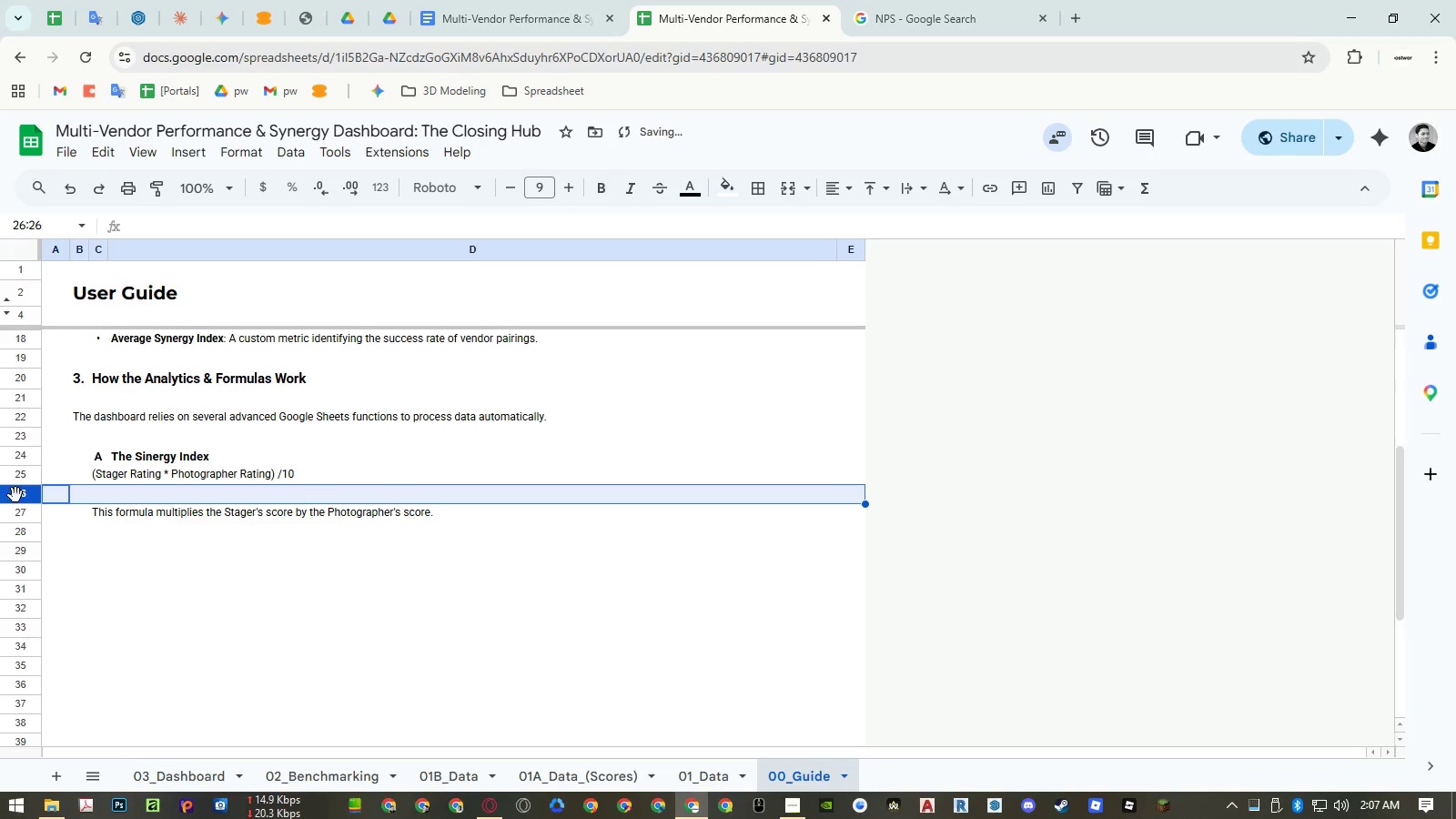 
left_click_drag(start_coordinate=[16, 495], to_coordinate=[24, 476])
 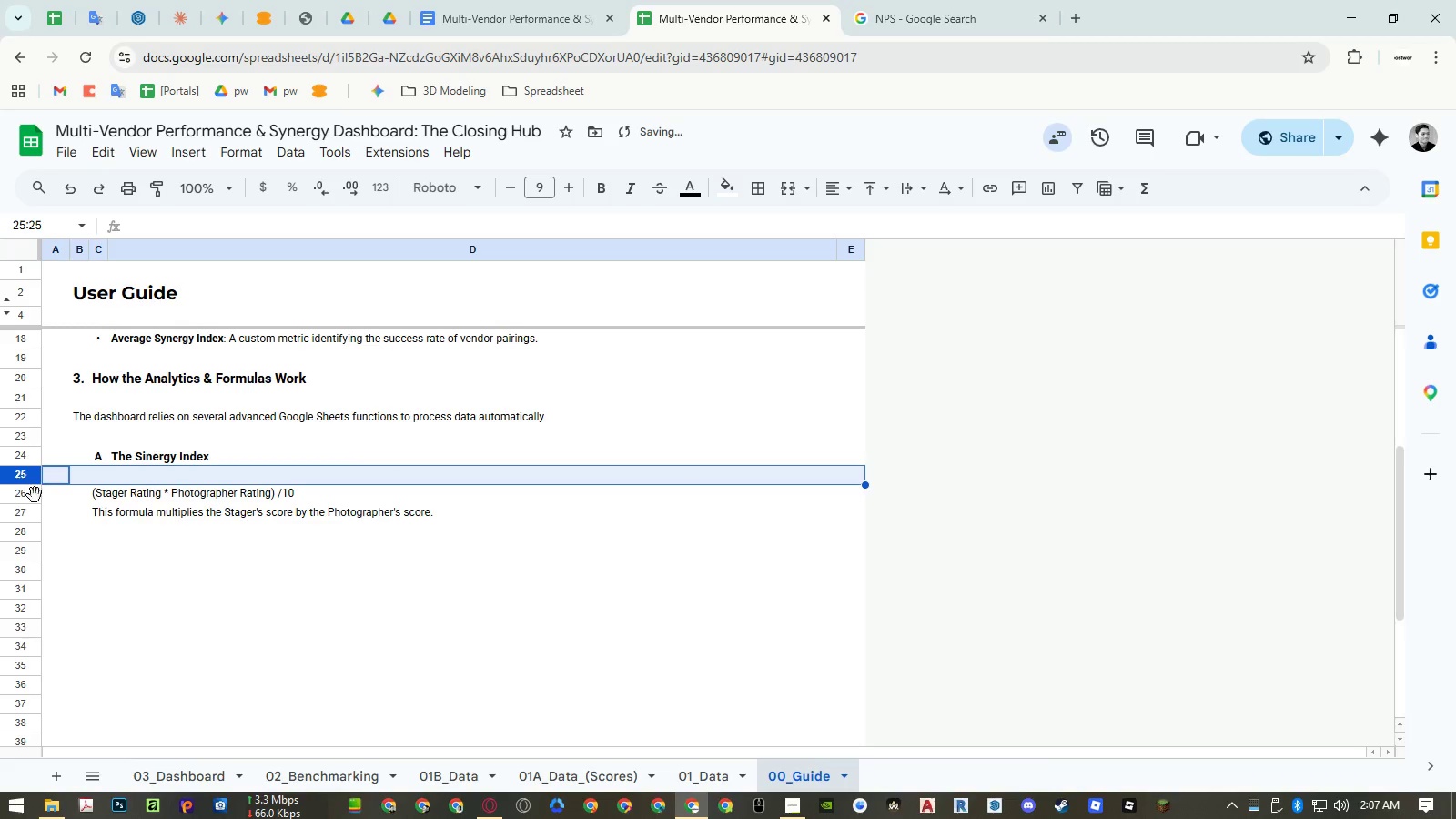 
left_click([27, 492])
 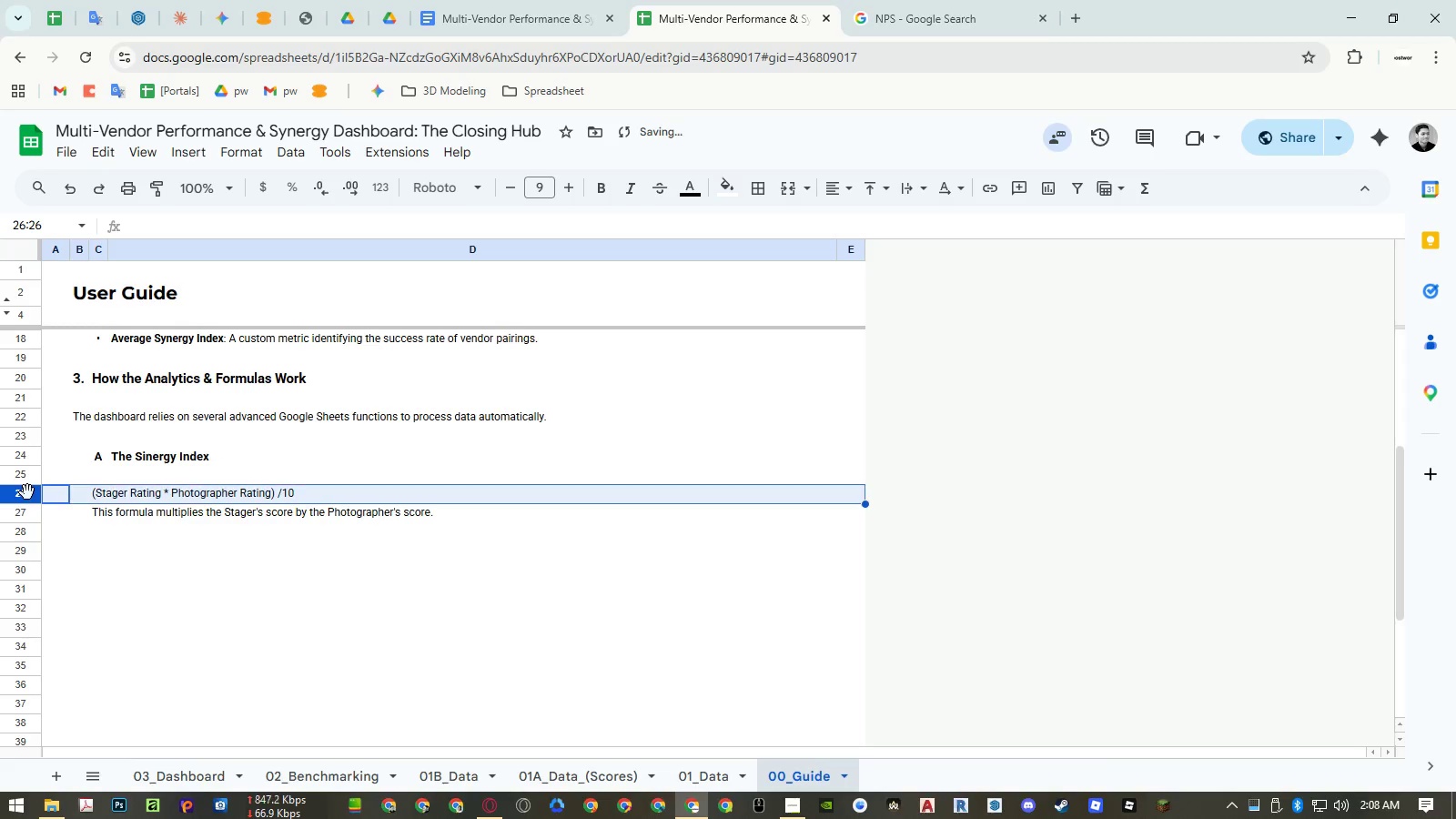 
key(Control+B)
 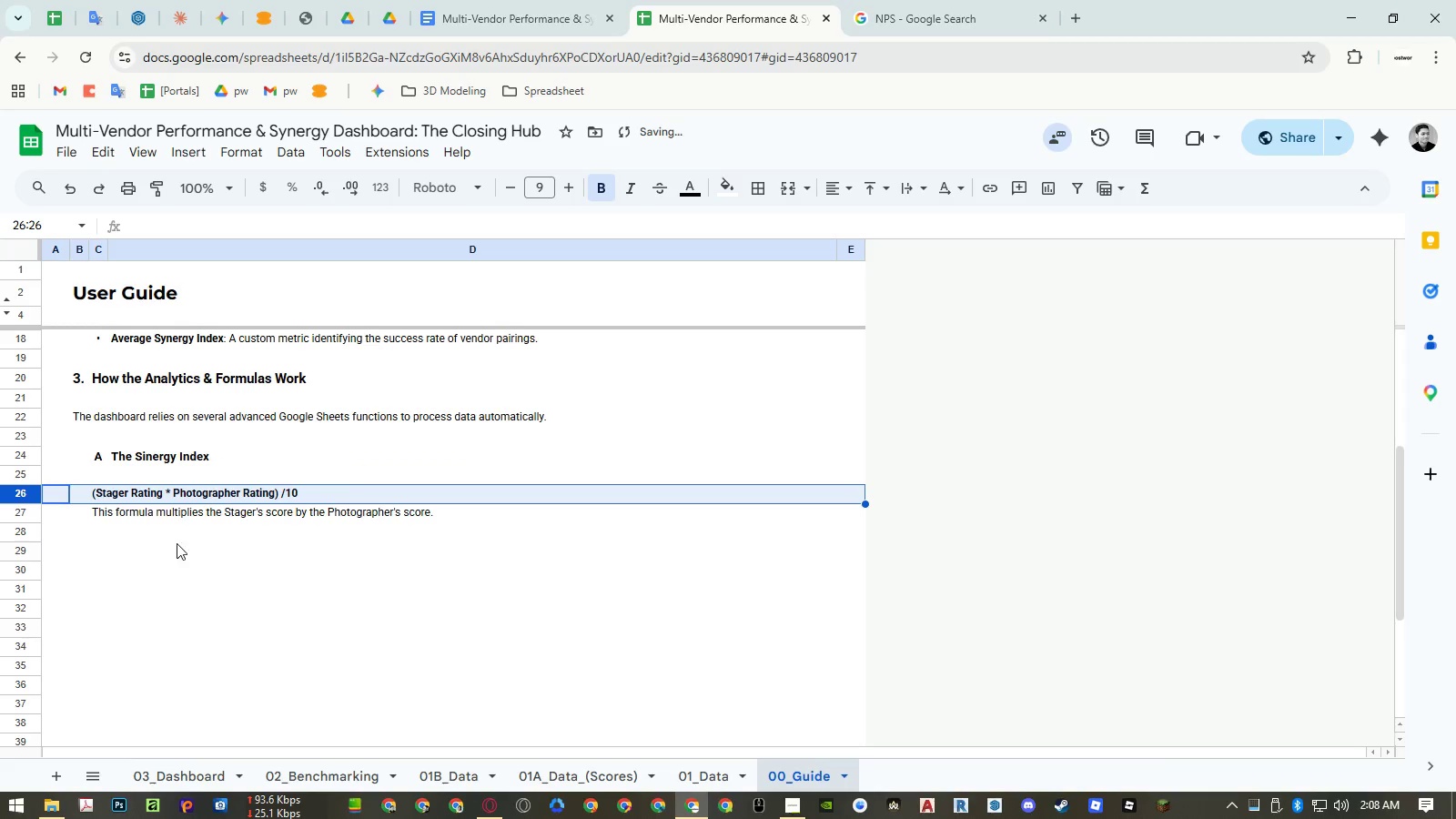 
left_click([210, 569])
 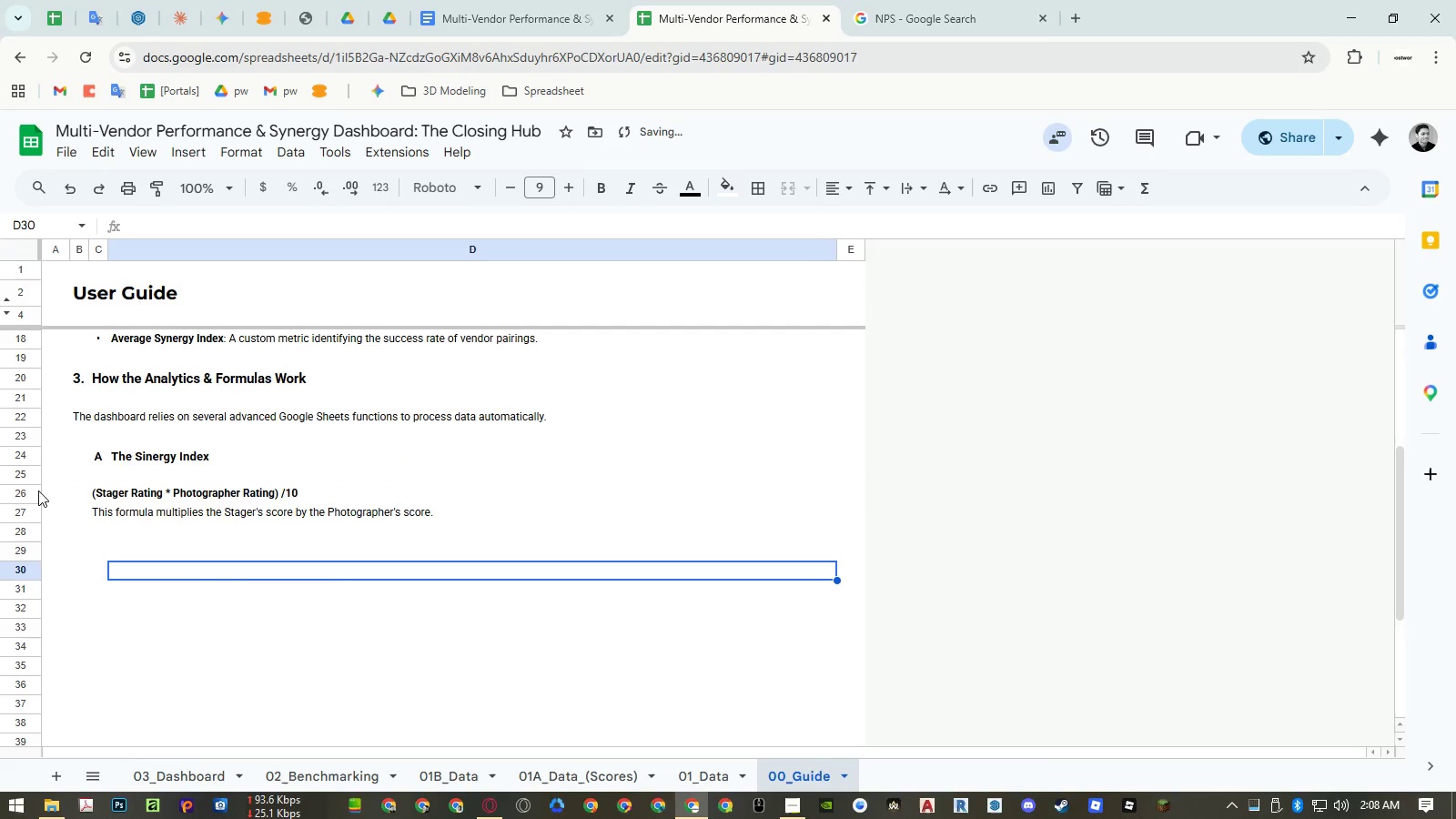 
left_click([30, 490])
 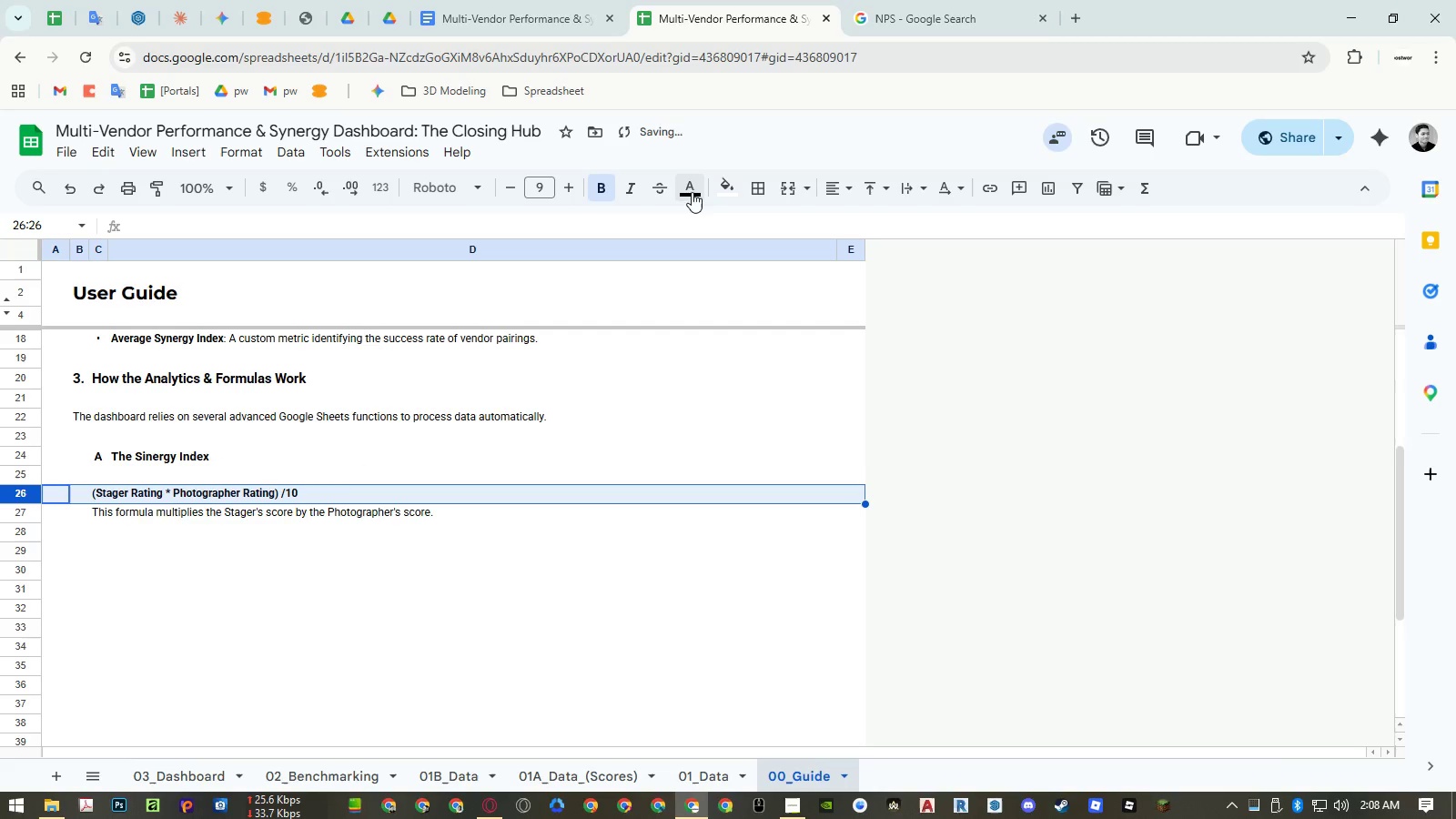 
left_click([687, 188])
 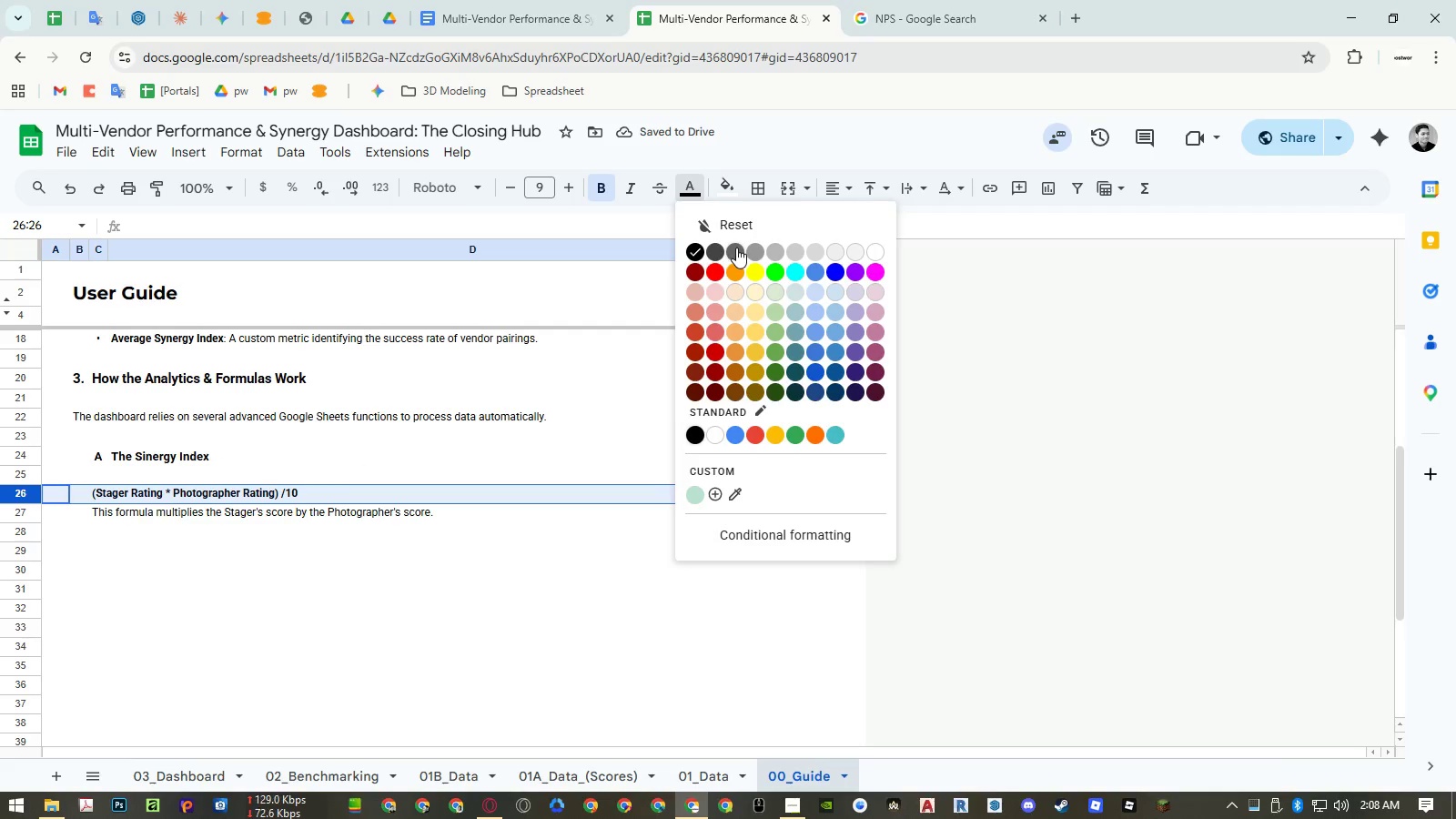 
left_click([736, 248])
 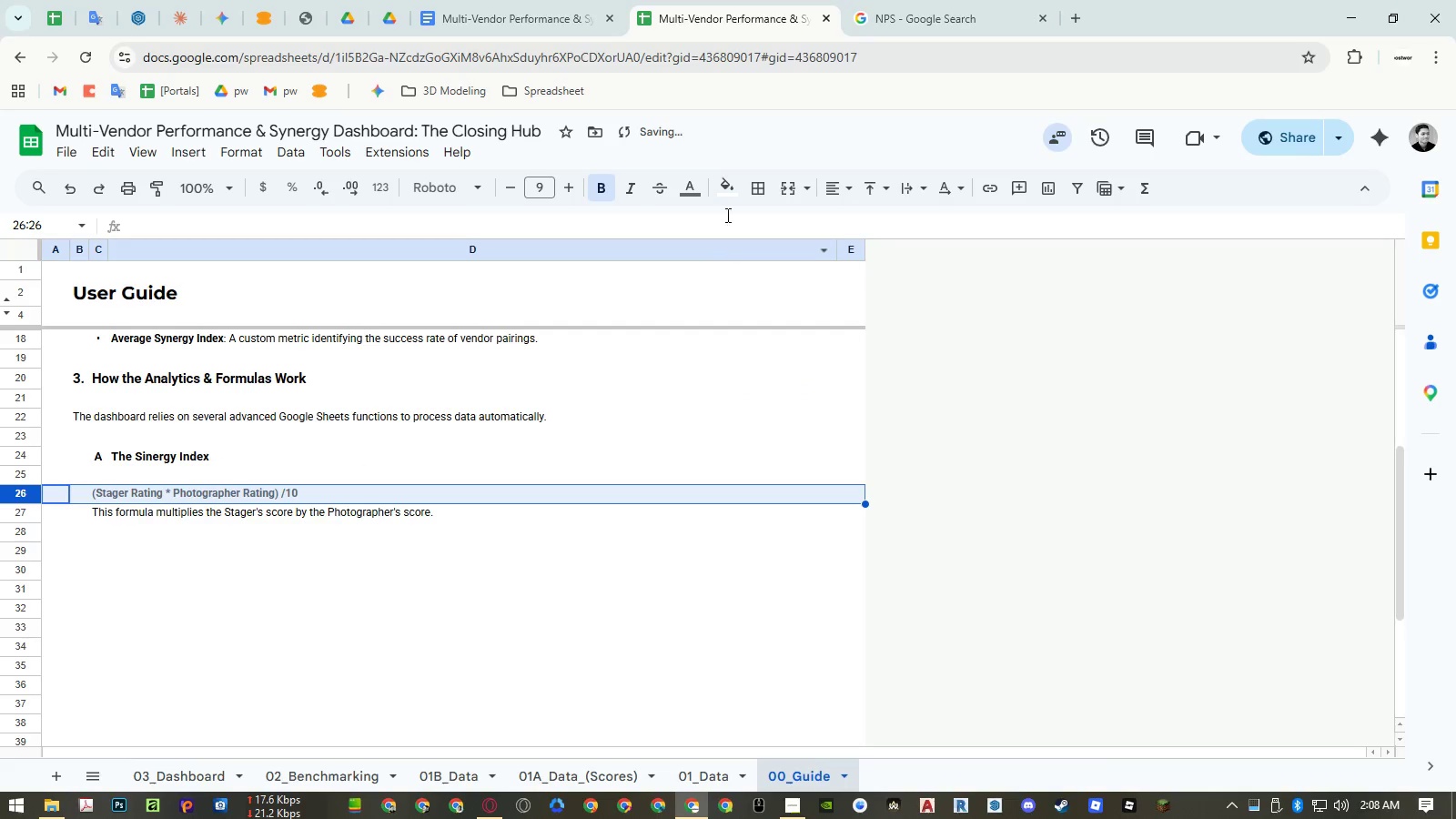 
left_click([700, 191])
 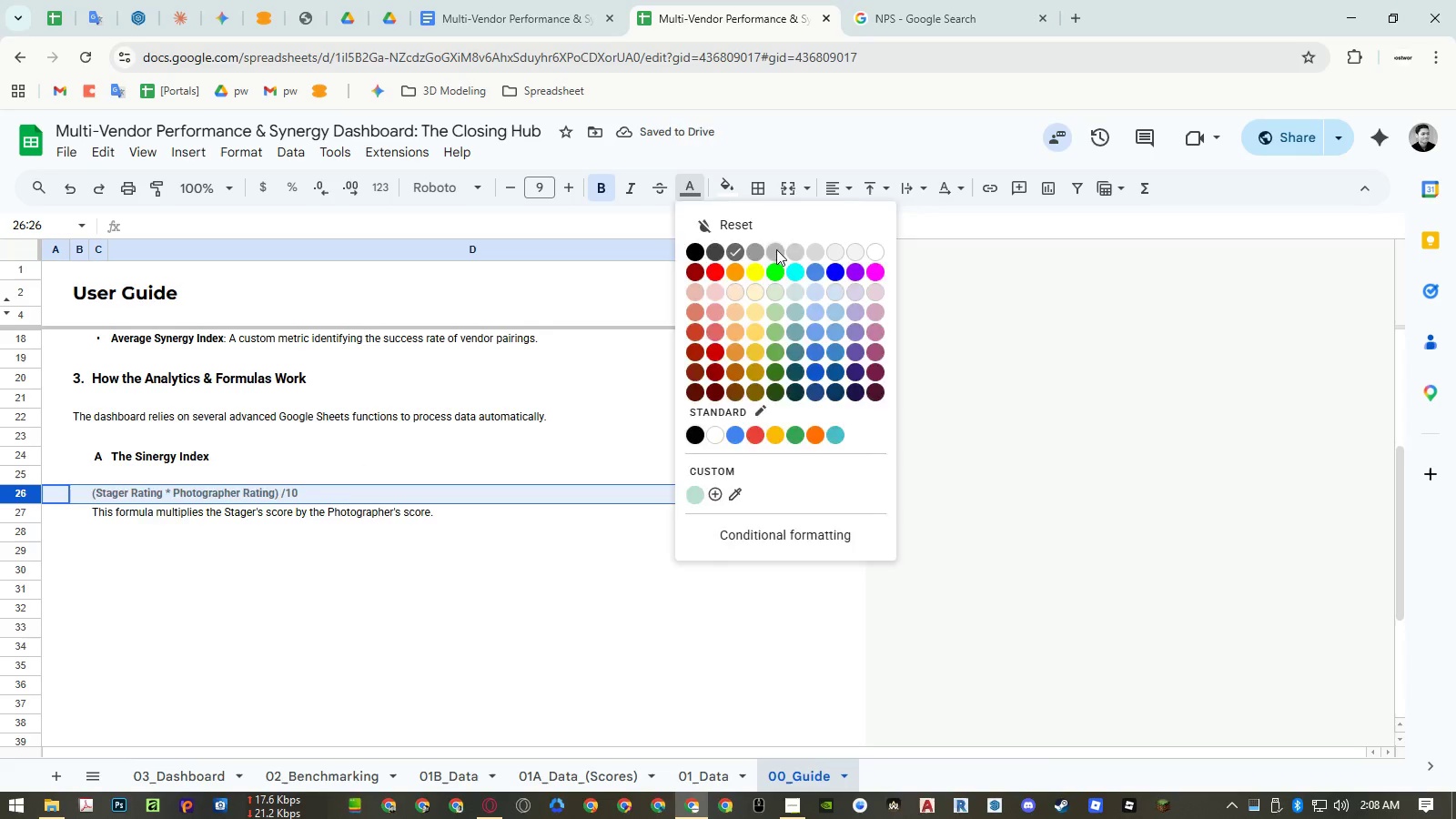 
double_click([519, 516])
 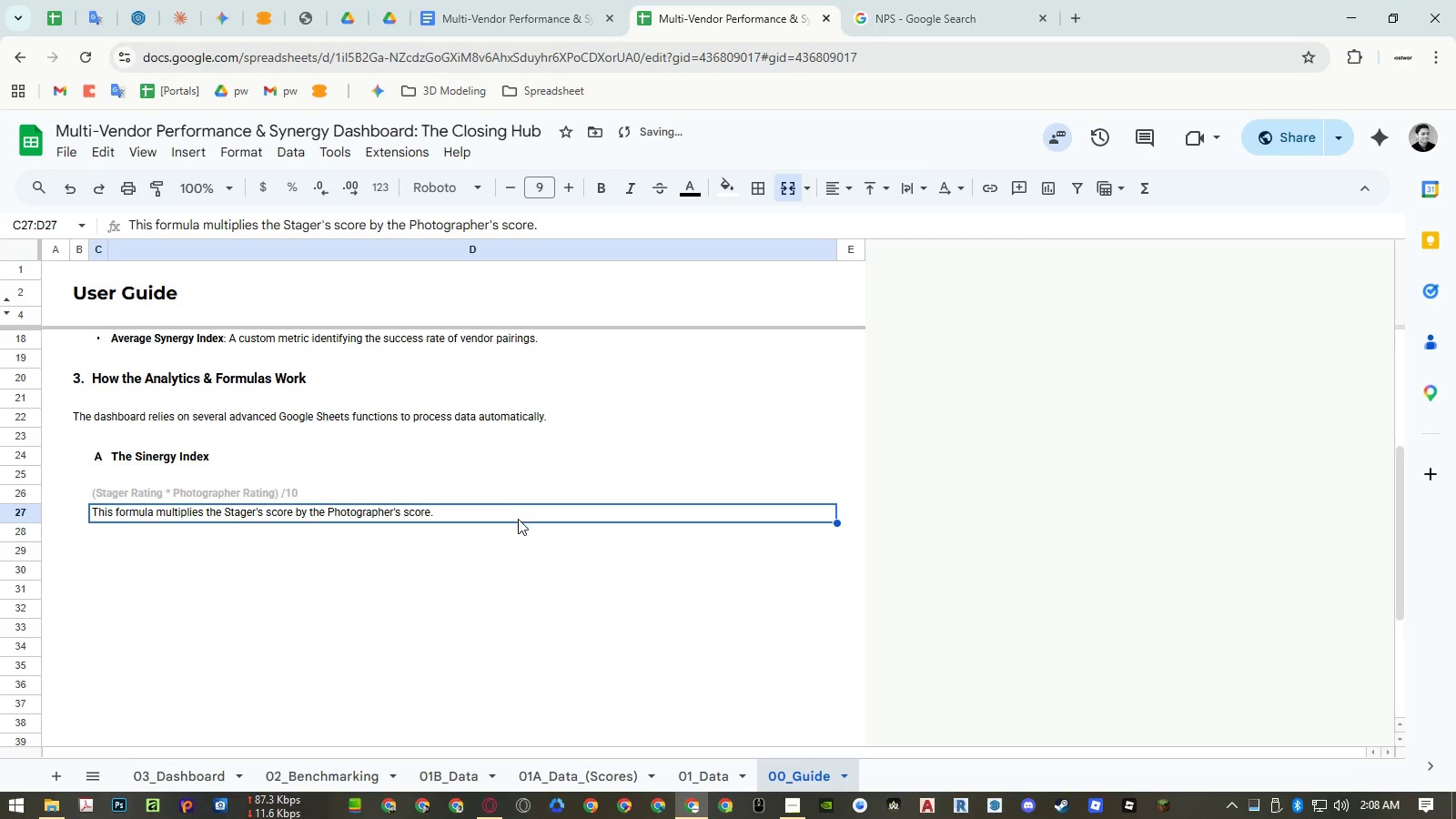 
left_click([504, 555])
 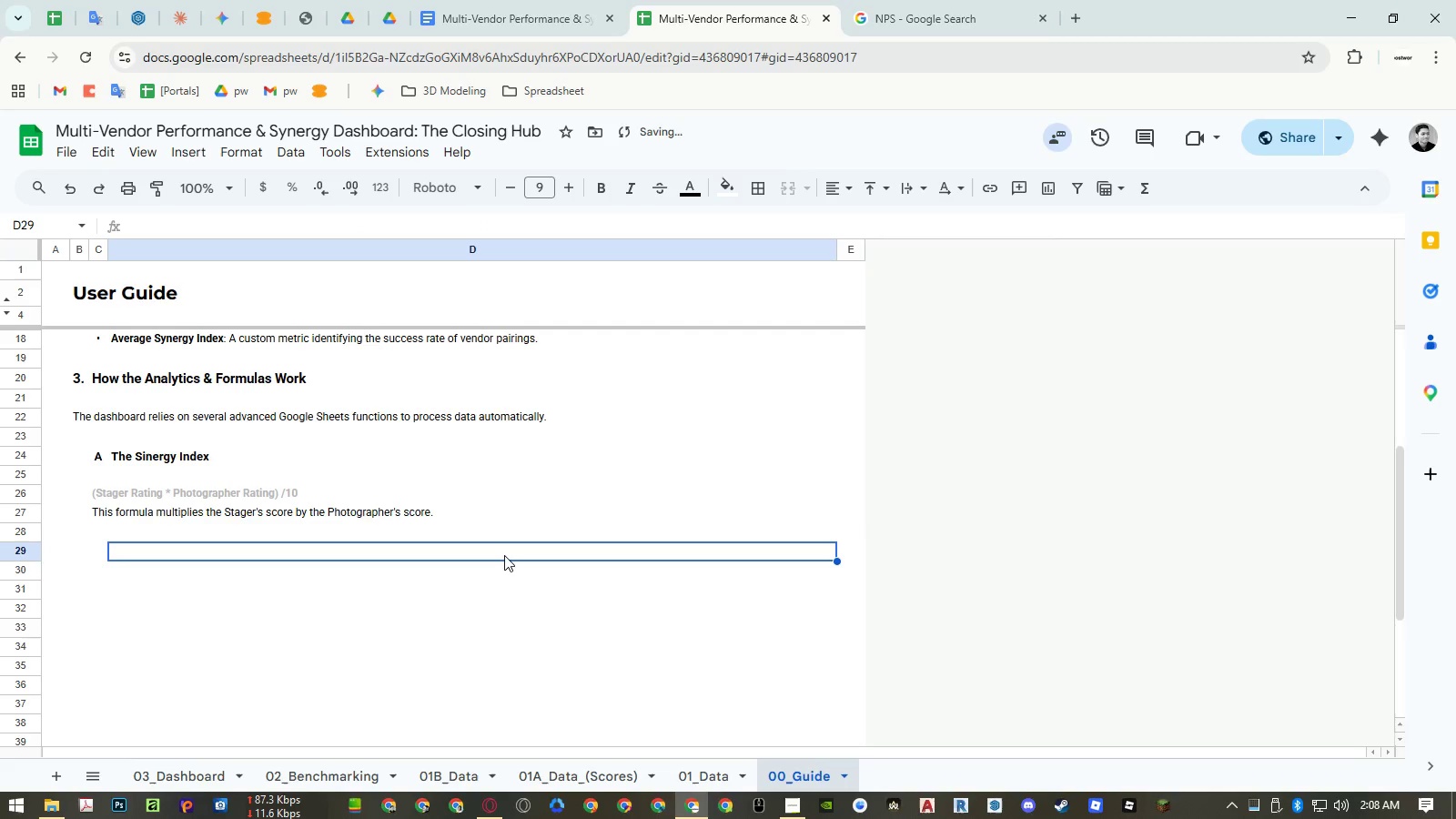 
key(Control+Z)
 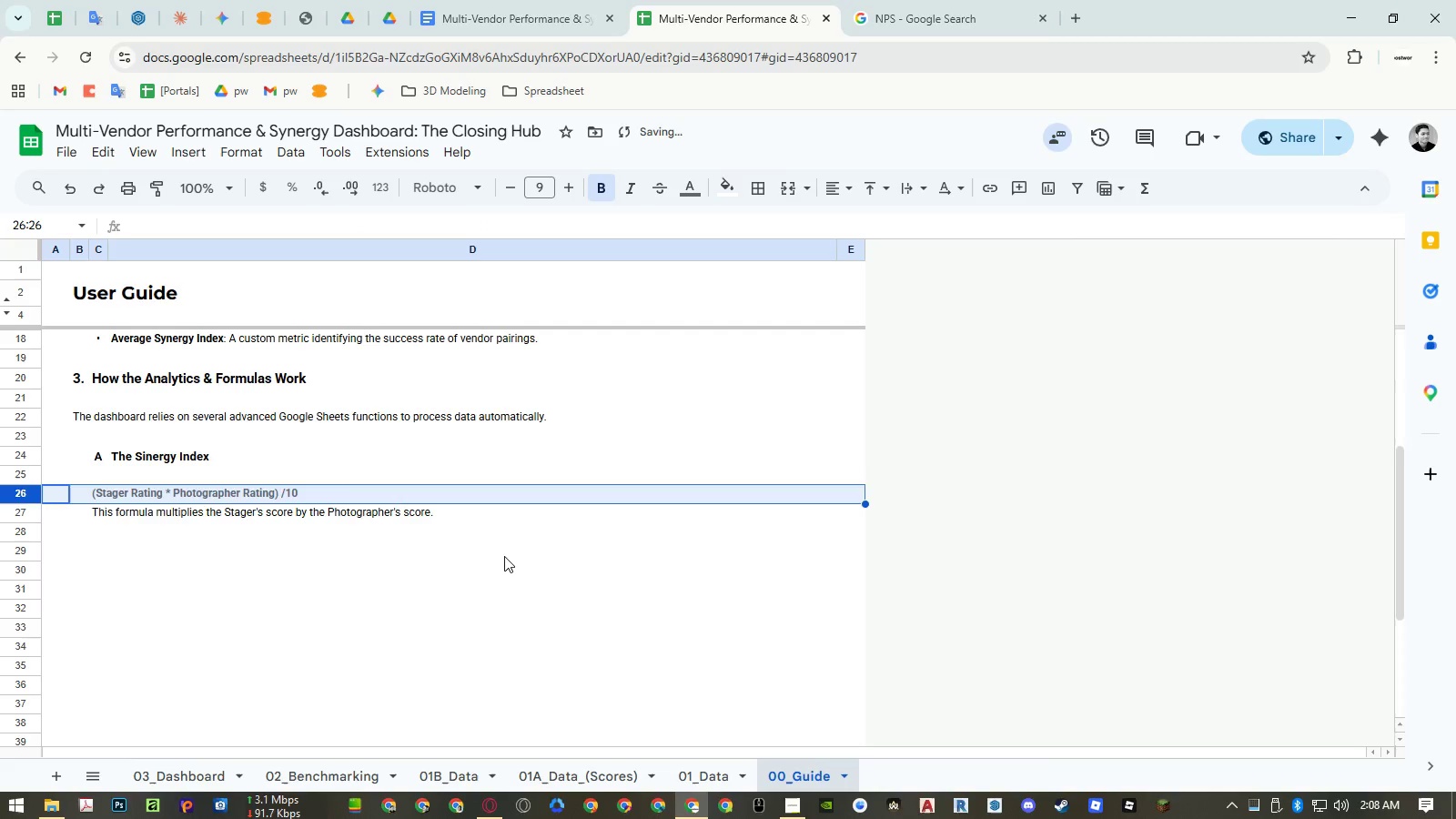 
left_click([503, 557])
 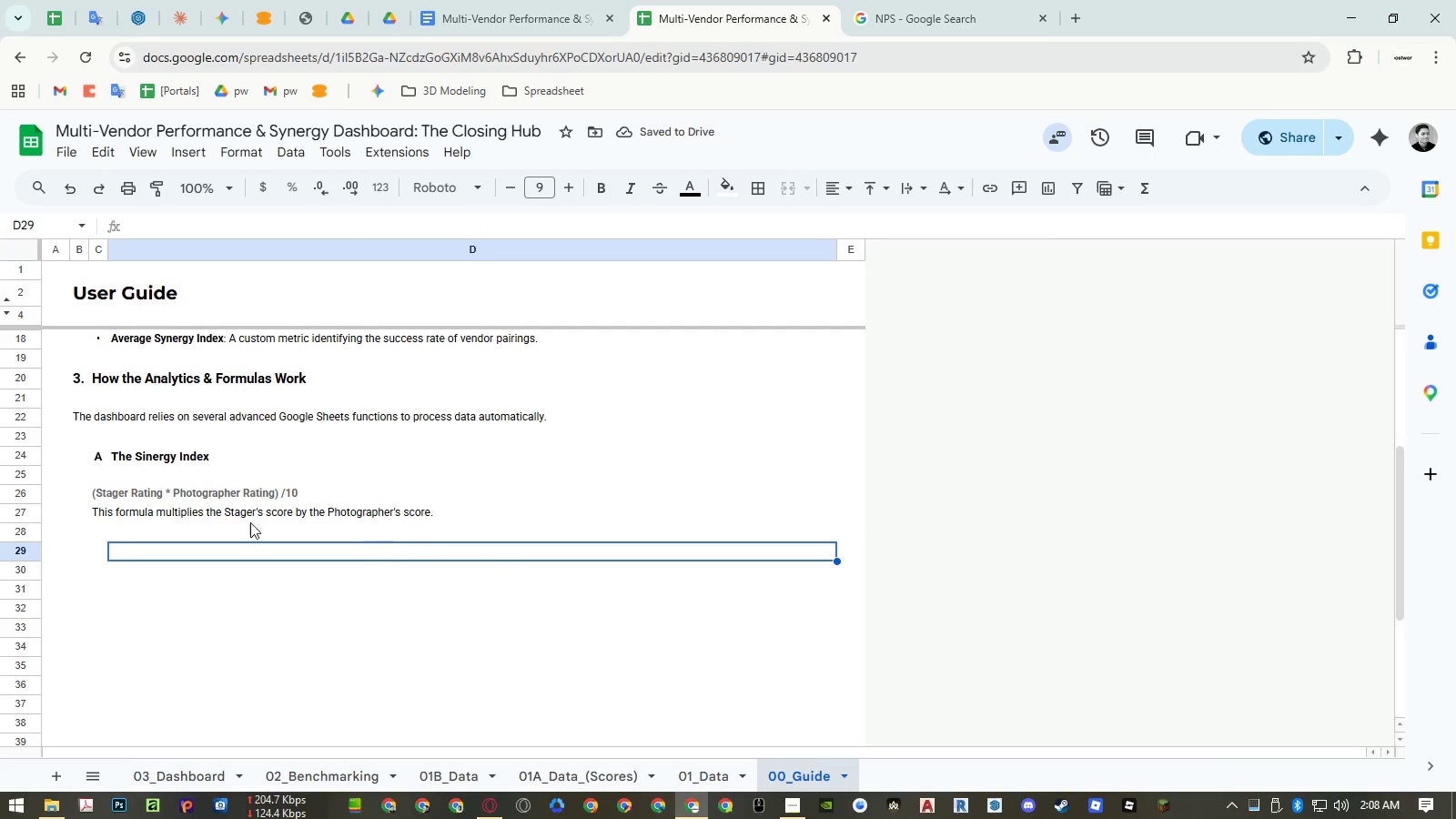 
left_click([94, 495])
 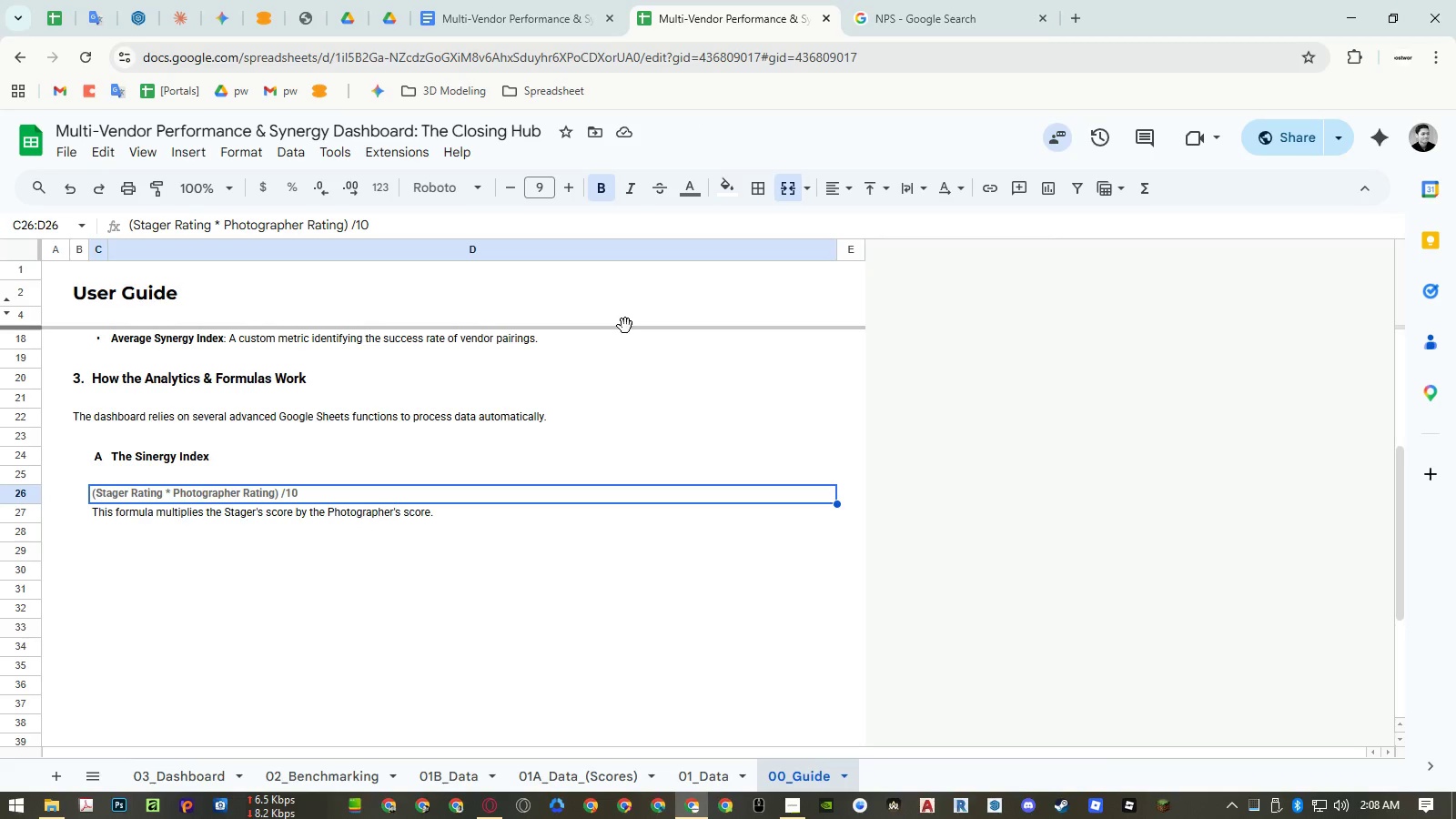 
wait(5.73)
 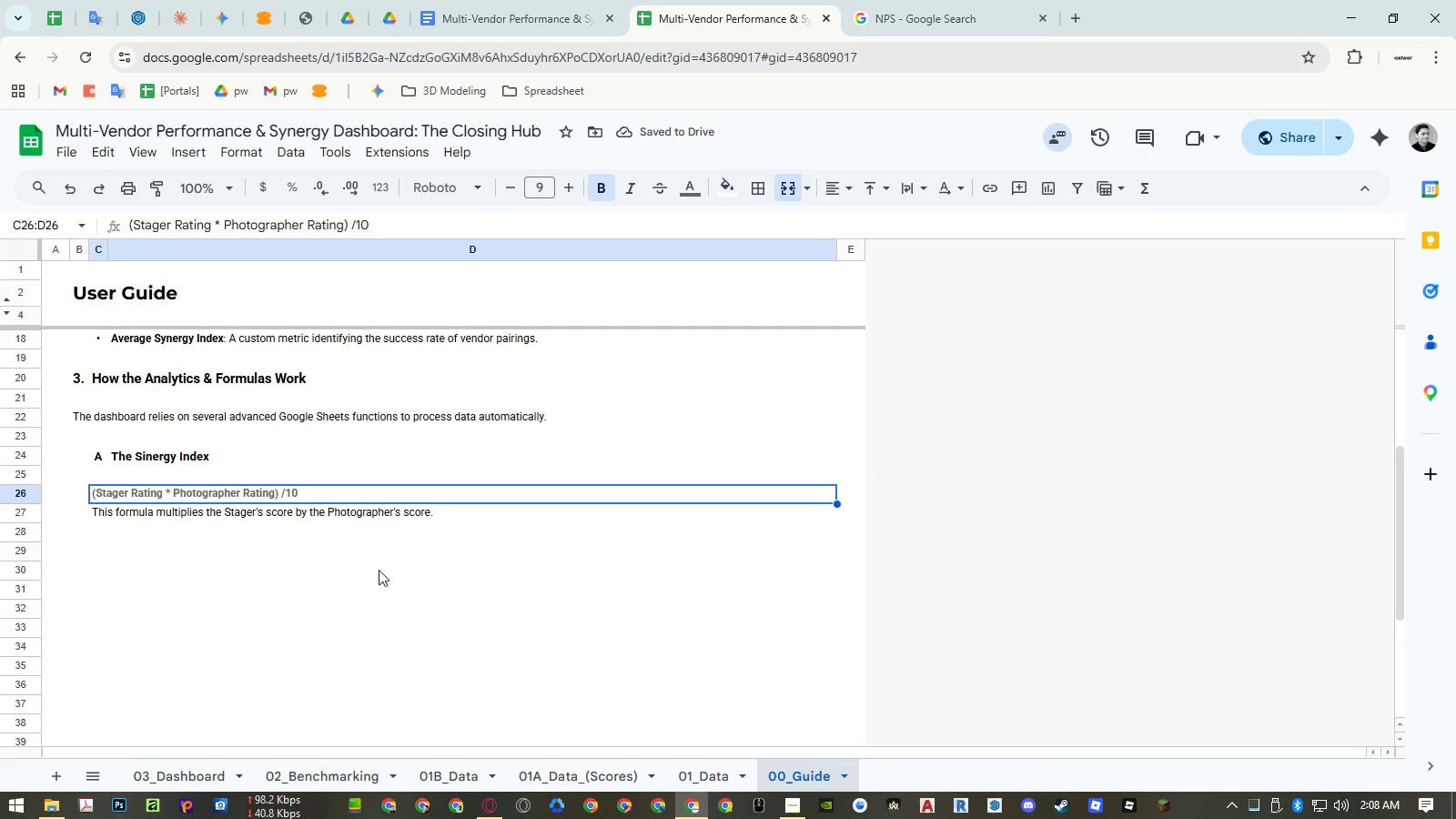 
key(Control+U)
 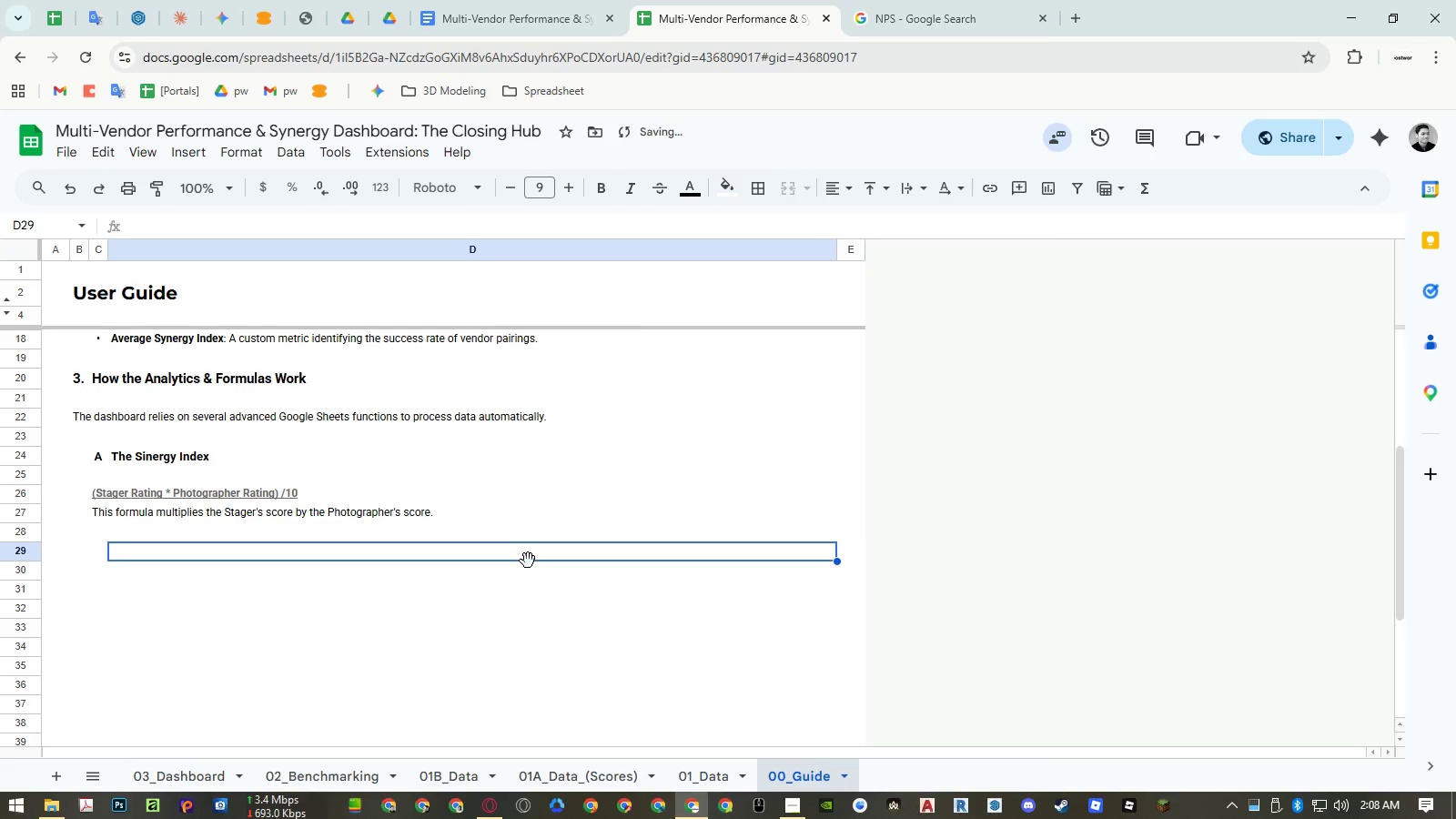 
key(Control+ControlLeft)
 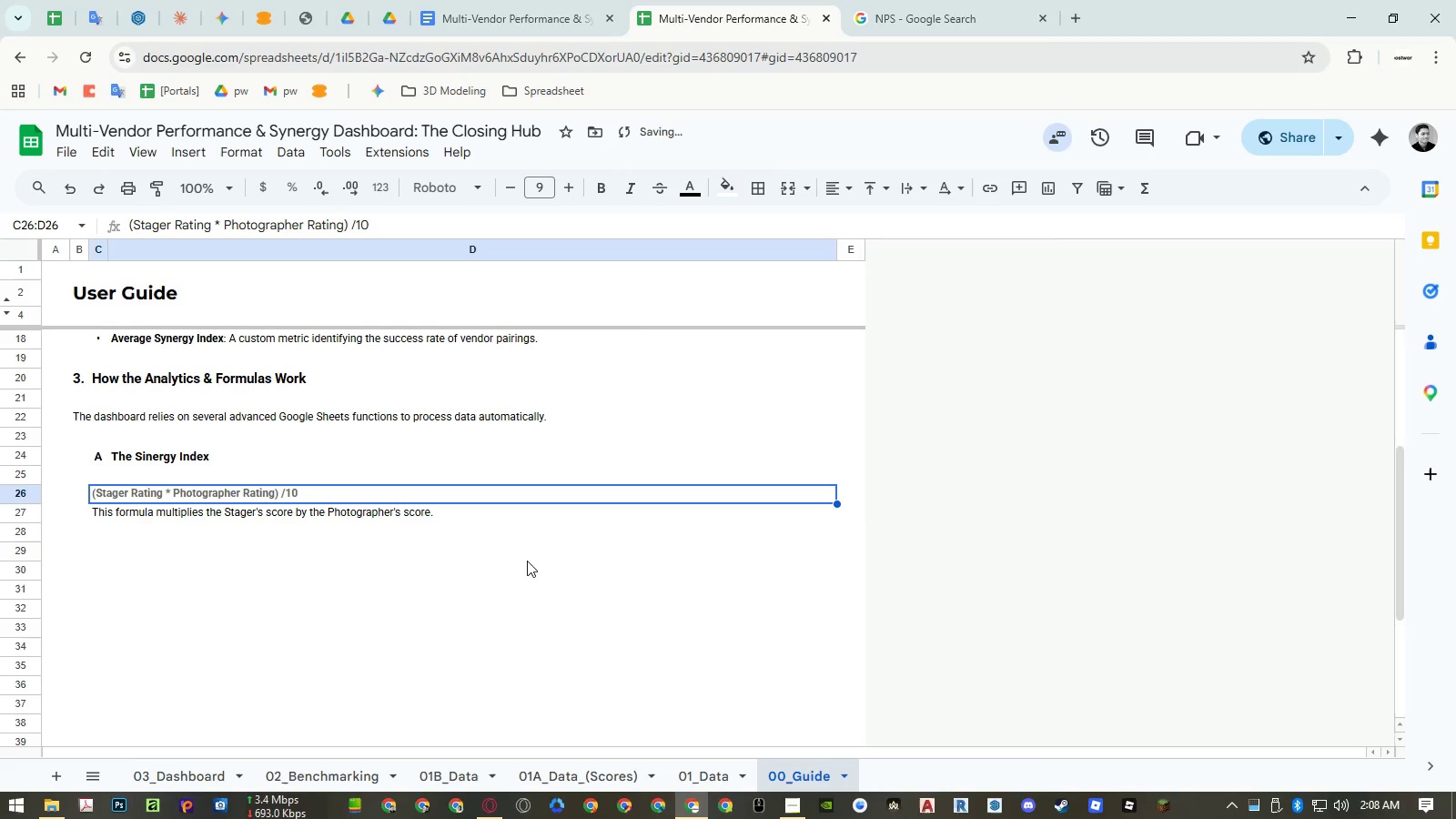 
key(Control+Z)
 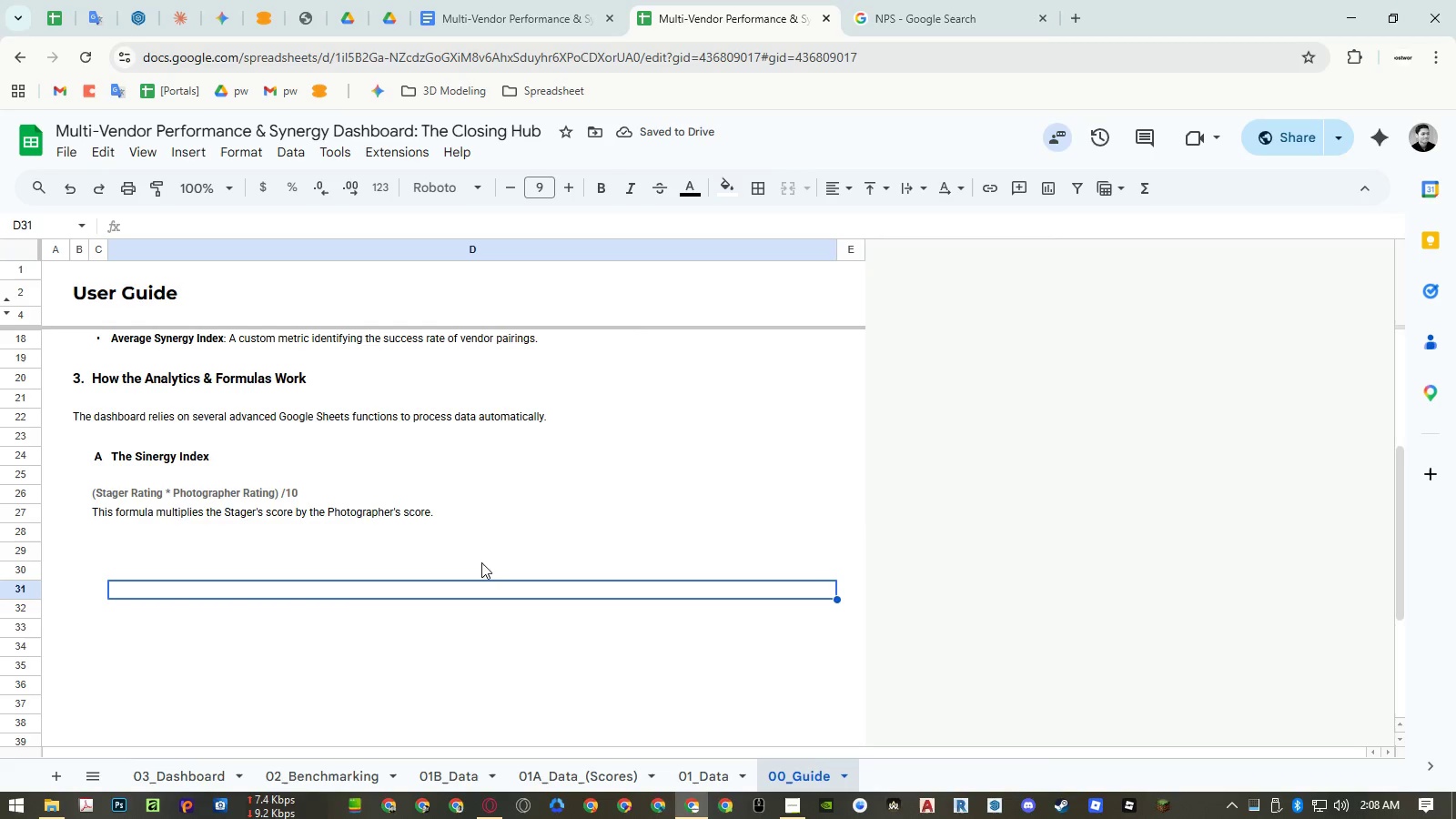 
double_click([98, 514])
 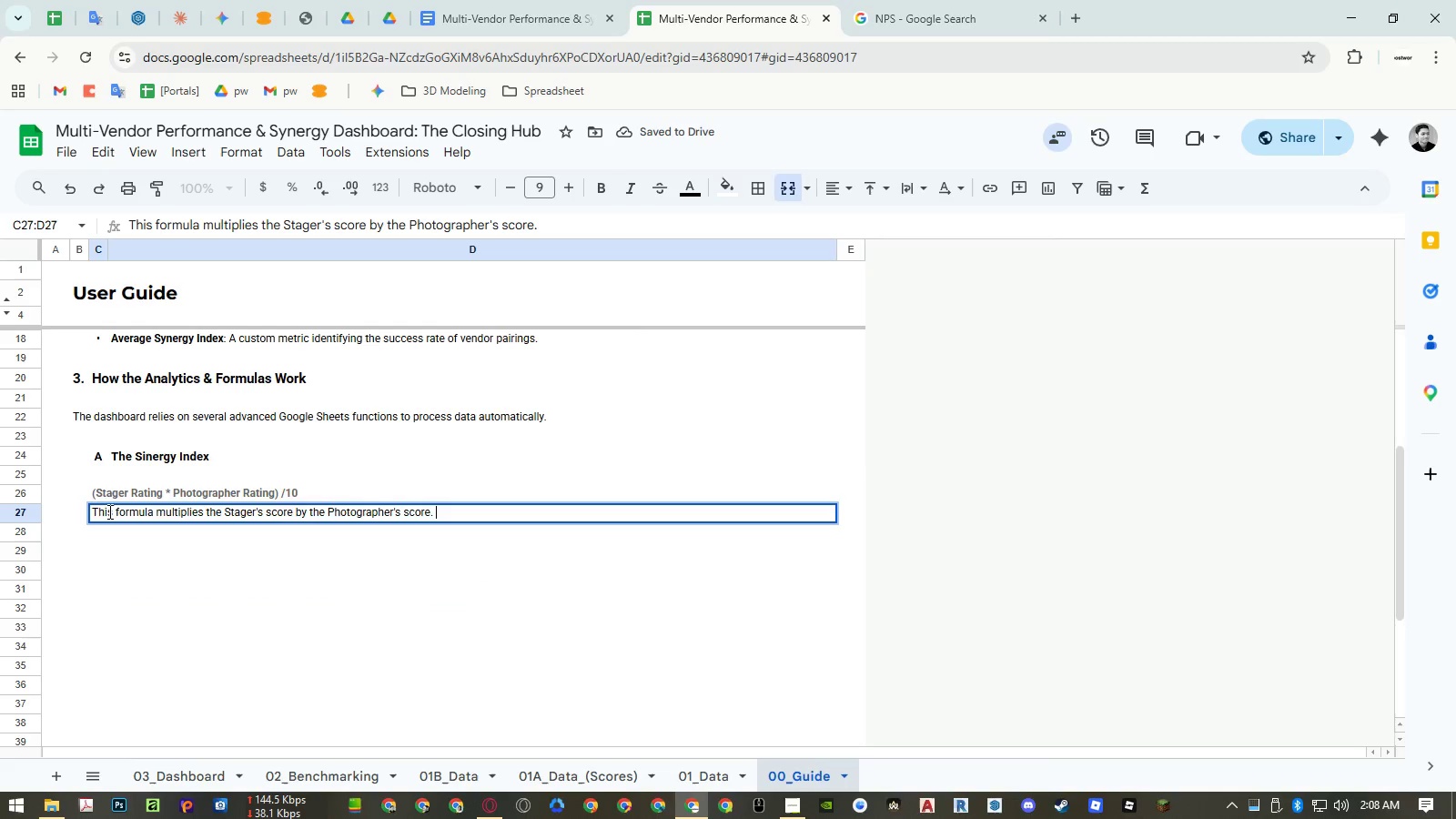 
left_click([113, 492])
 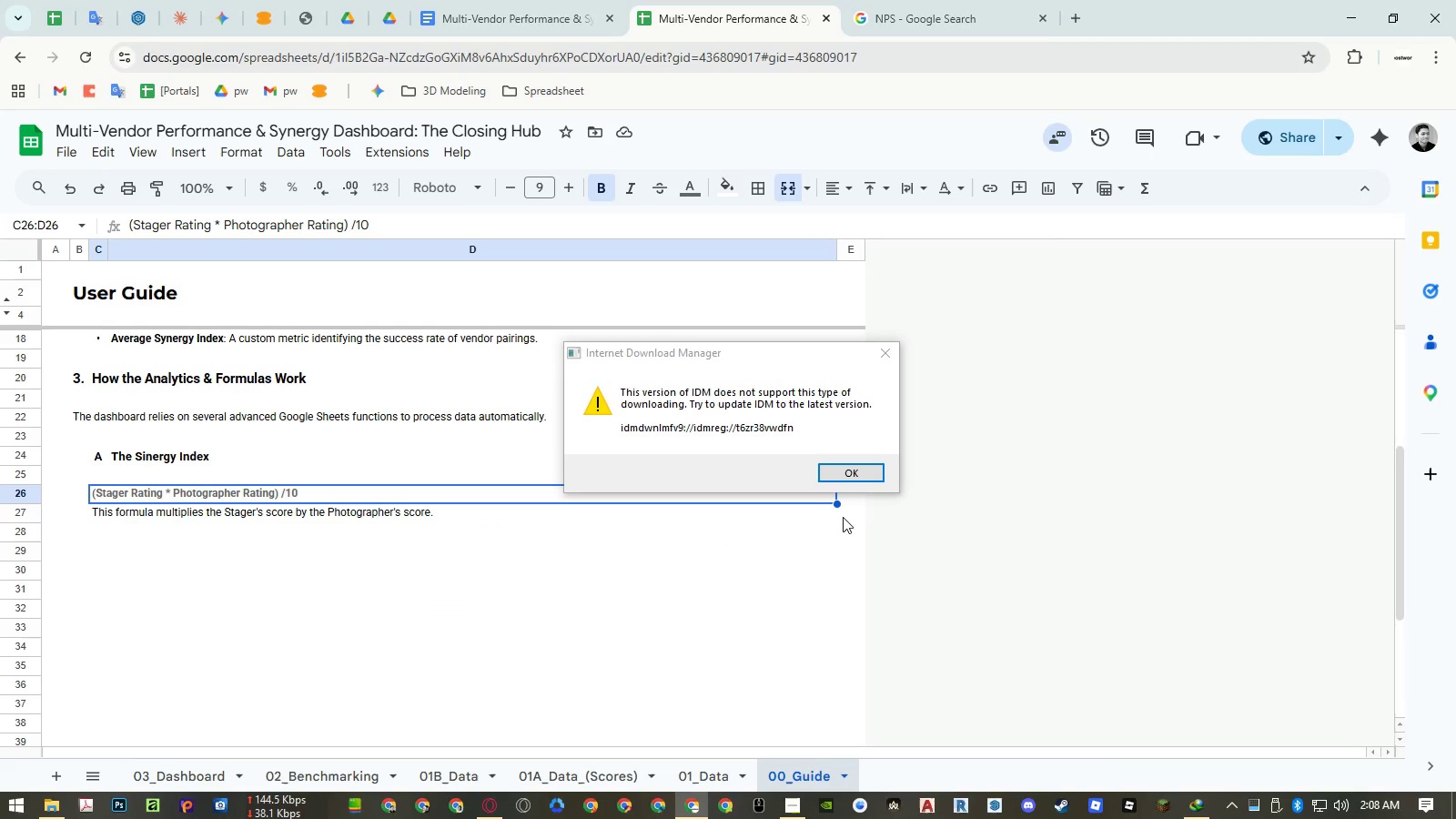 
left_click([867, 467])
 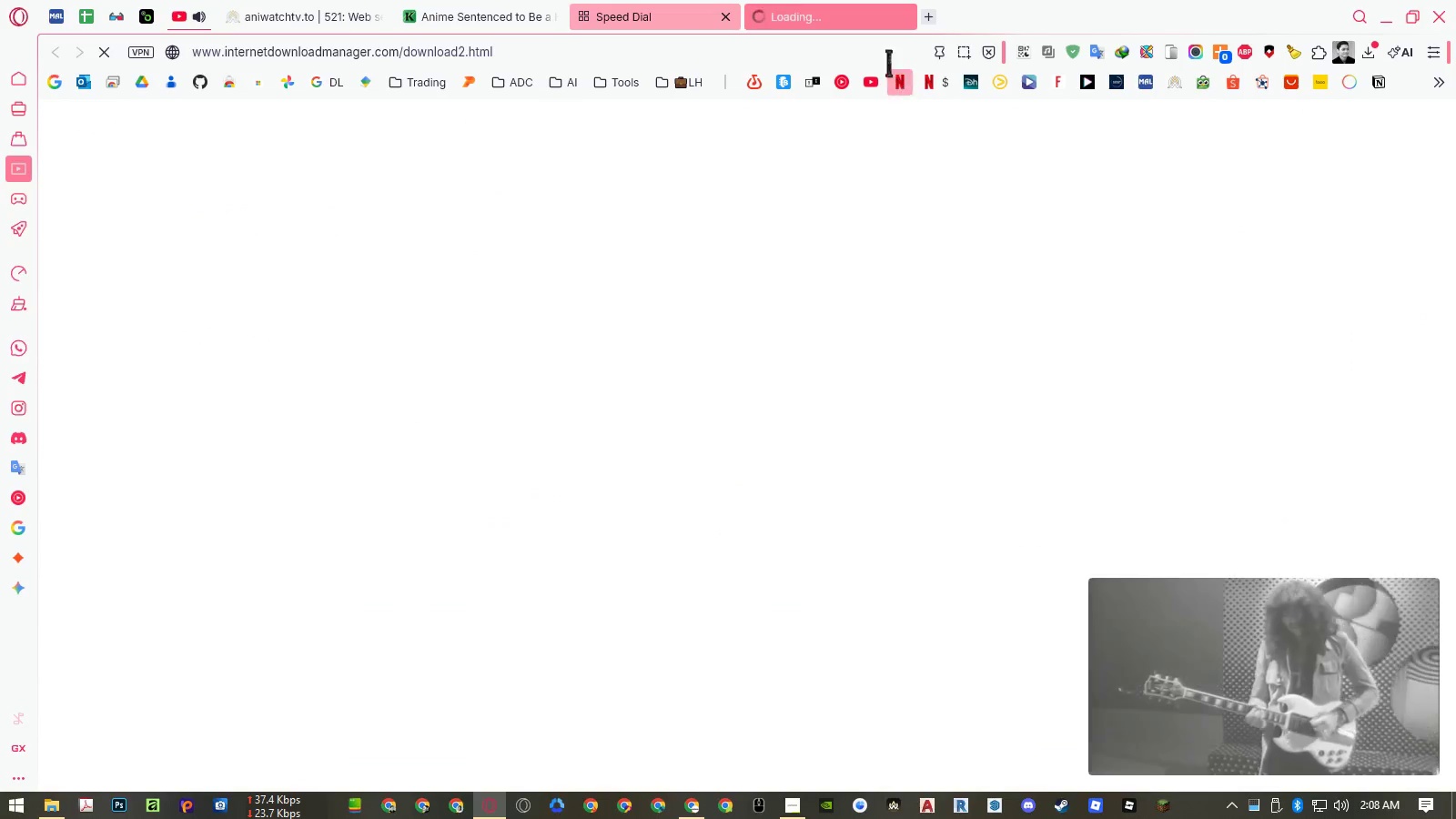 
middle_click([848, 23])
 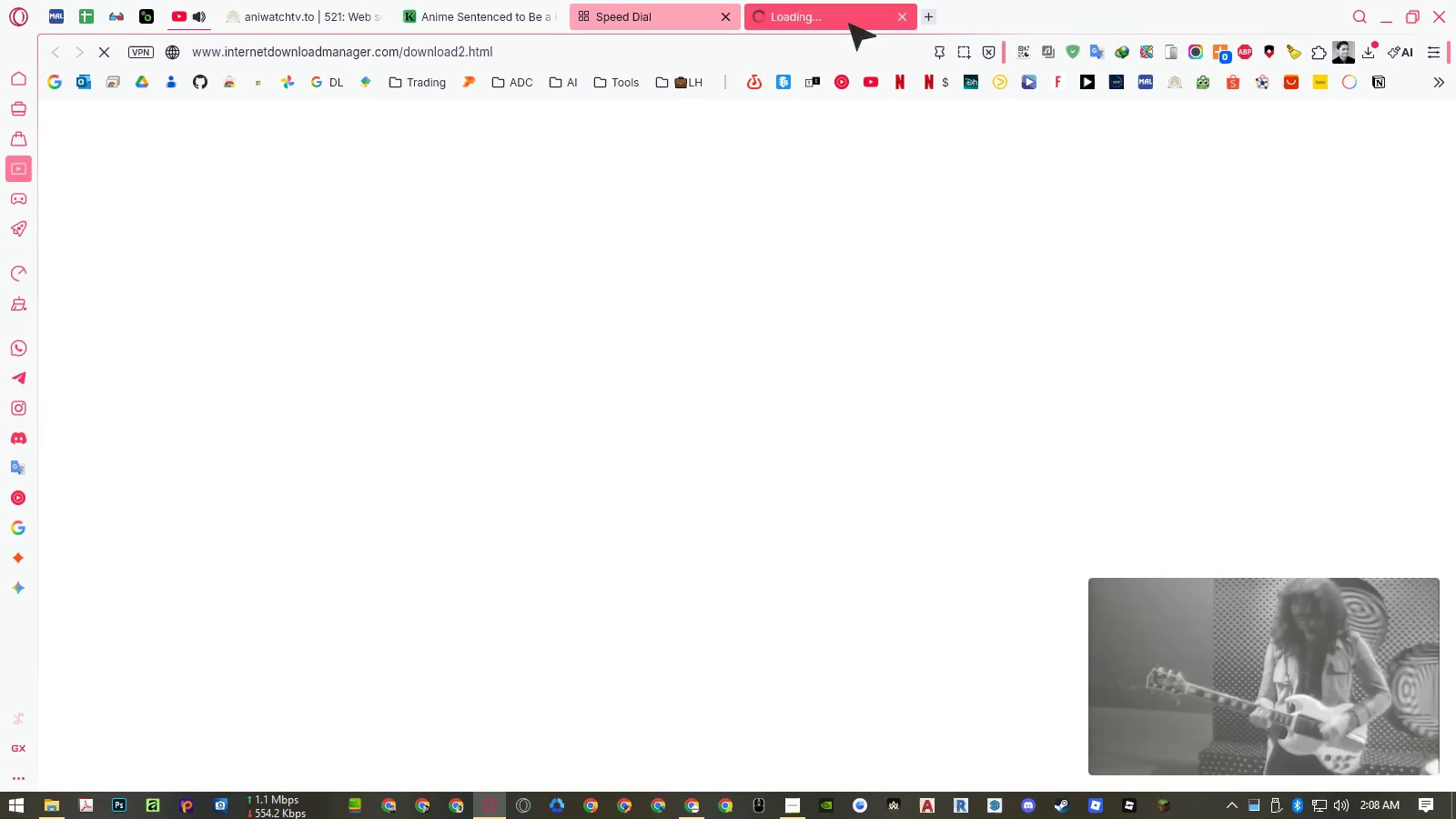 
scroll: coordinate [848, 23], scroll_direction: down, amount: 1.0
 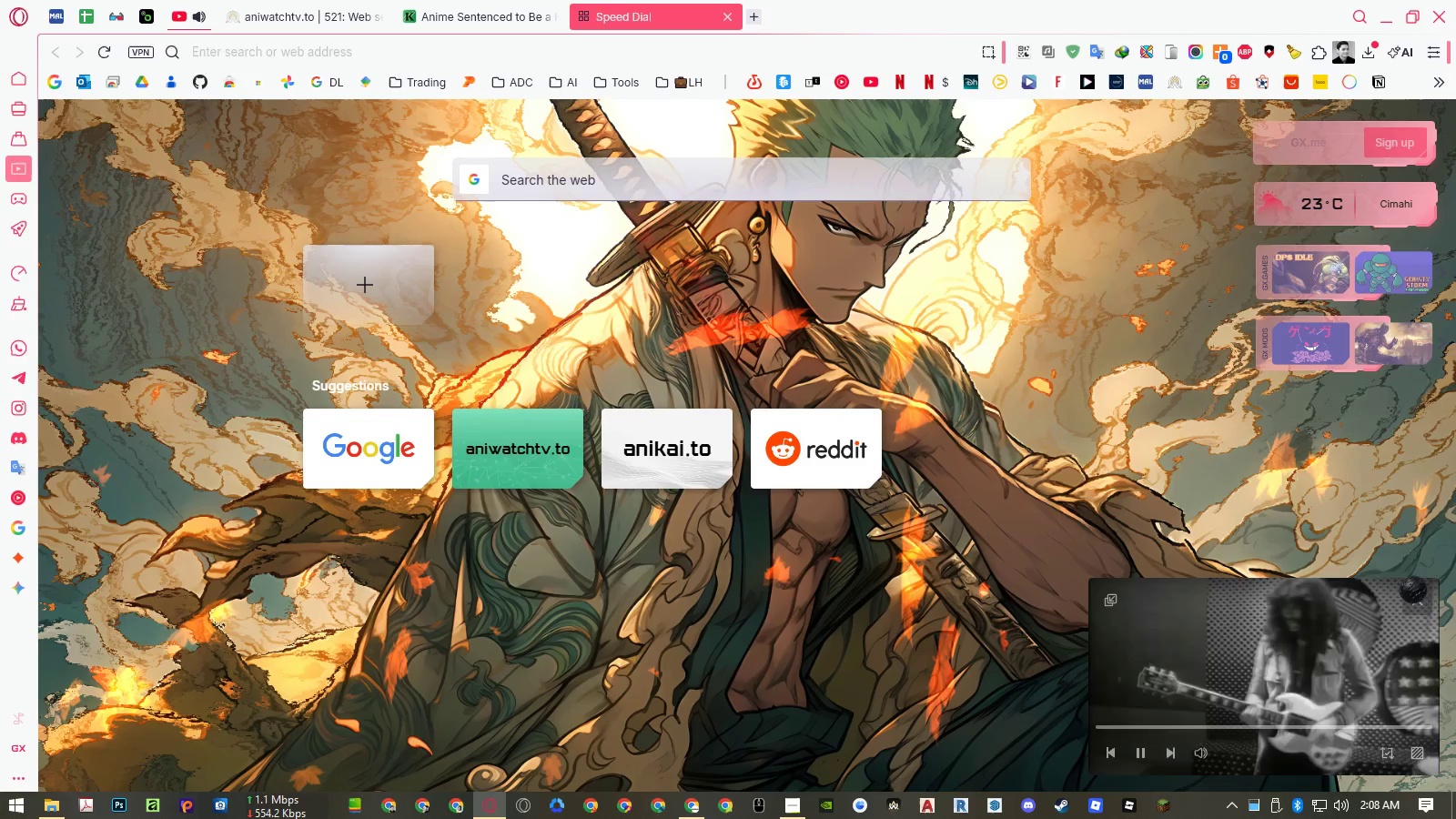 
left_click([1415, 599])
 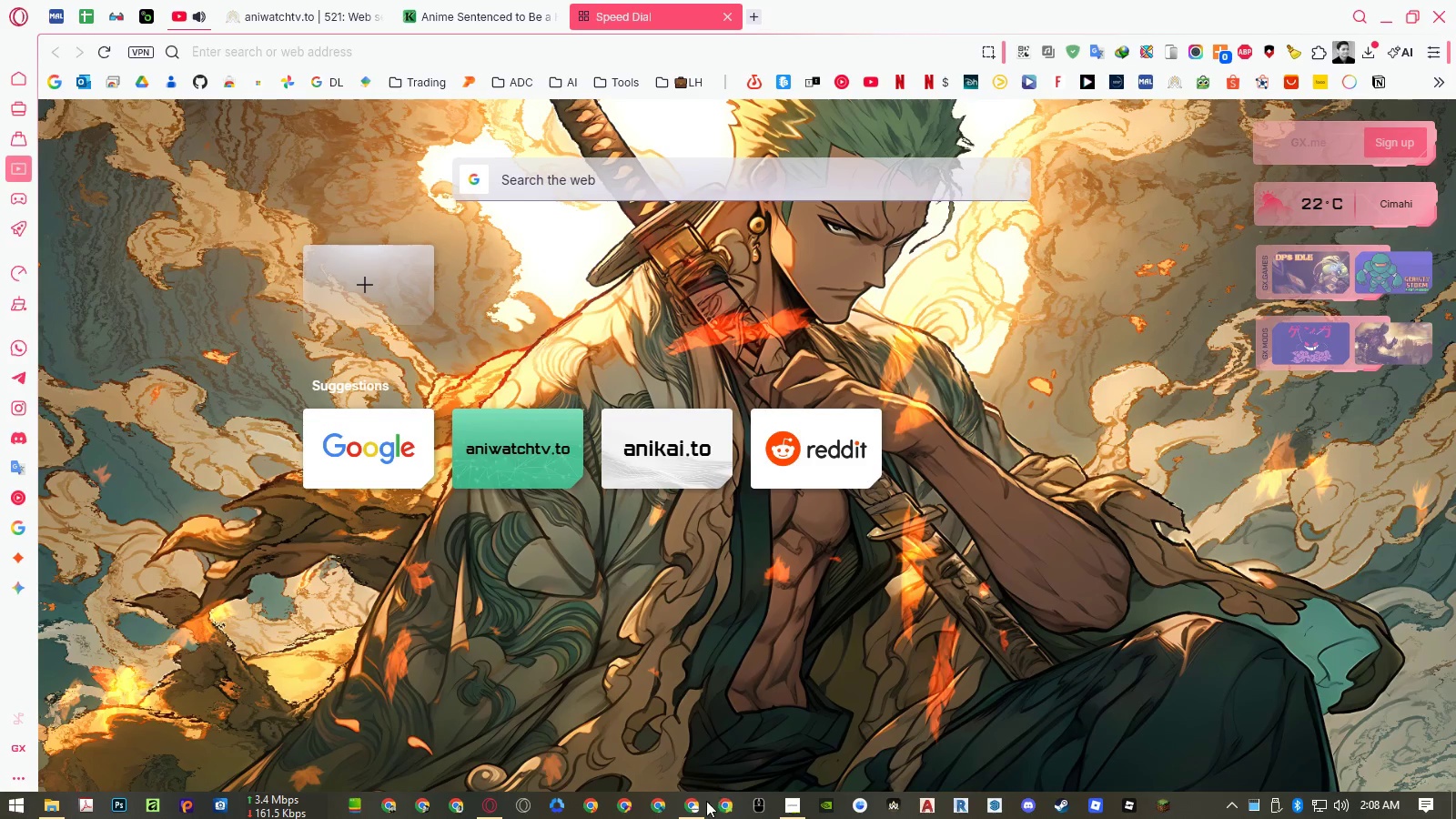 
left_click([696, 806])
 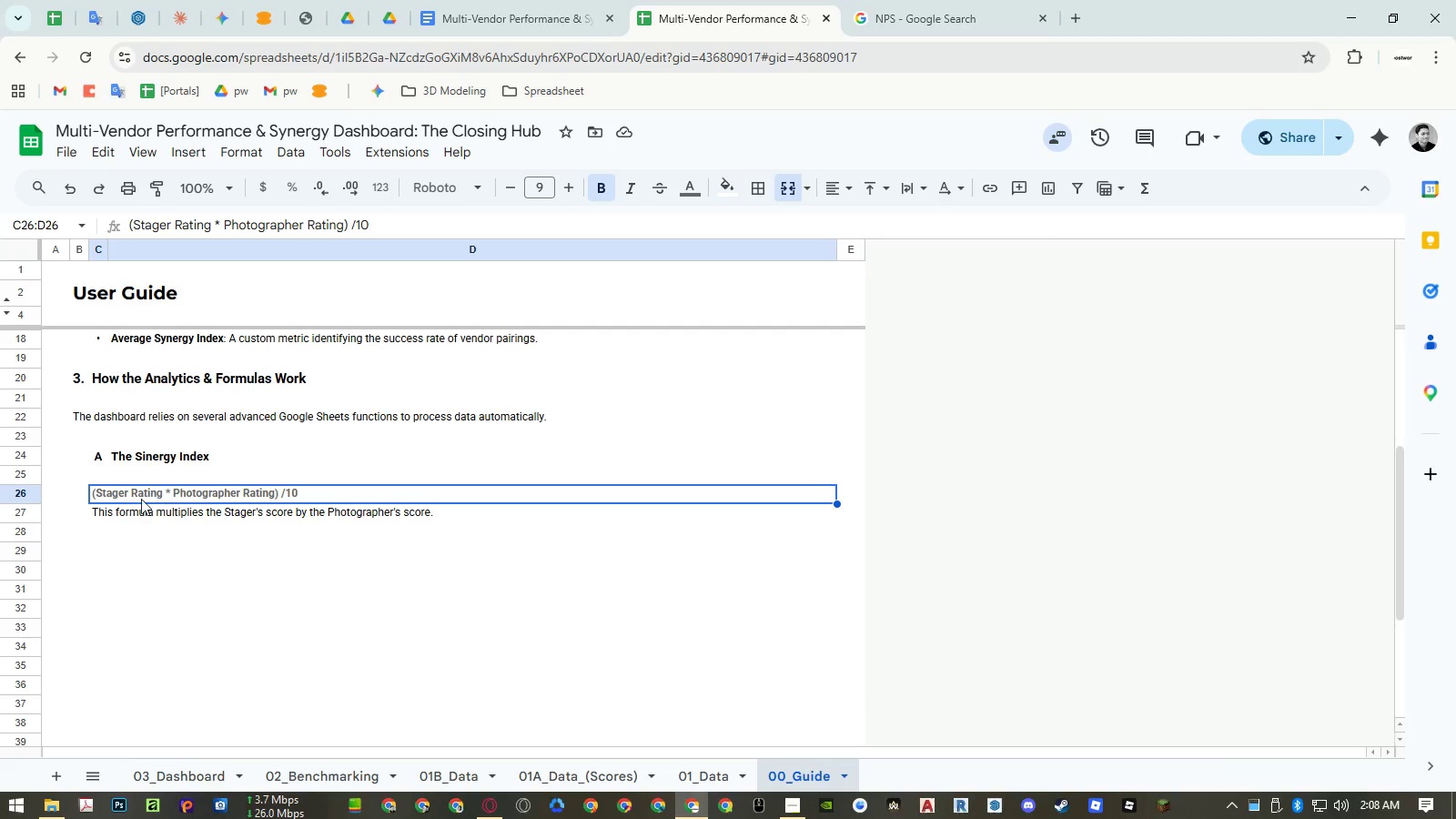 
left_click([132, 494])
 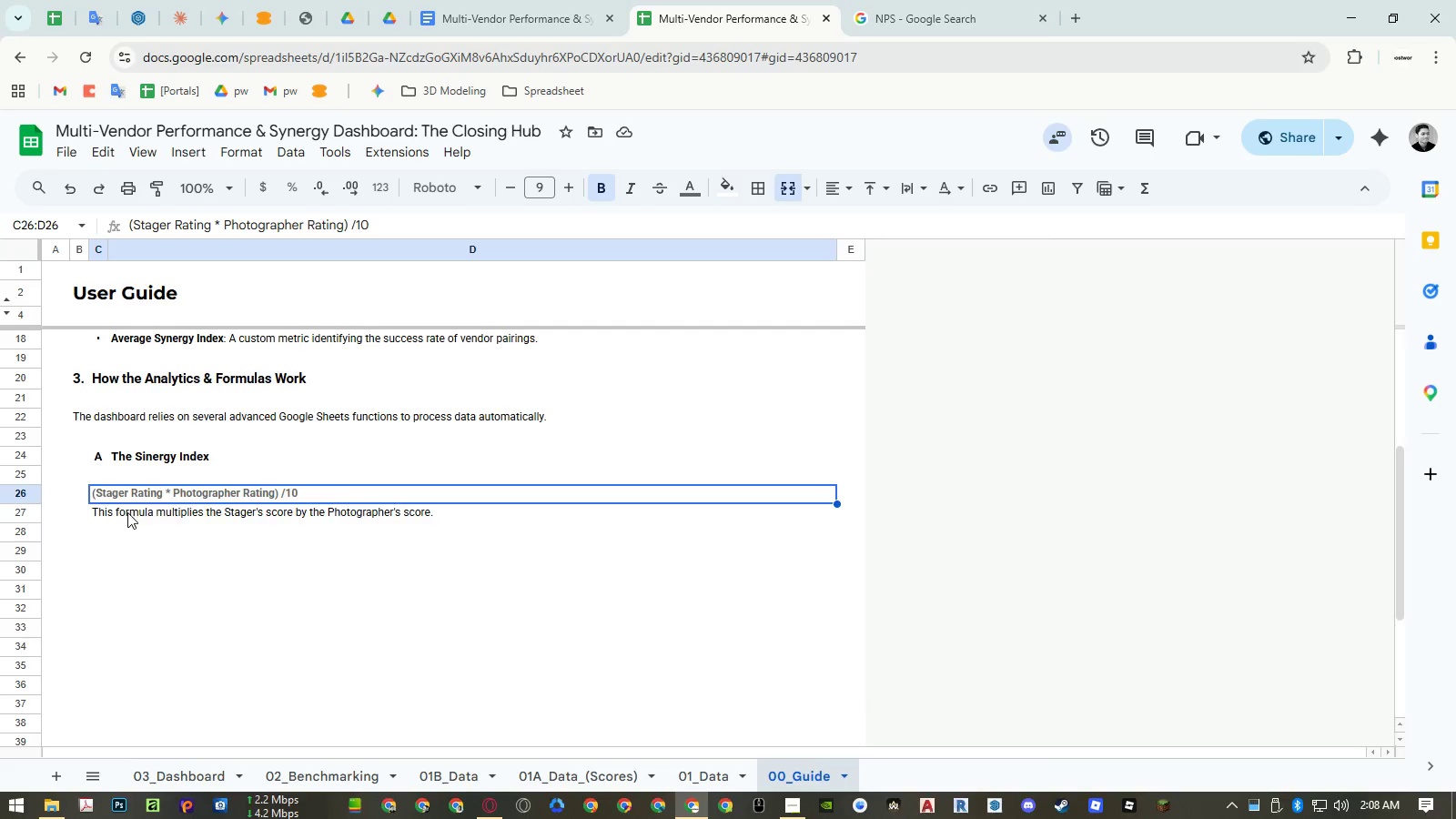 
left_click([127, 512])
 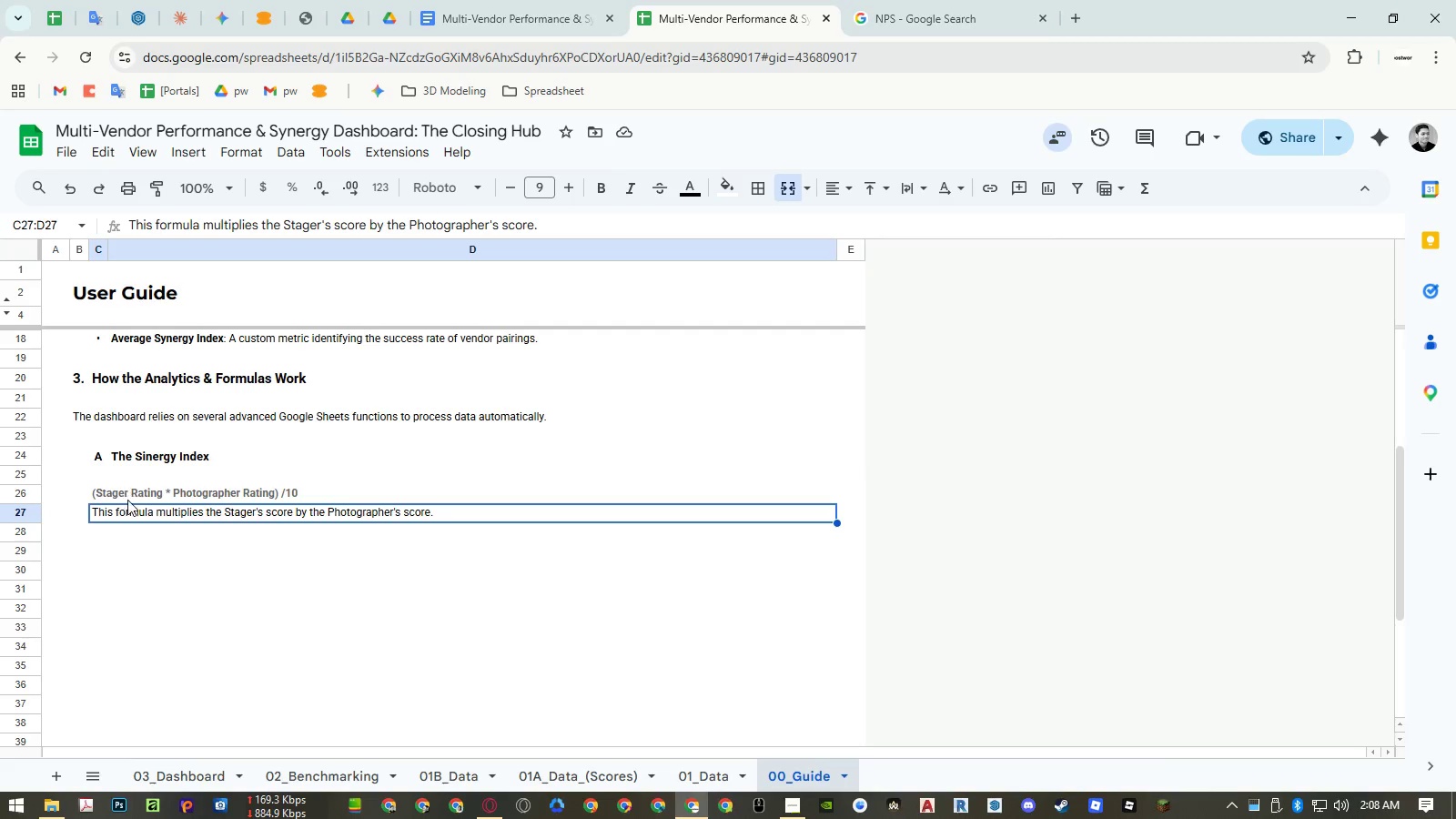 
left_click([126, 496])
 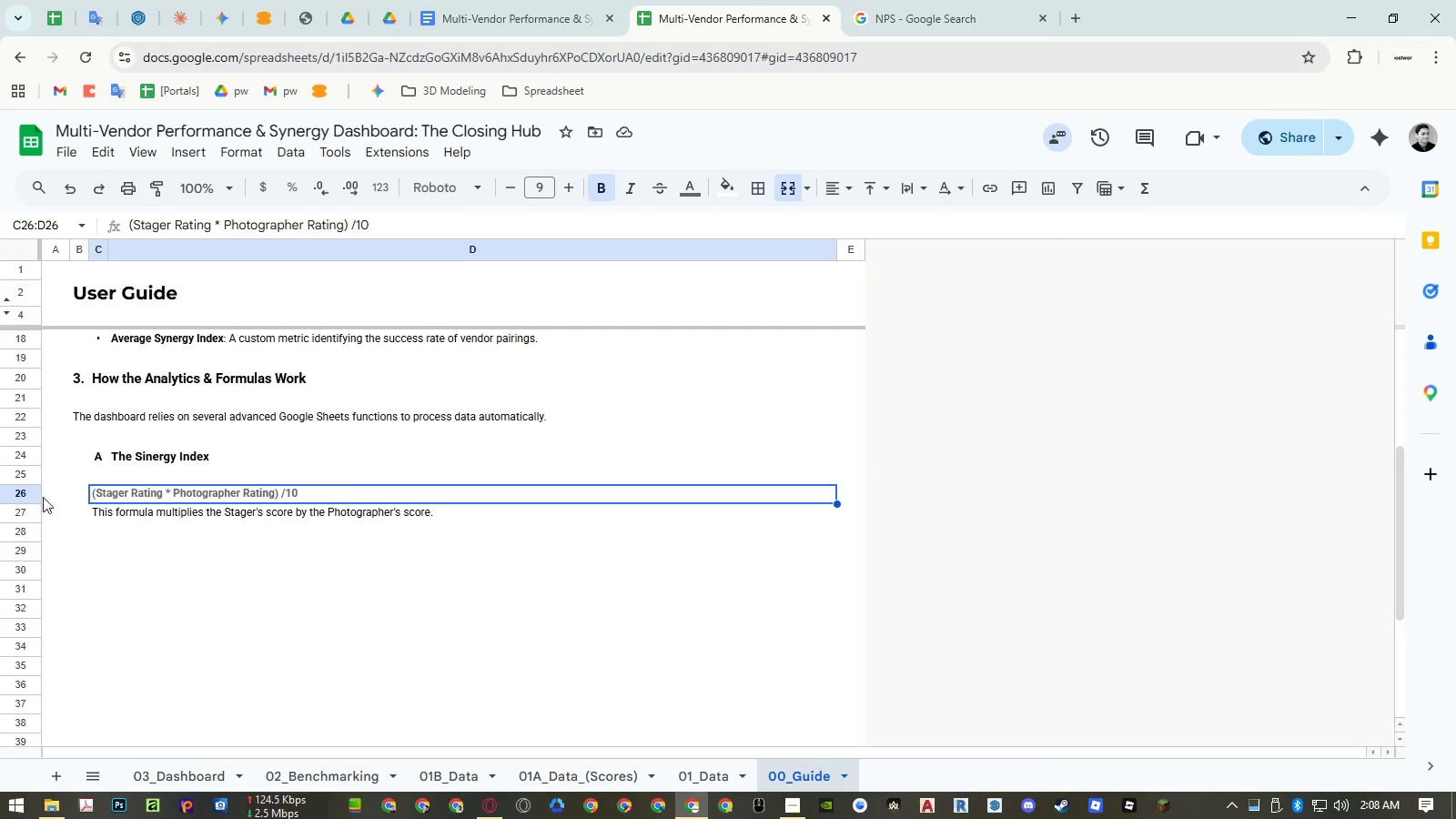 
left_click([32, 496])
 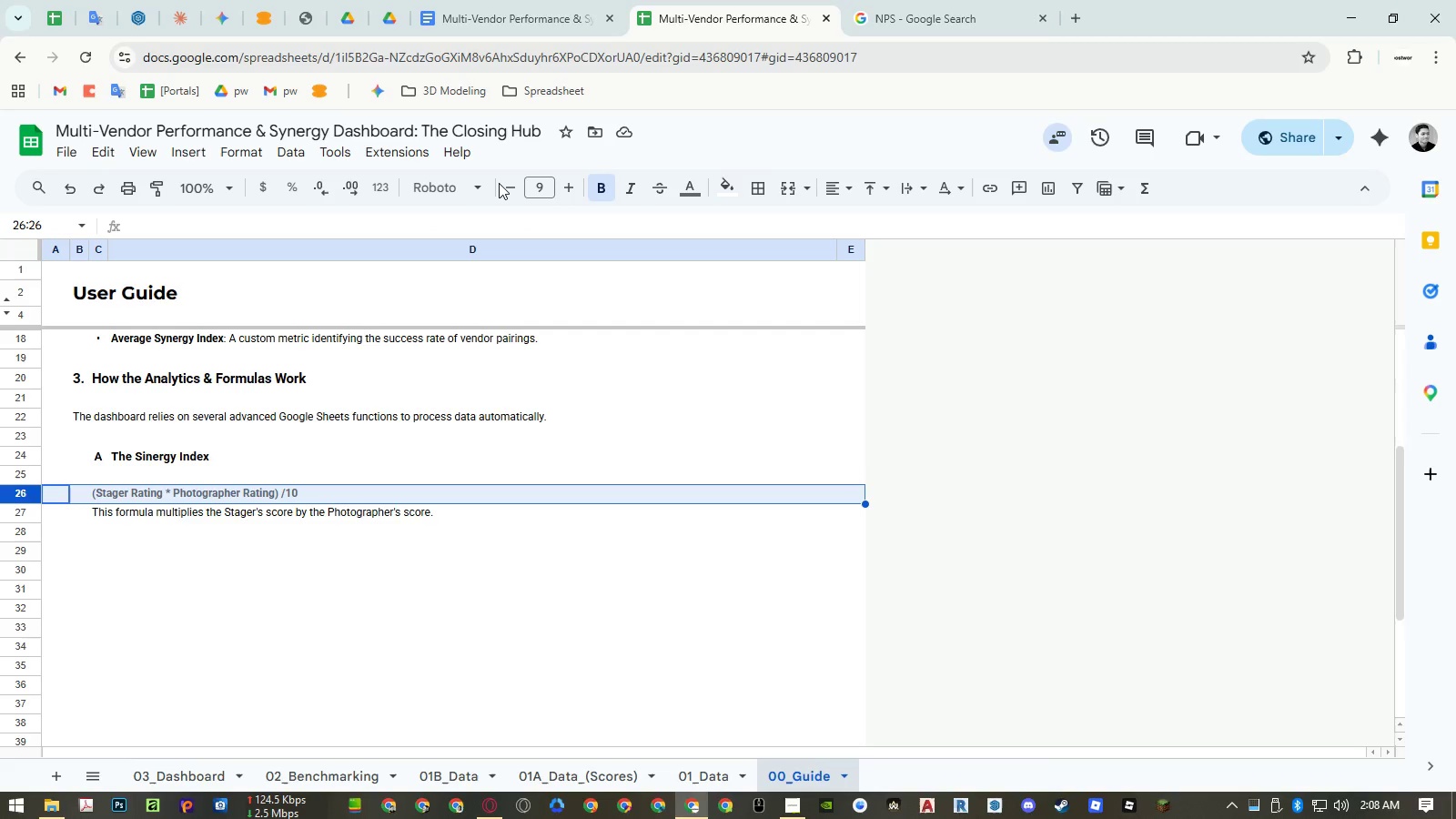 
left_click([507, 186])
 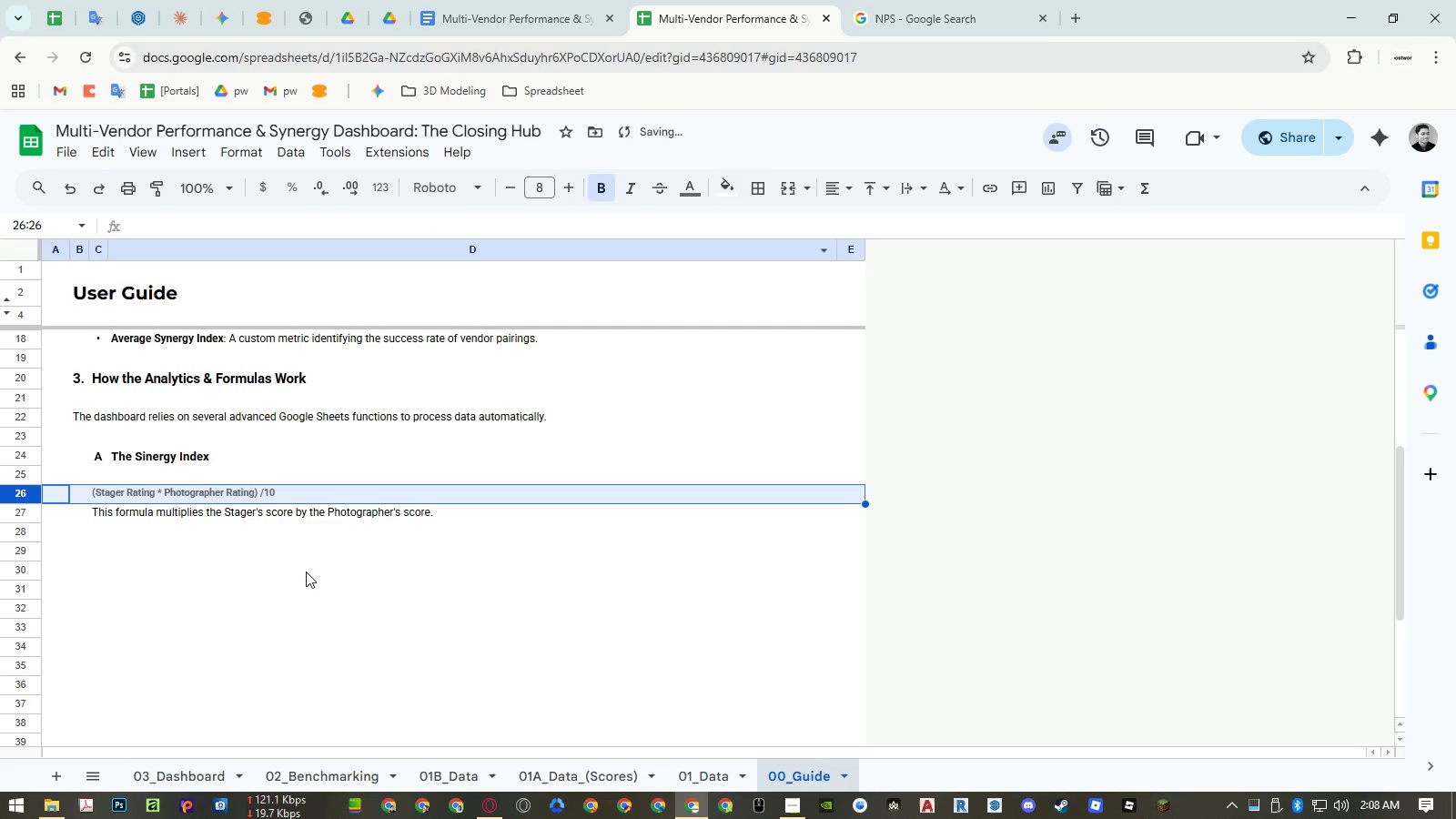 
left_click([248, 631])
 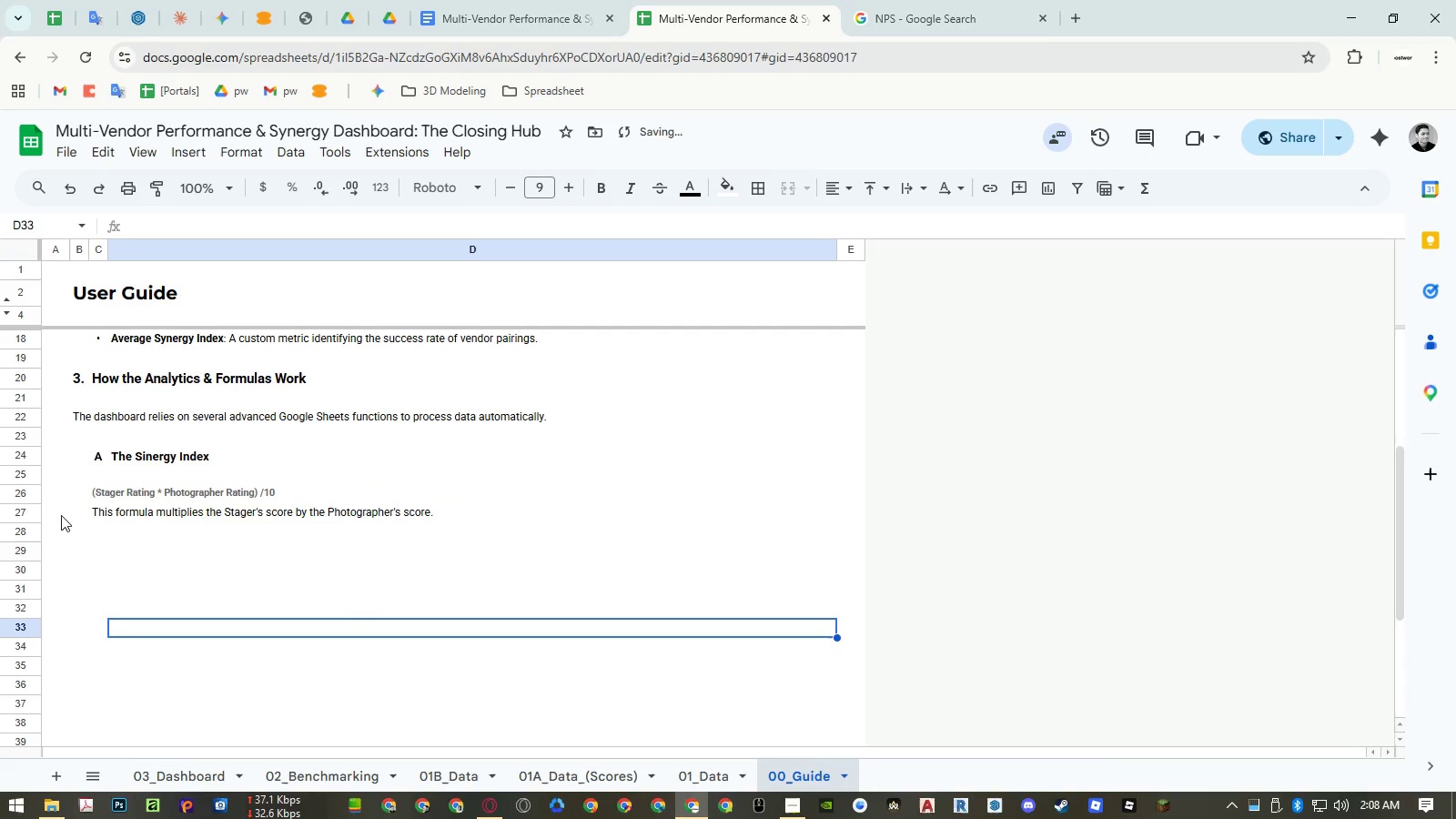 
left_click([27, 494])
 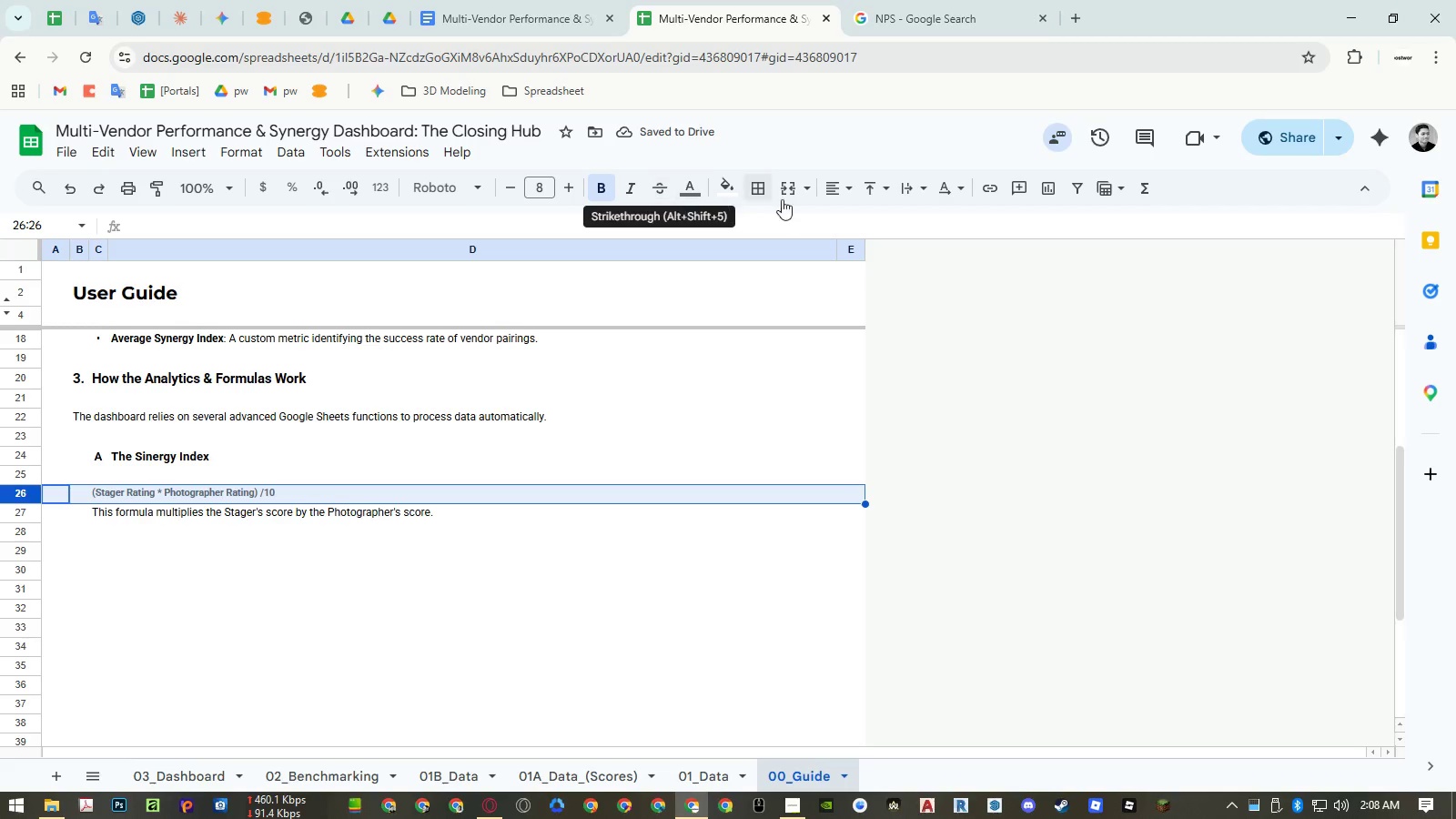 
left_click([879, 190])
 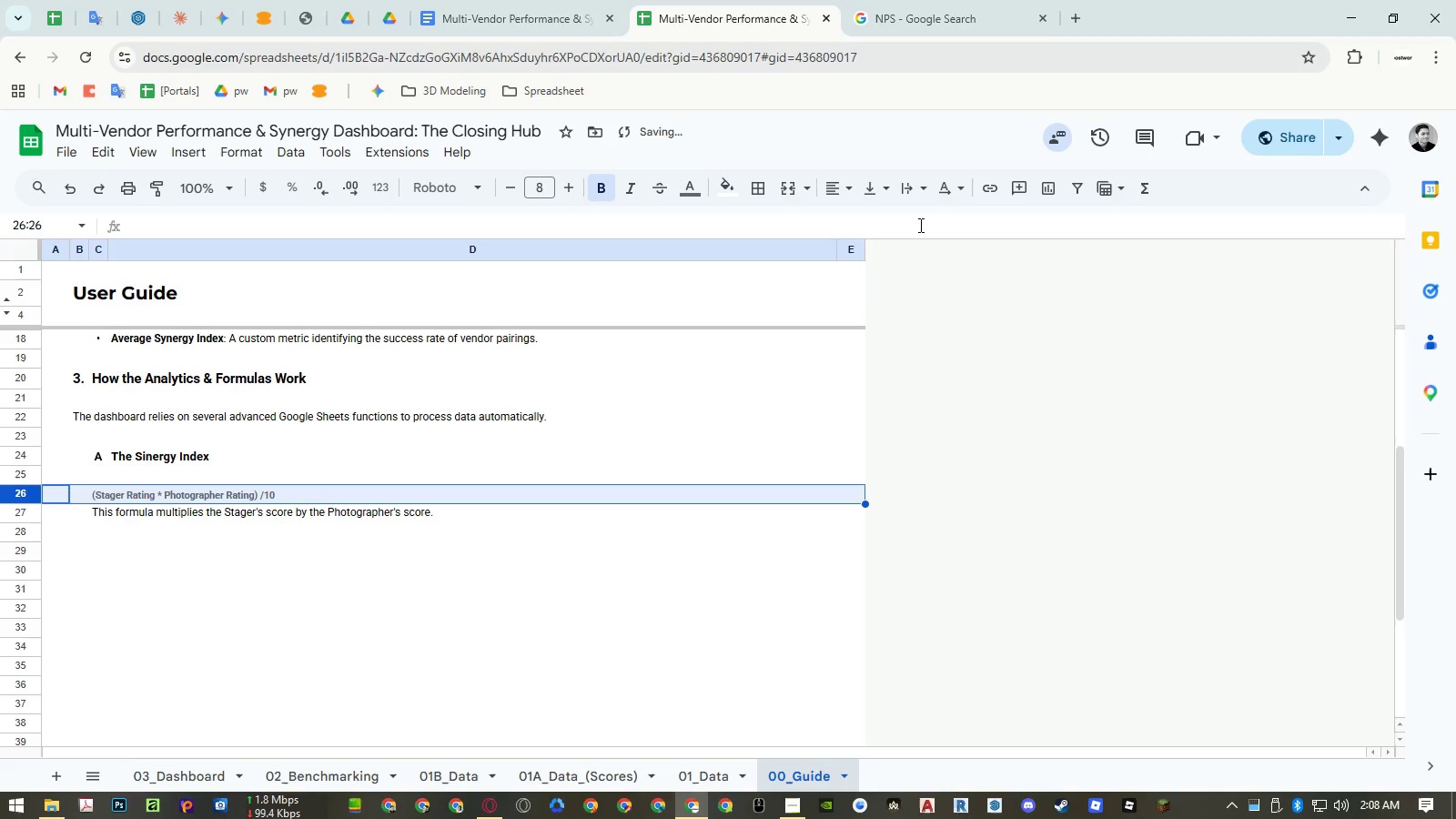 
double_click([475, 574])
 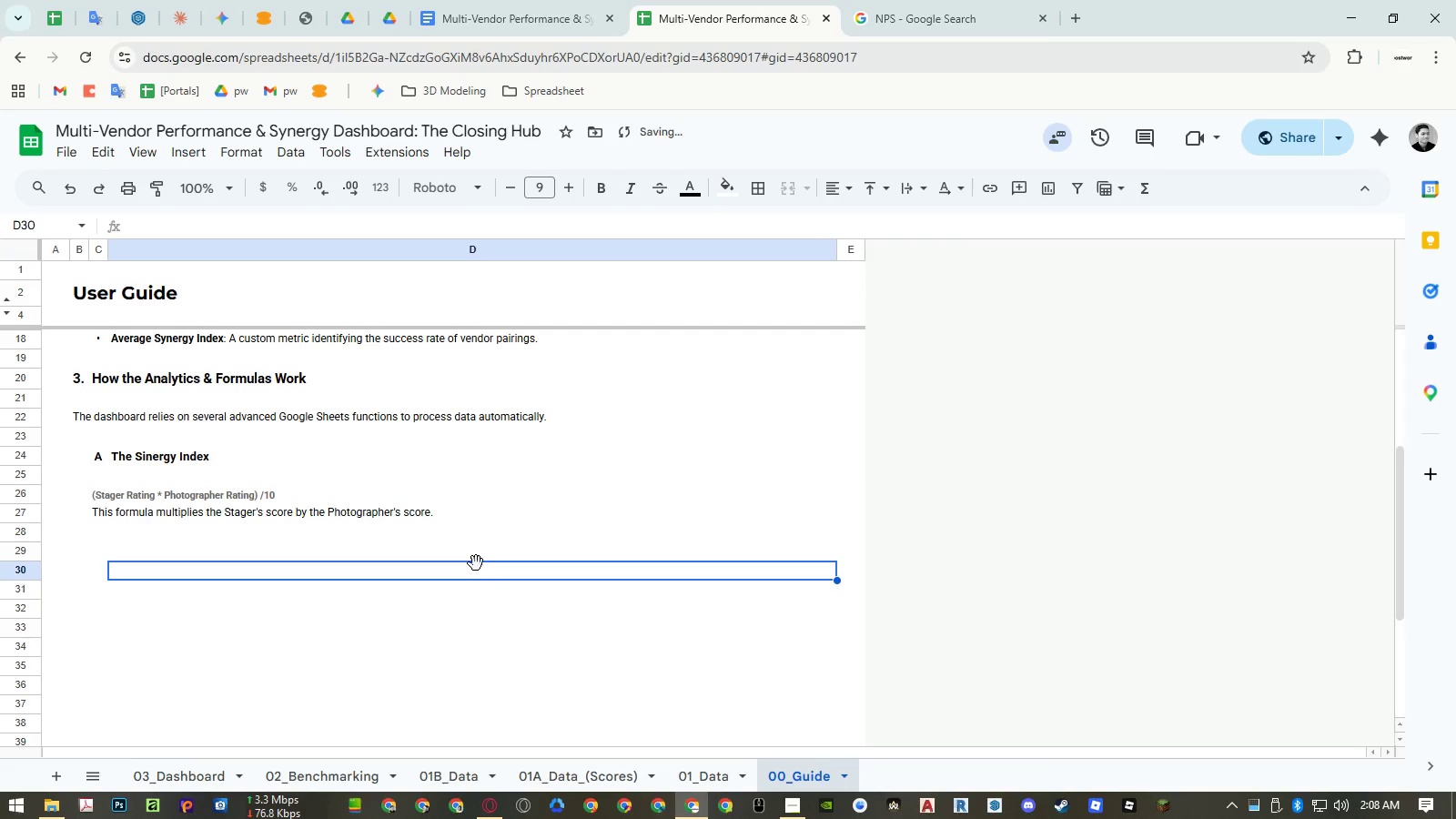 
key(Control+ControlRight)
 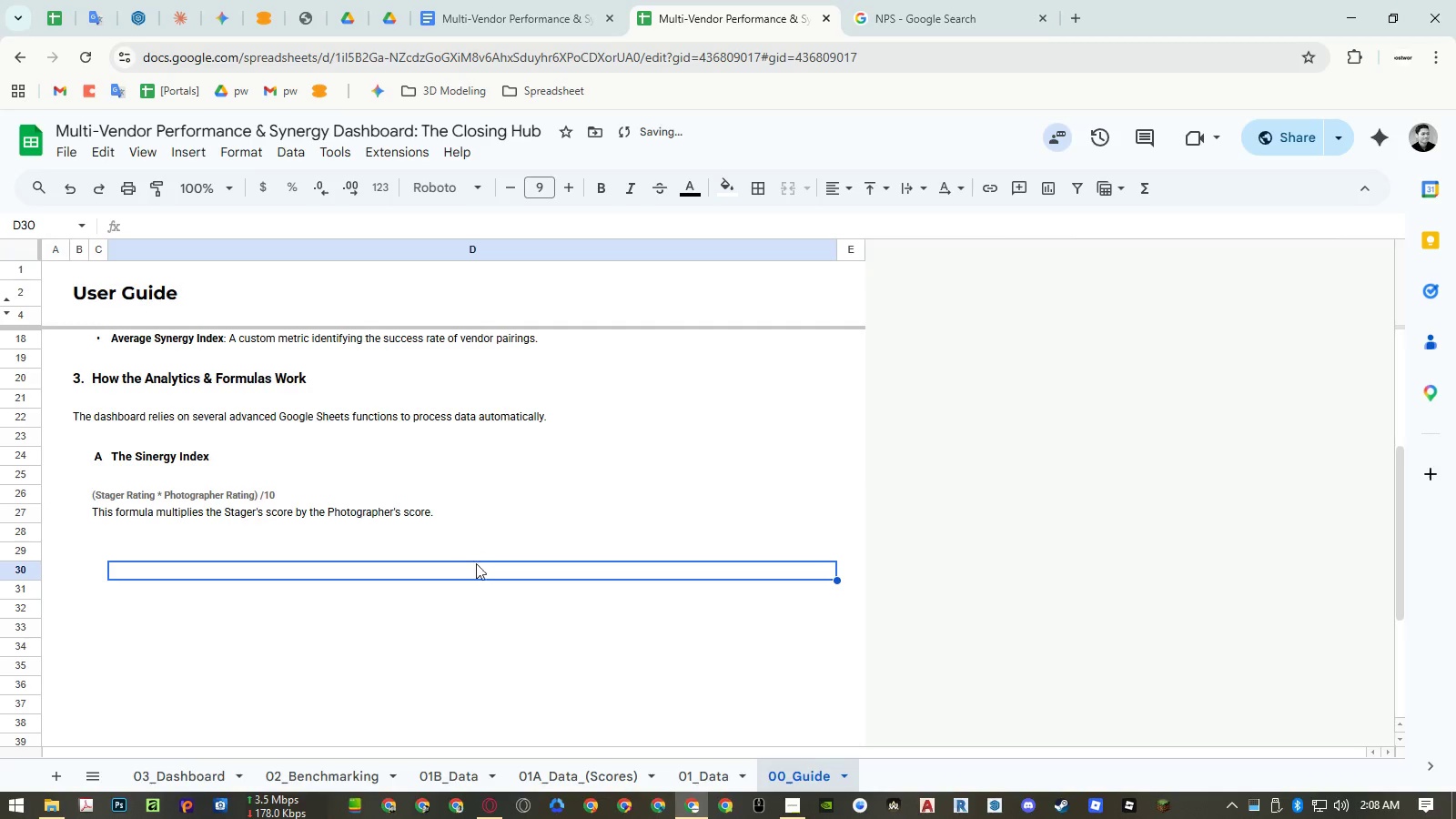 
key(Control+P)
 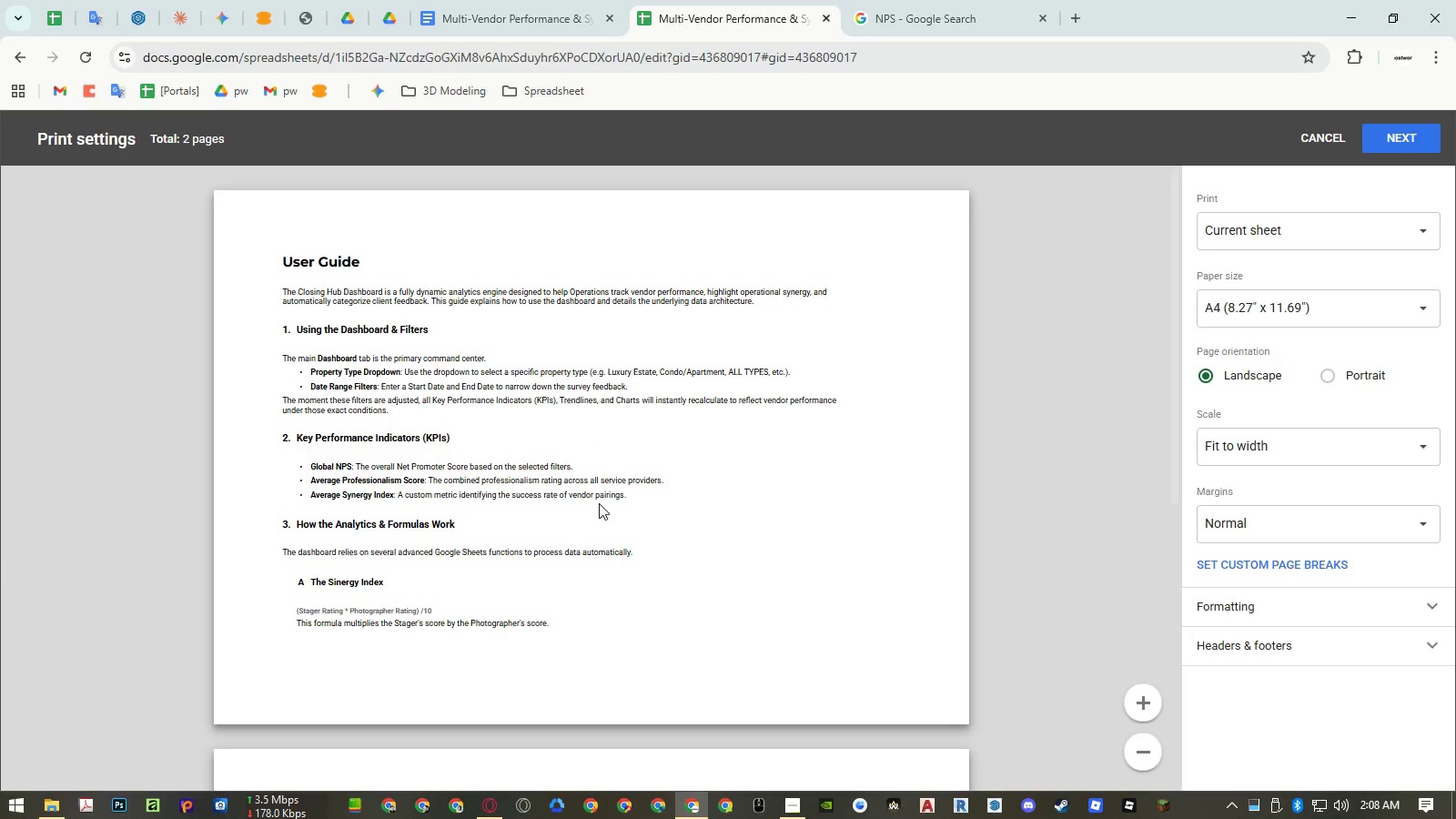 
scroll: coordinate [601, 502], scroll_direction: down, amount: 3.0
 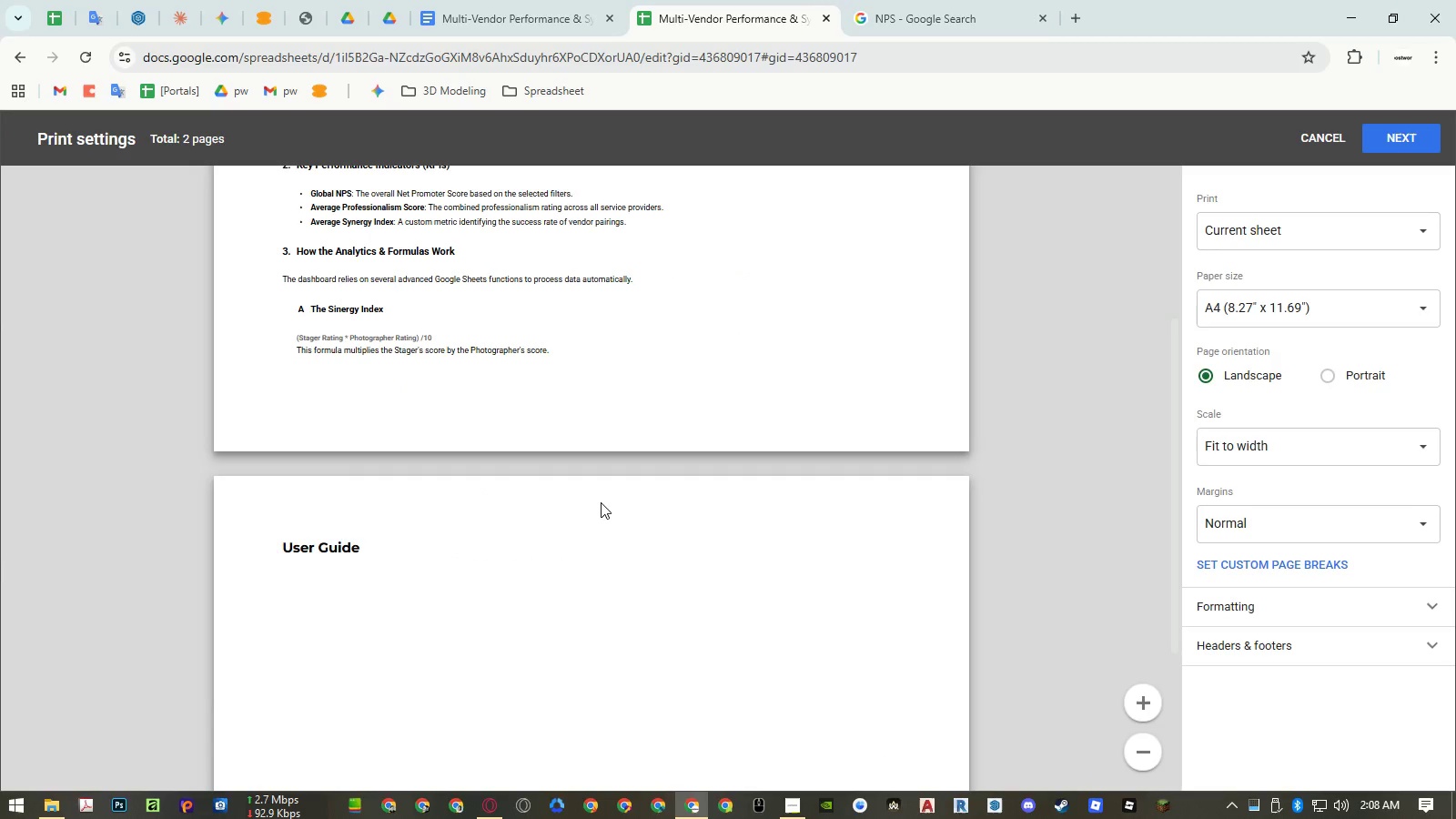 
key(Escape)
 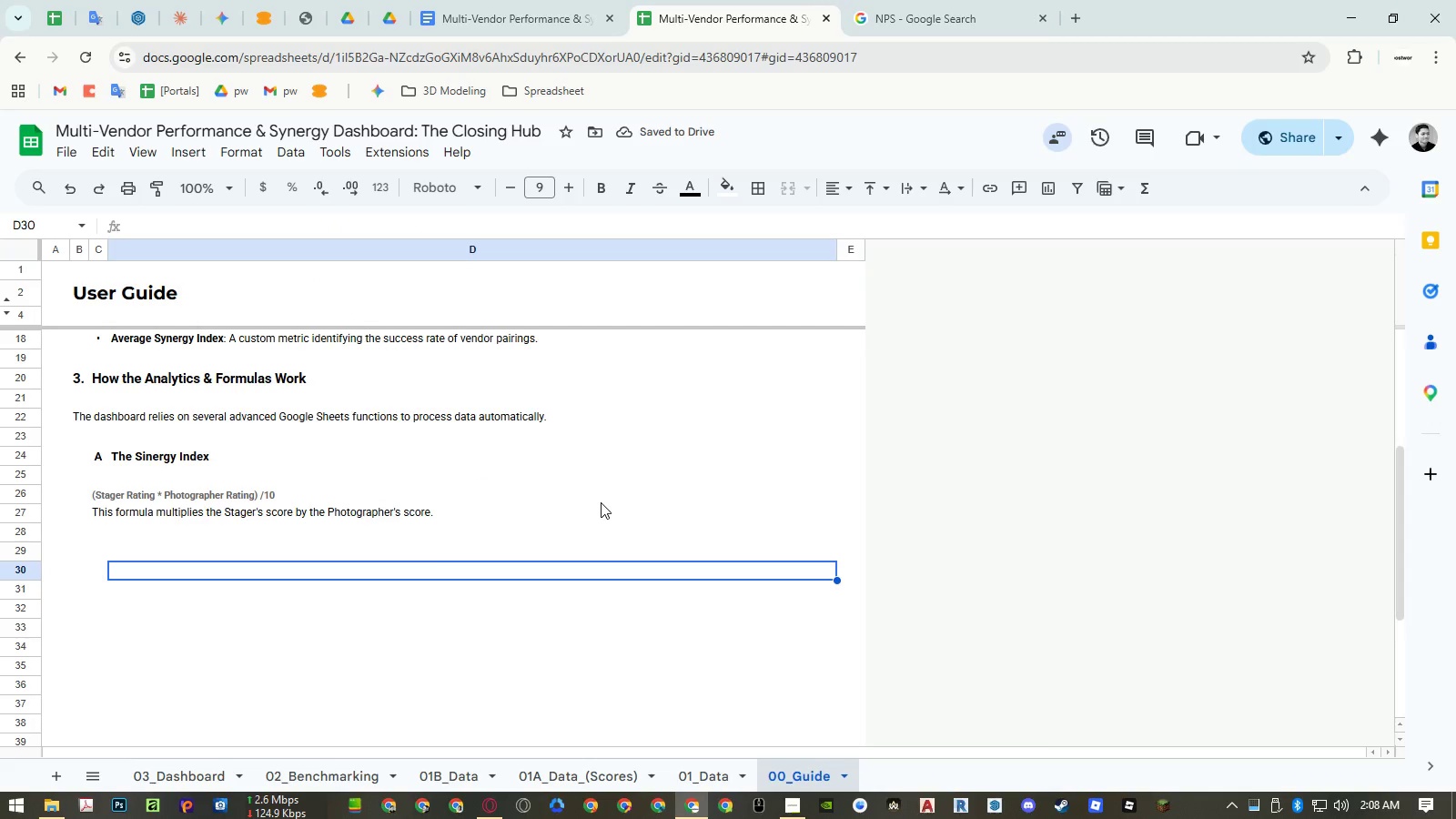 
key(Control+Z)
 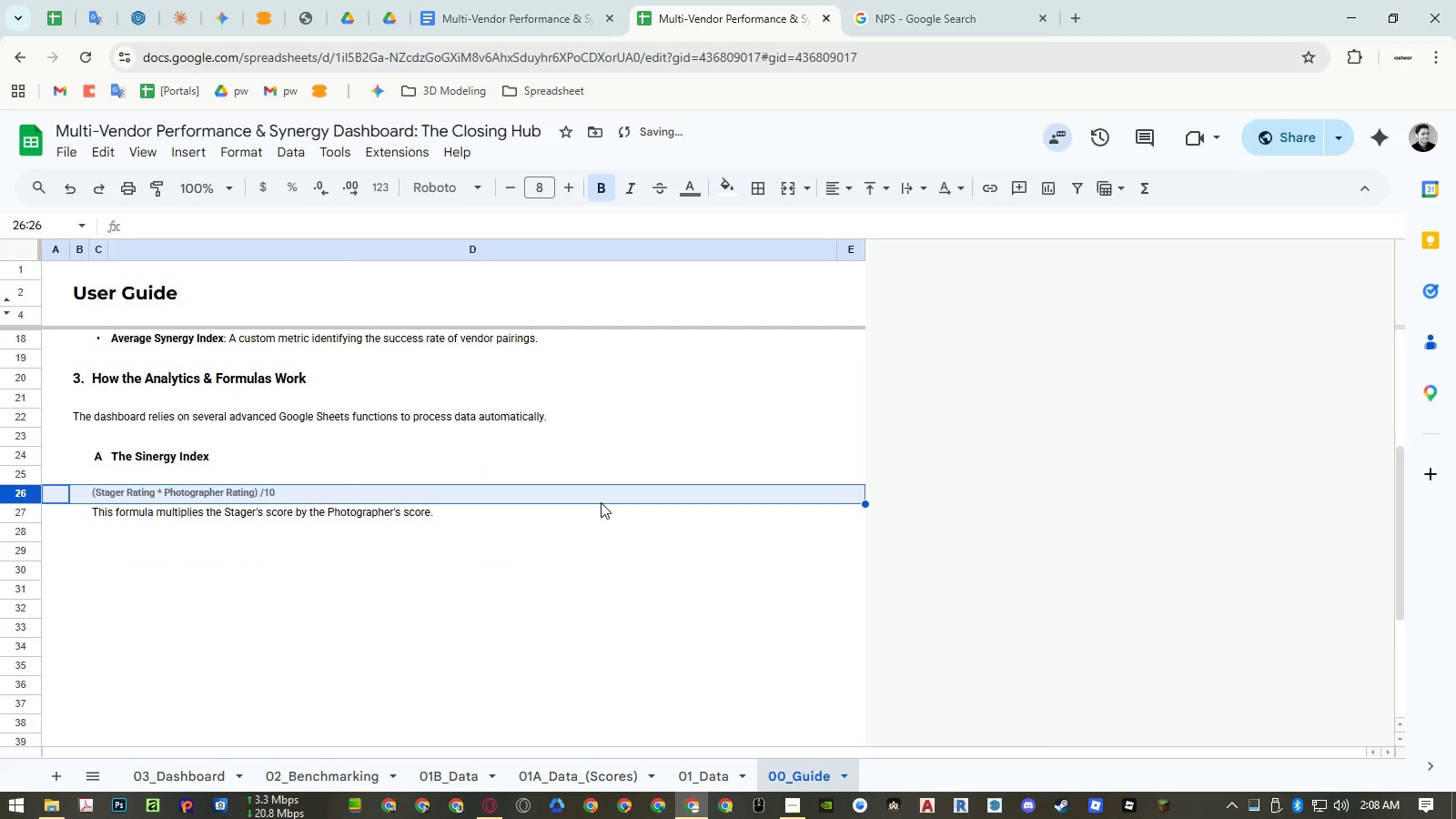 
key(Control+Z)
 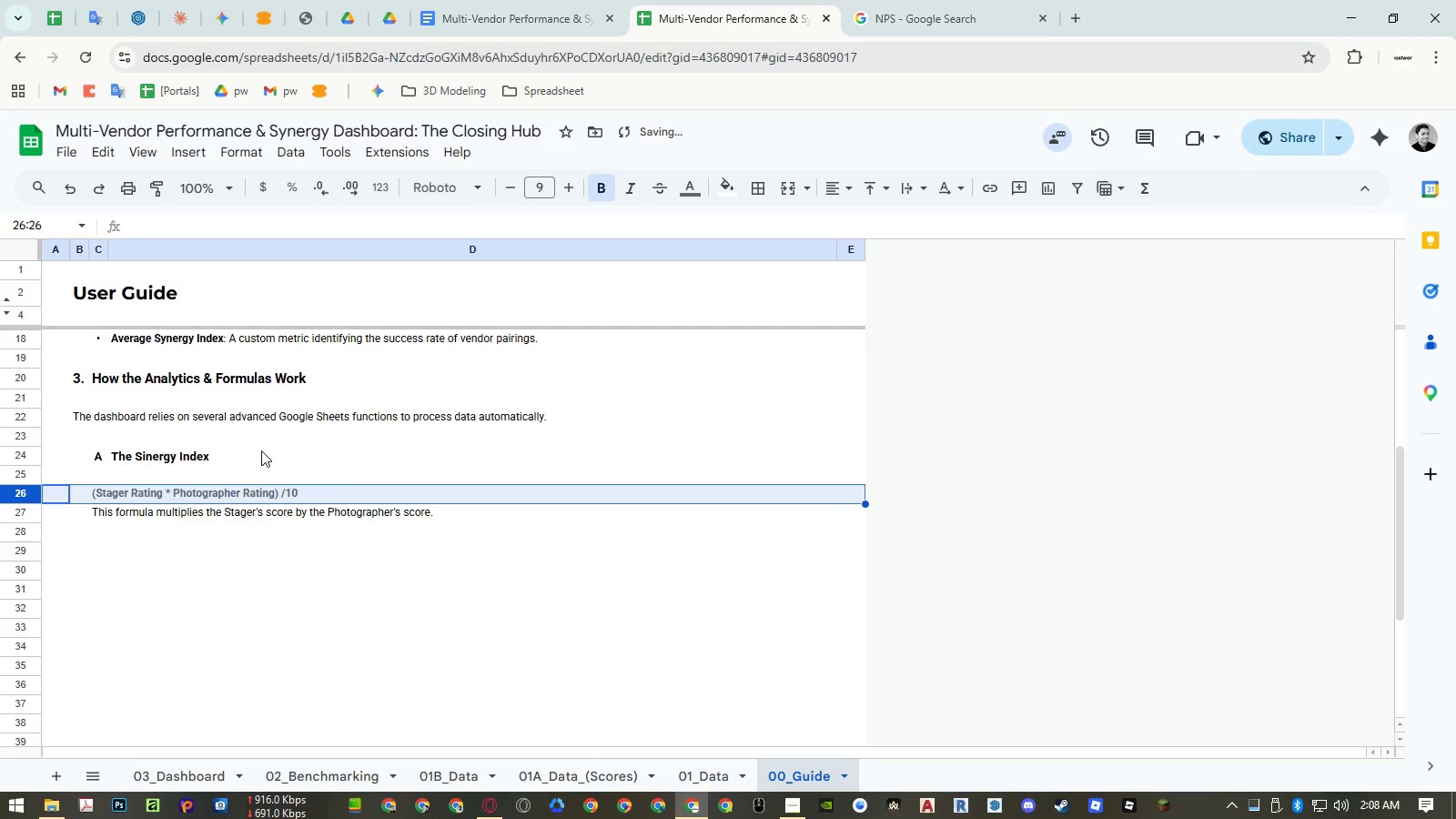 
left_click([157, 450])
 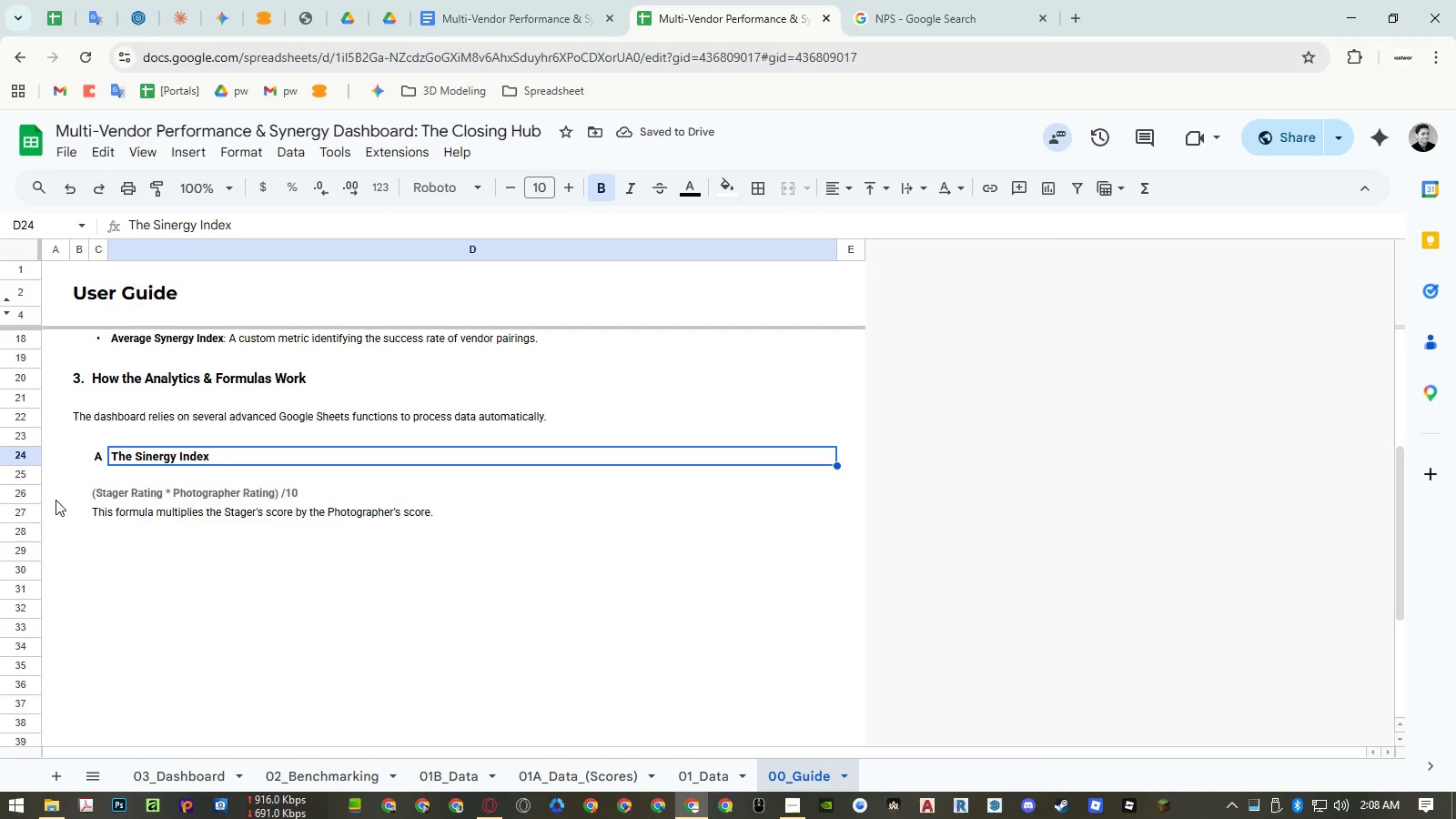 
left_click([27, 493])
 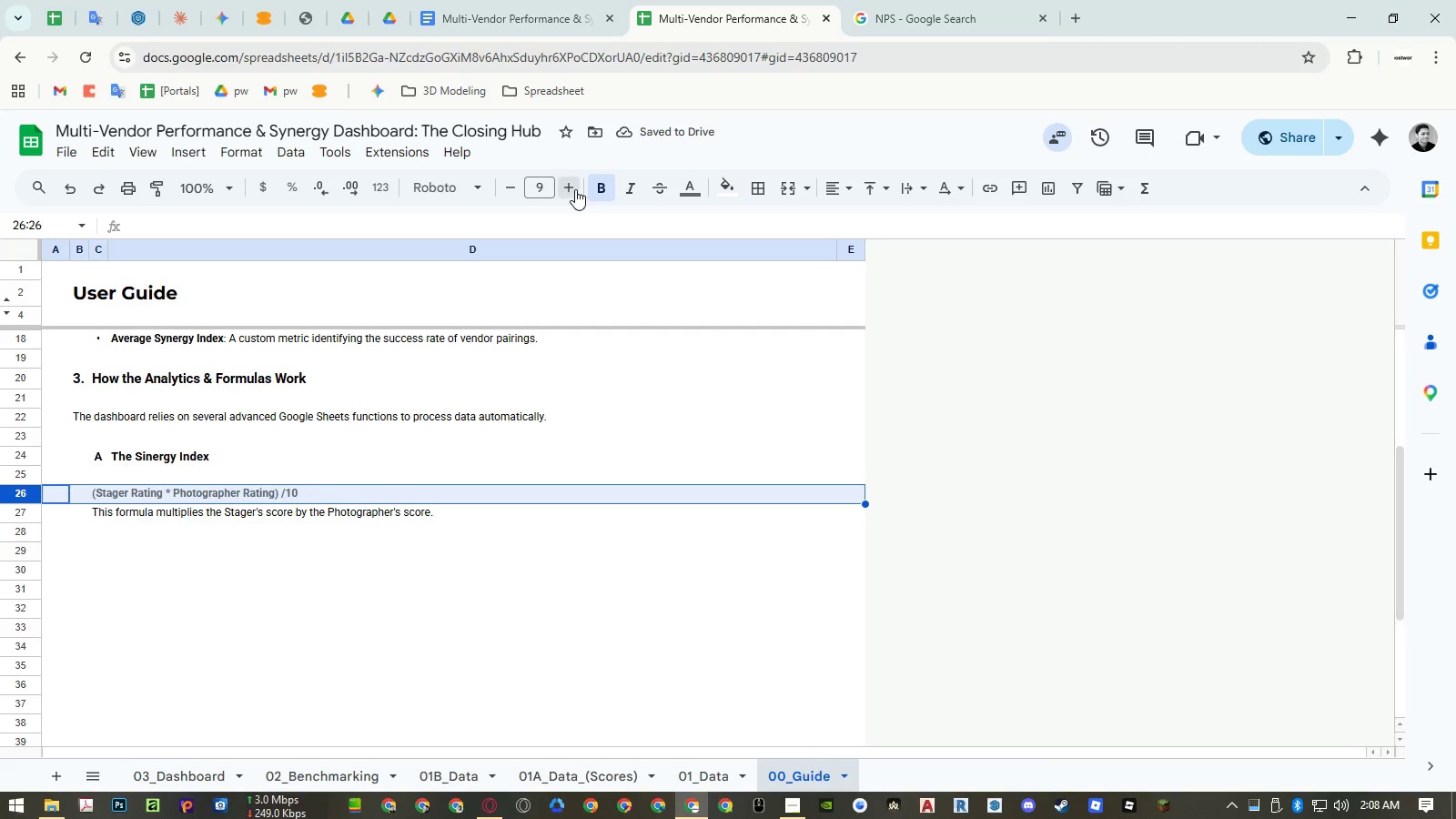 
double_click([420, 611])
 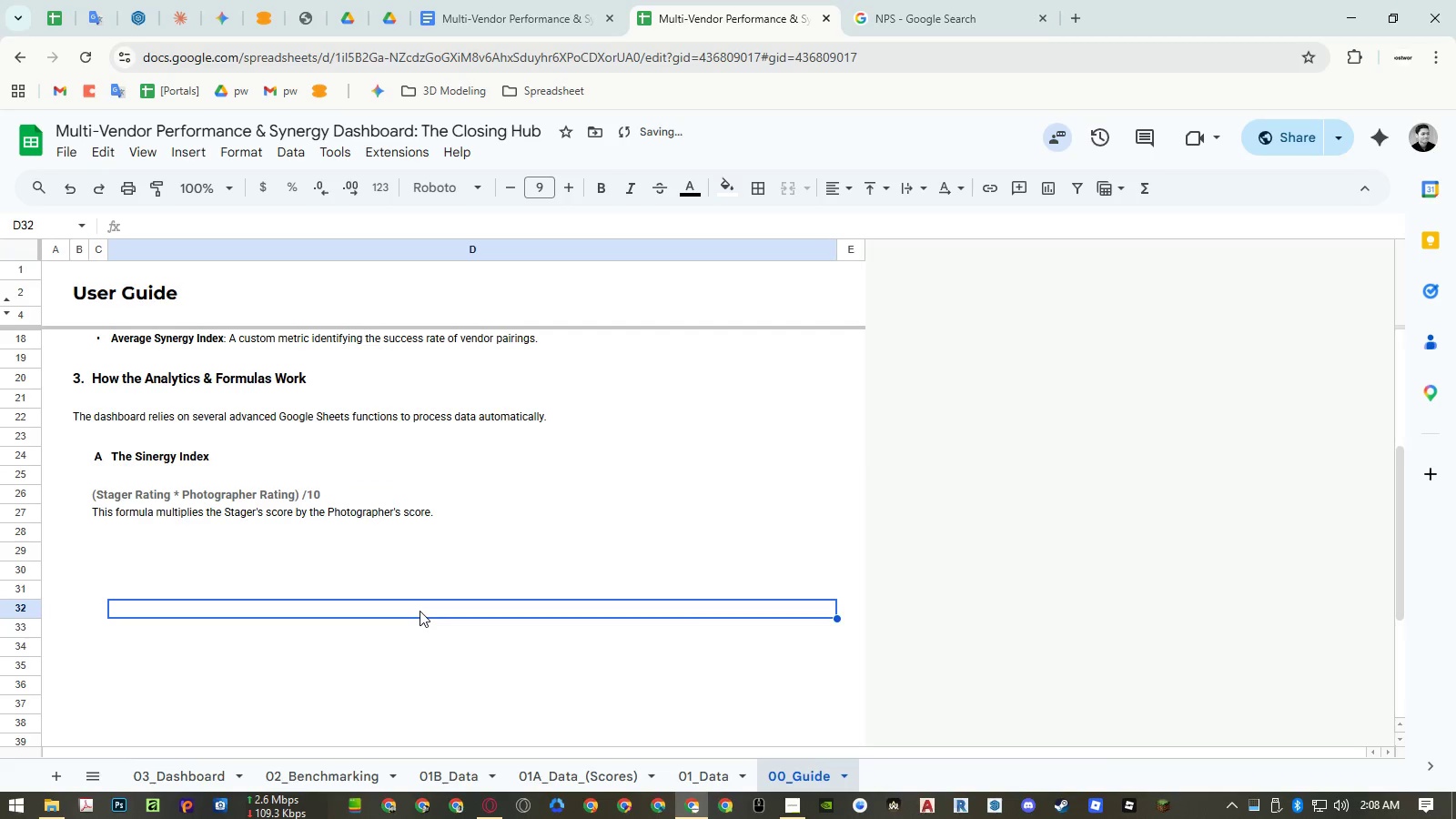 
key(Control+ControlRight)
 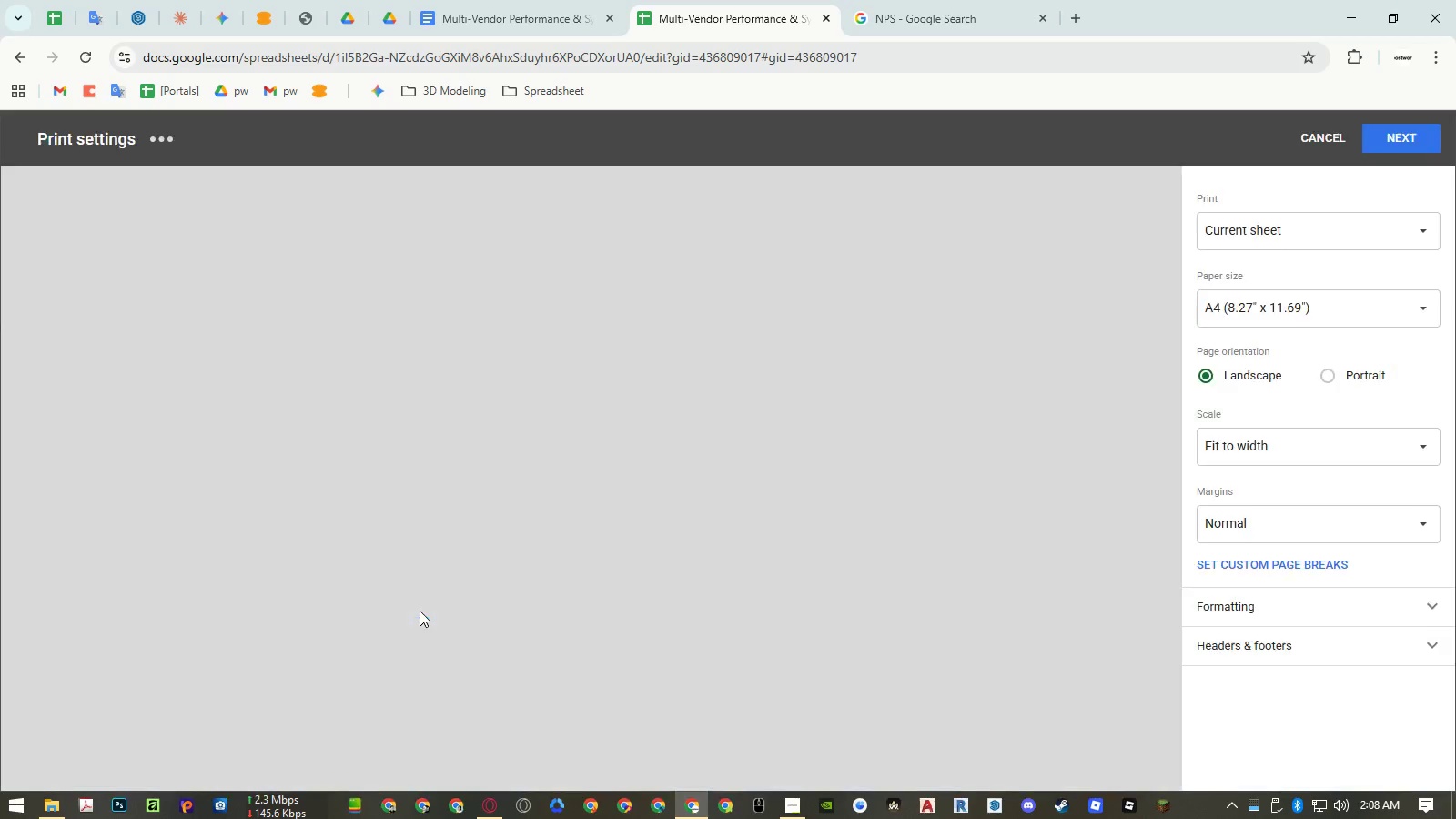 
key(Control+P)
 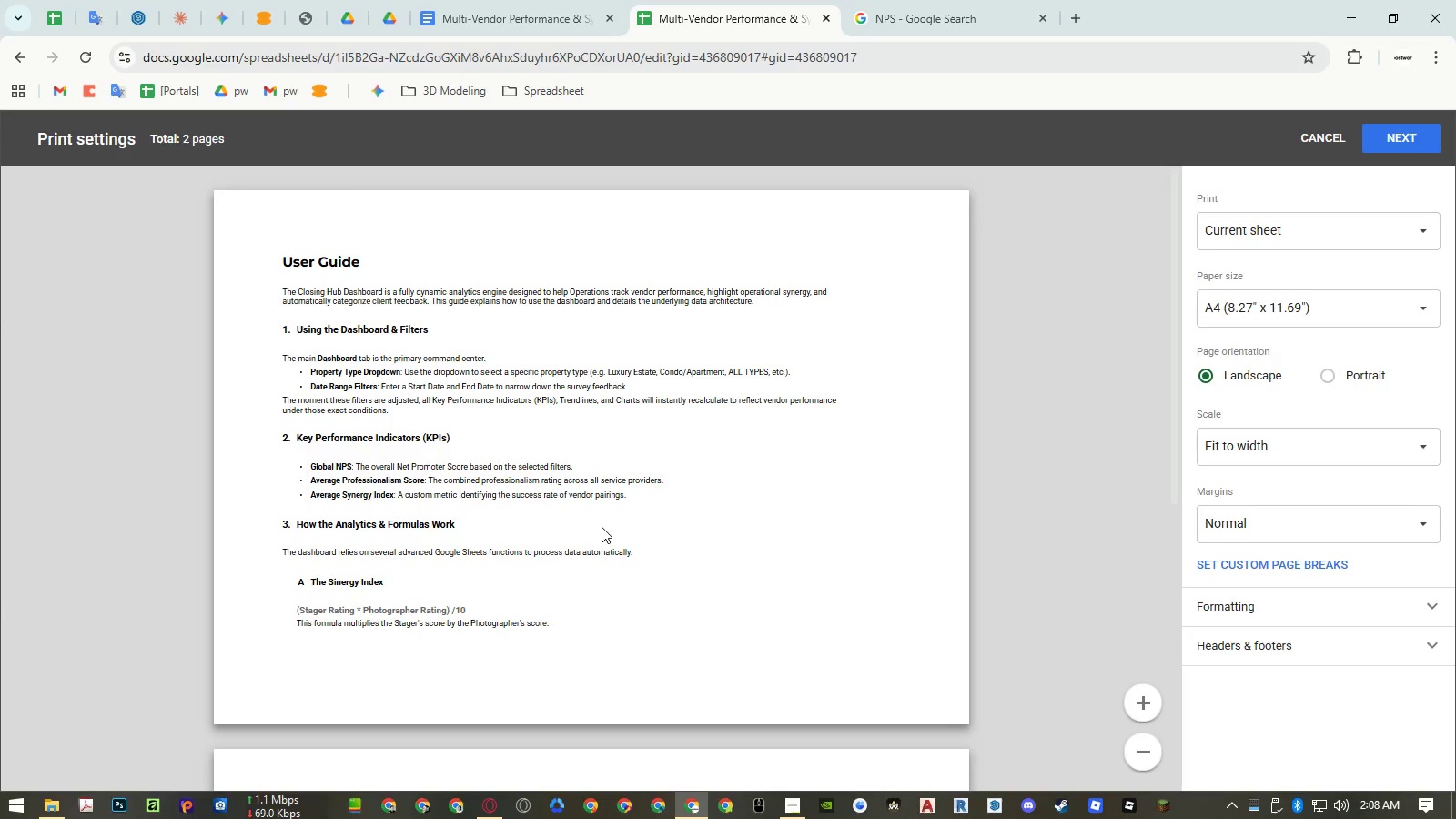 
scroll: coordinate [602, 527], scroll_direction: down, amount: 5.0
 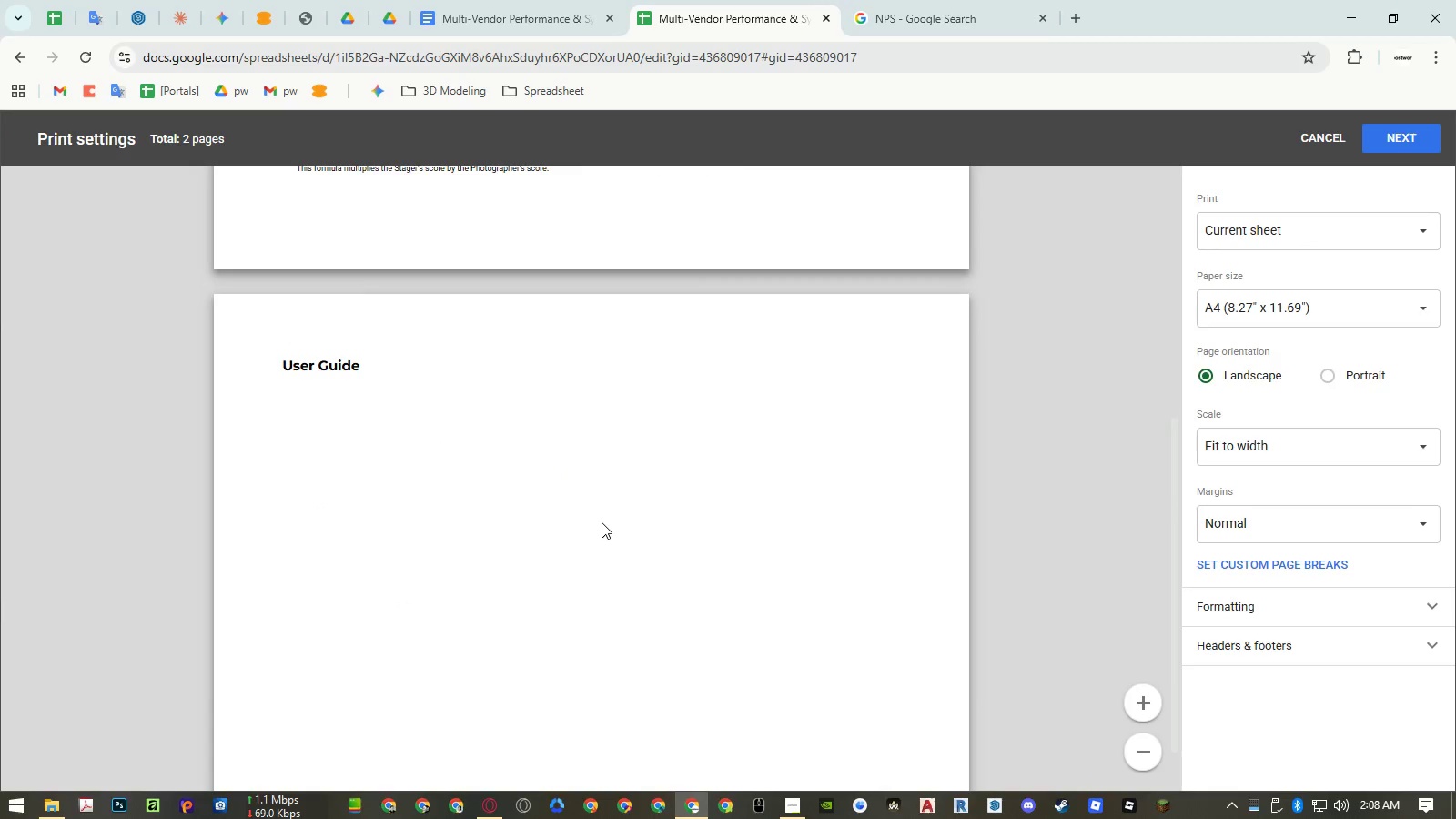 
scroll: coordinate [602, 521], scroll_direction: up, amount: 3.0
 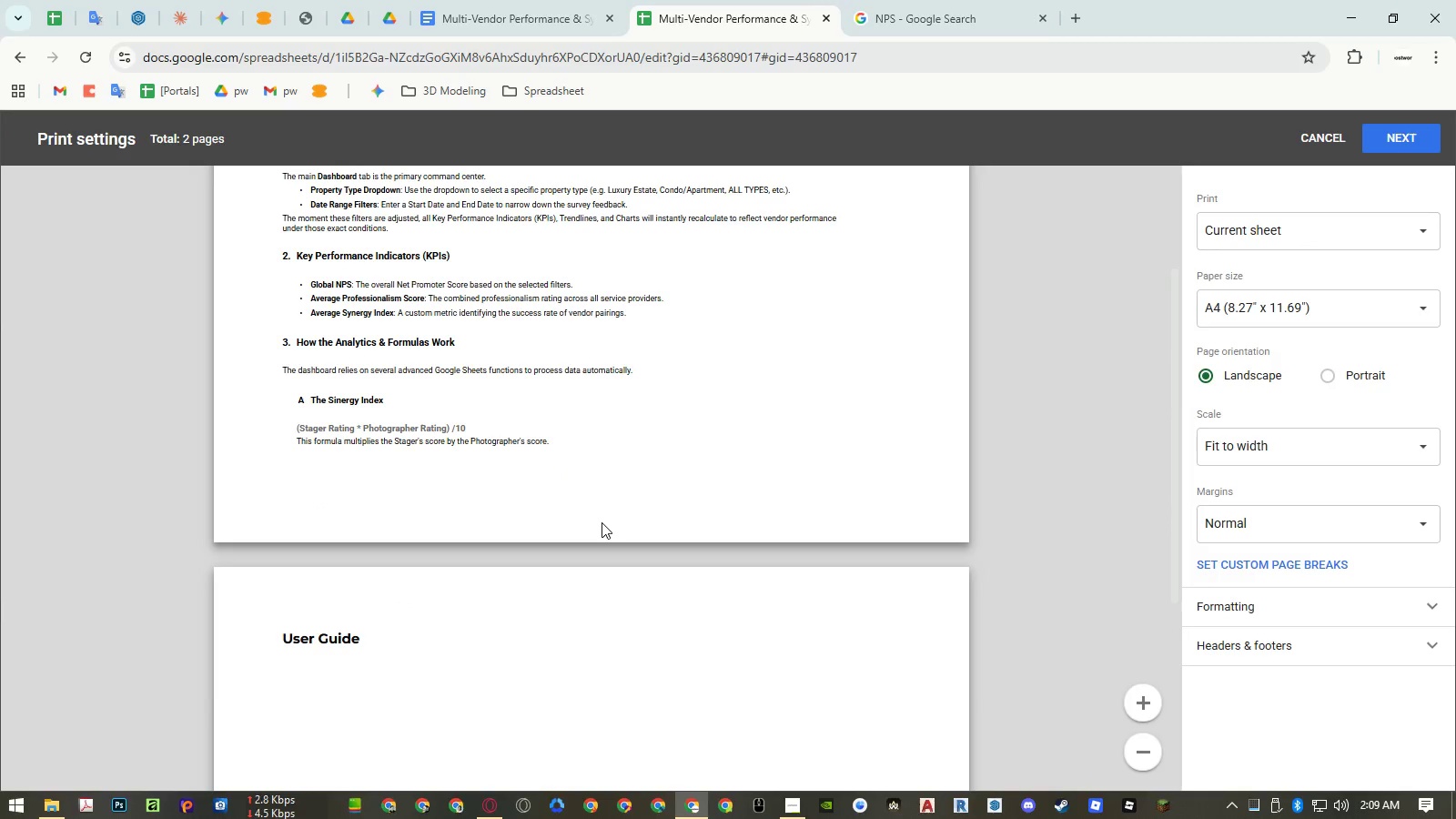 
wait(6.22)
 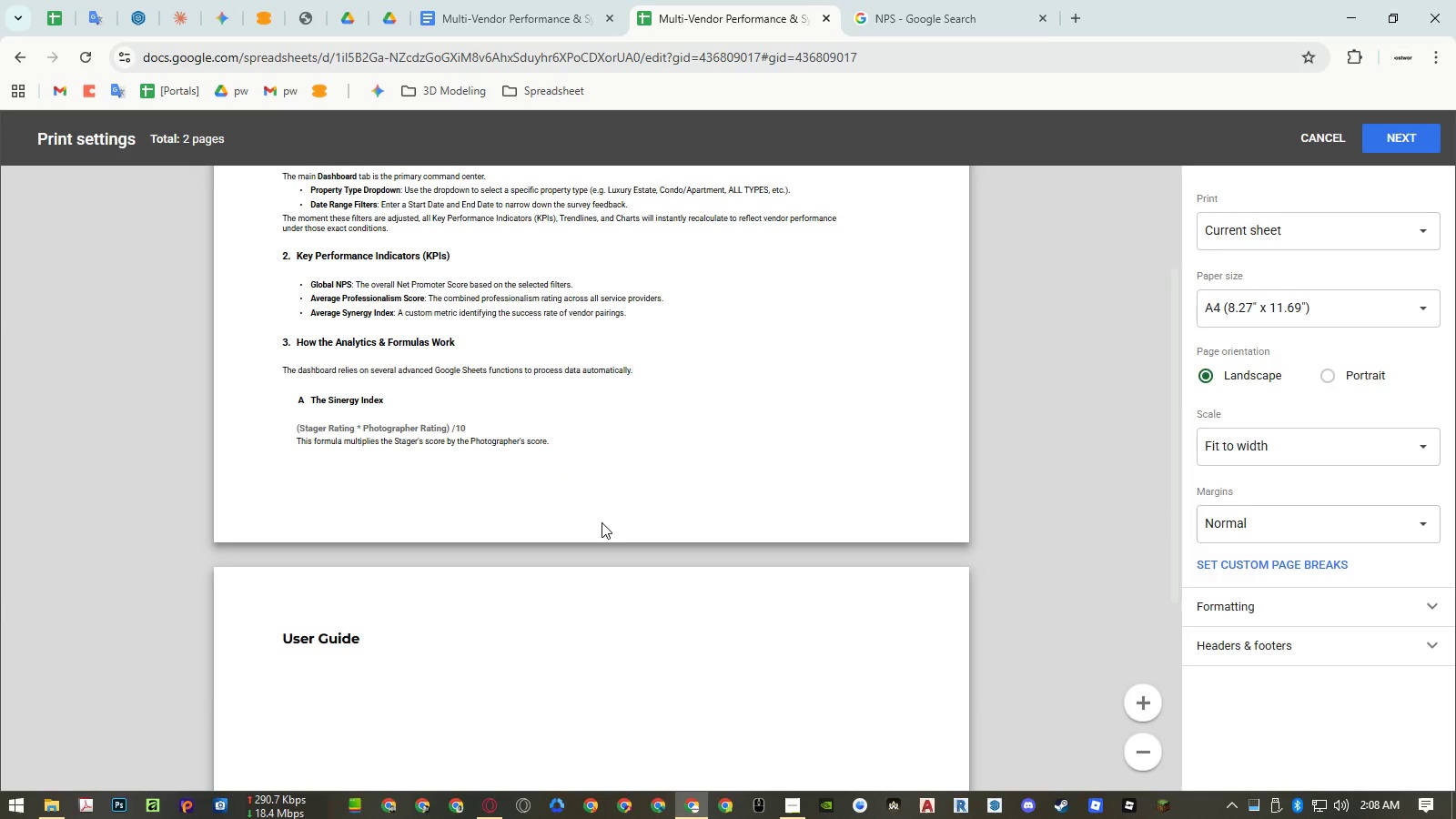 
key(Escape)
 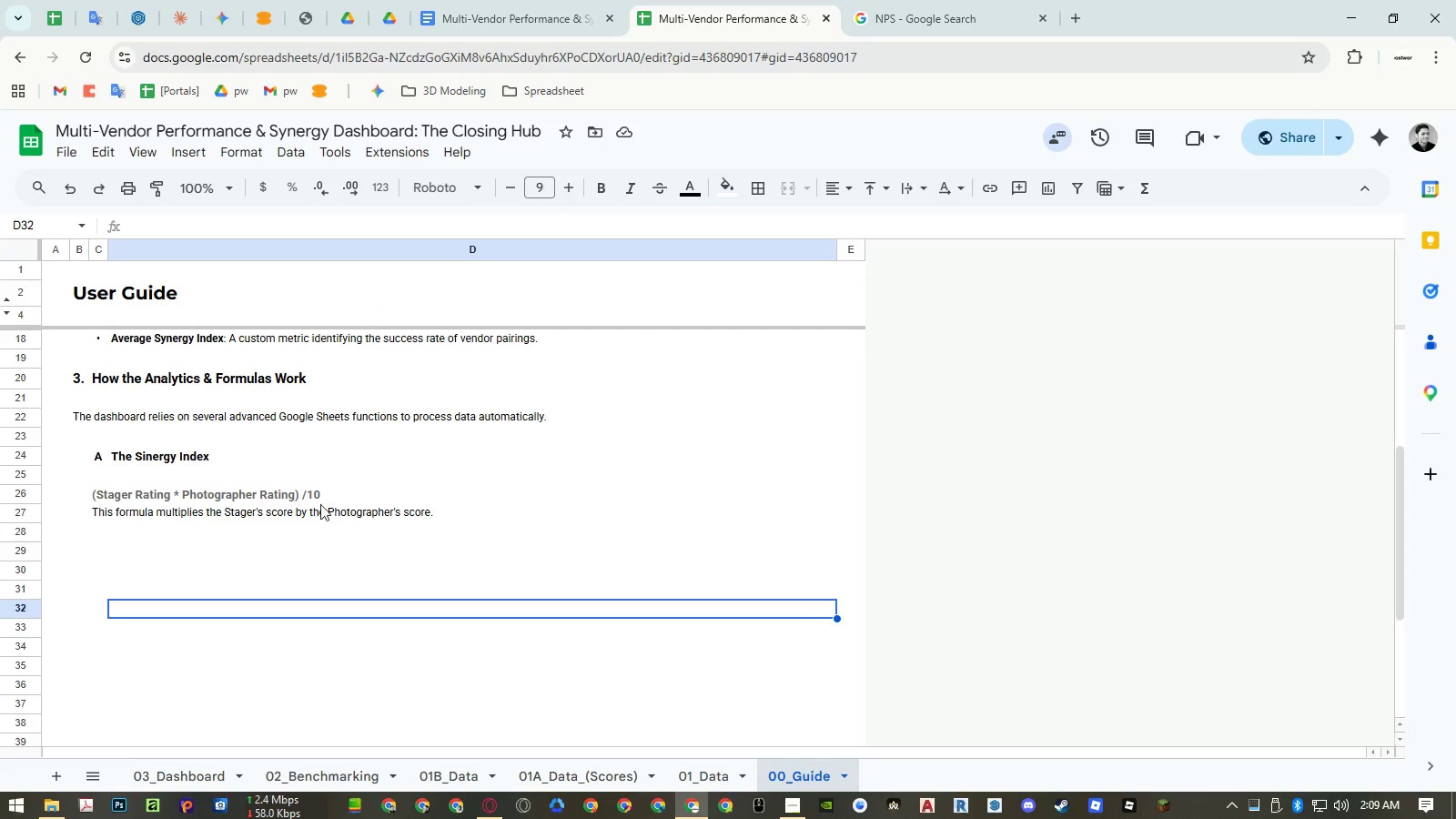 
left_click([172, 497])
 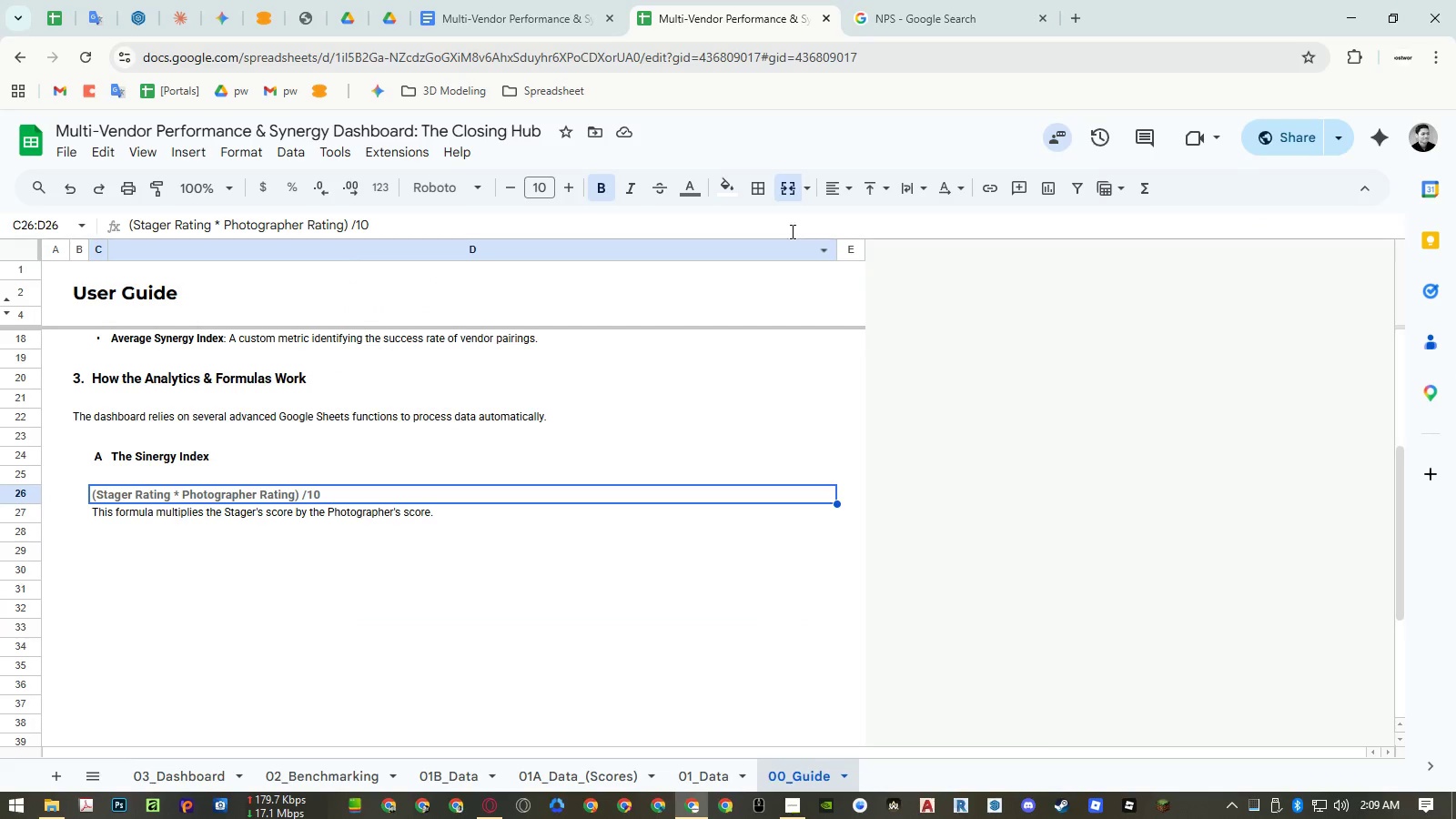 
left_click([728, 193])
 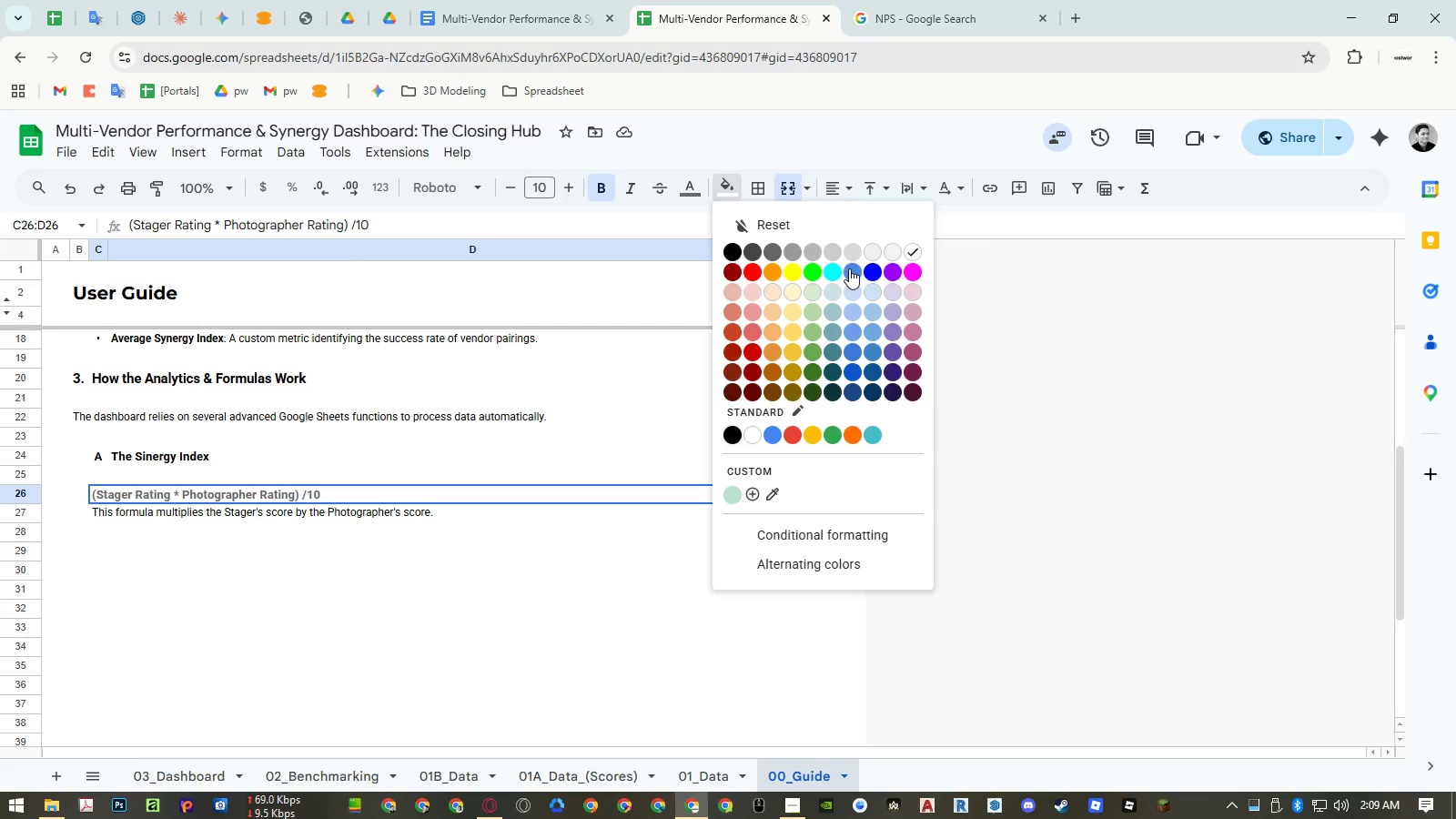 
double_click([558, 444])
 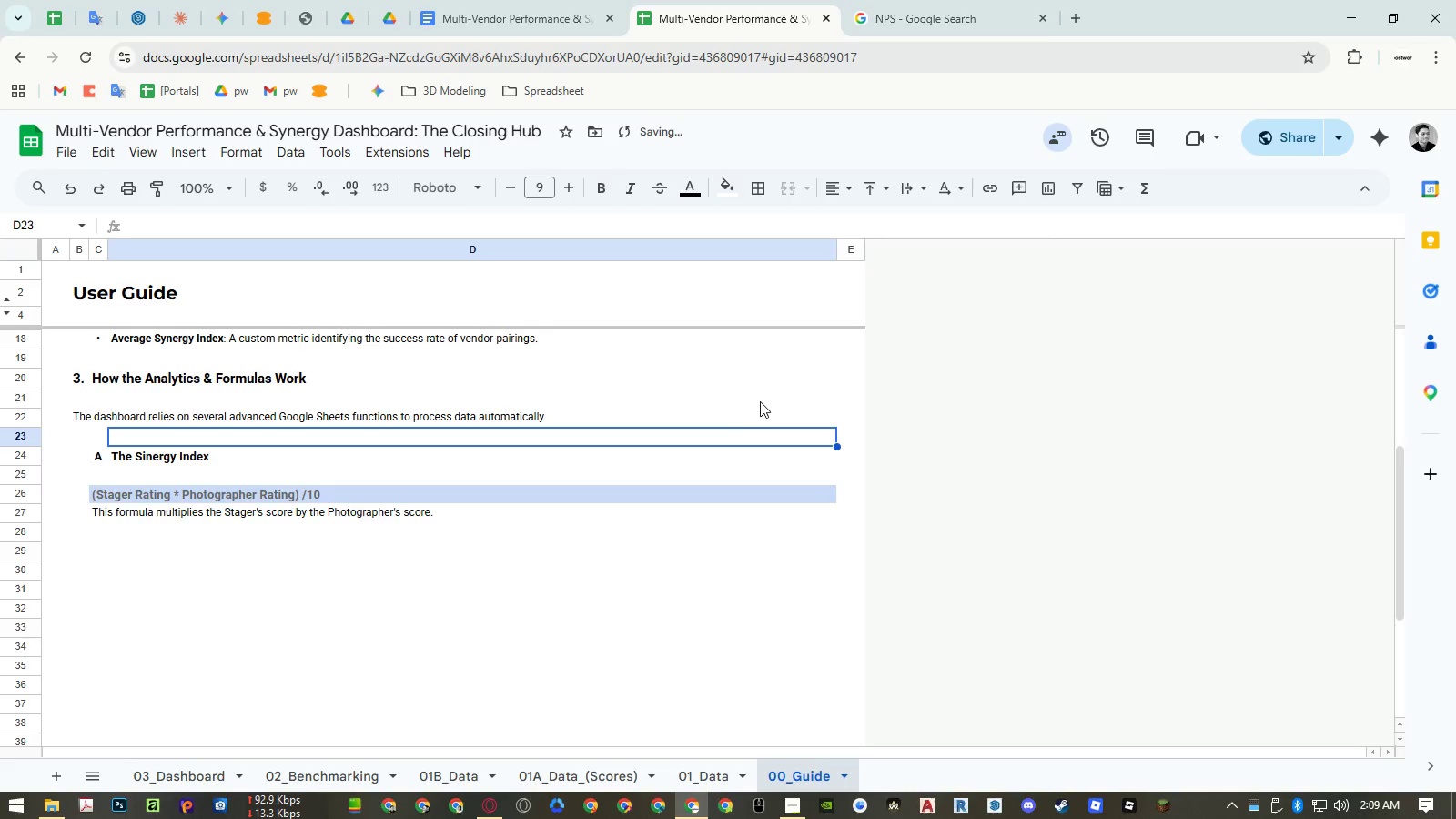 
key(Control+Z)
 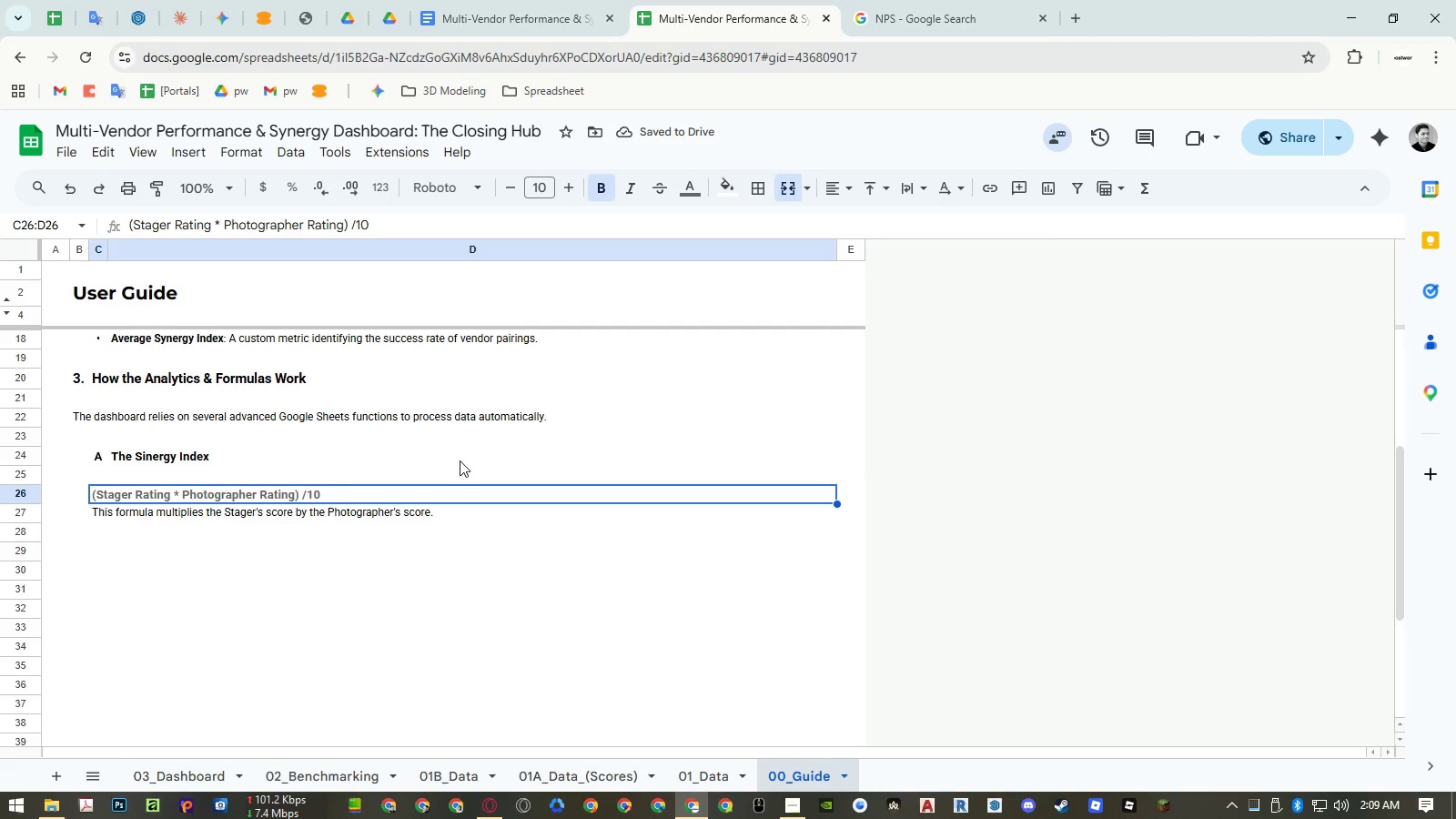 
wait(6.23)
 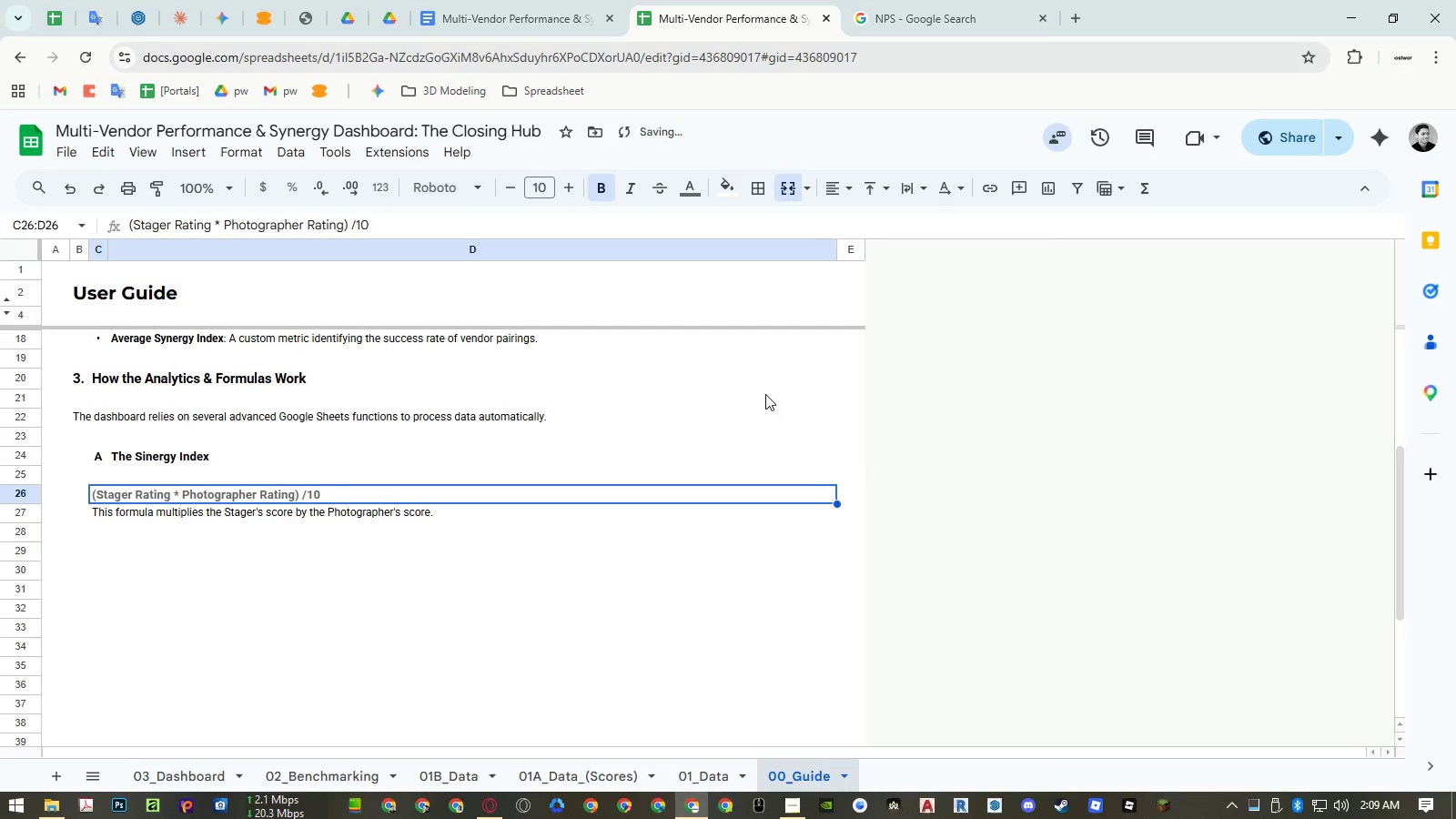 
left_click([109, 533])
 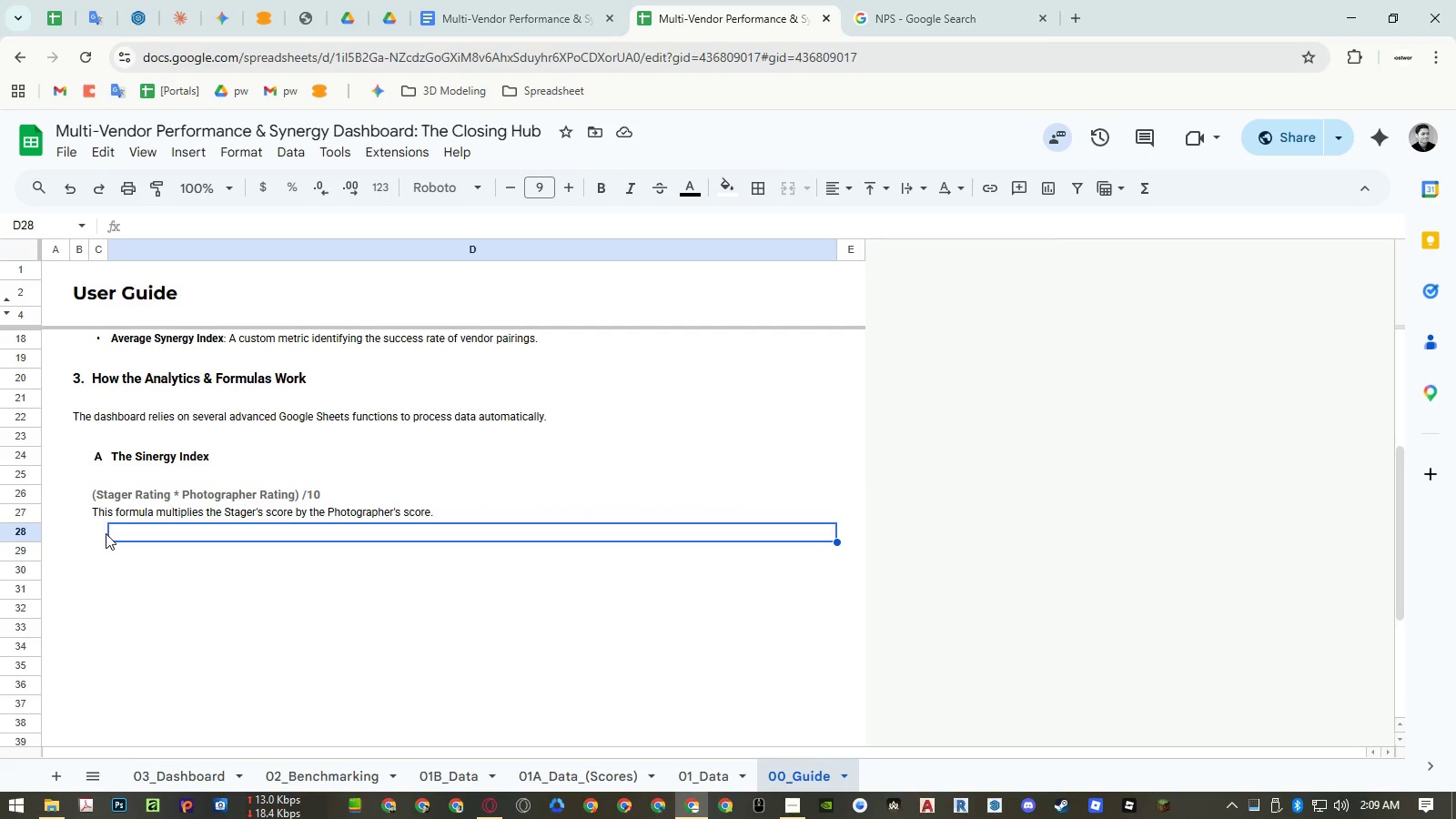 
left_click([100, 533])
 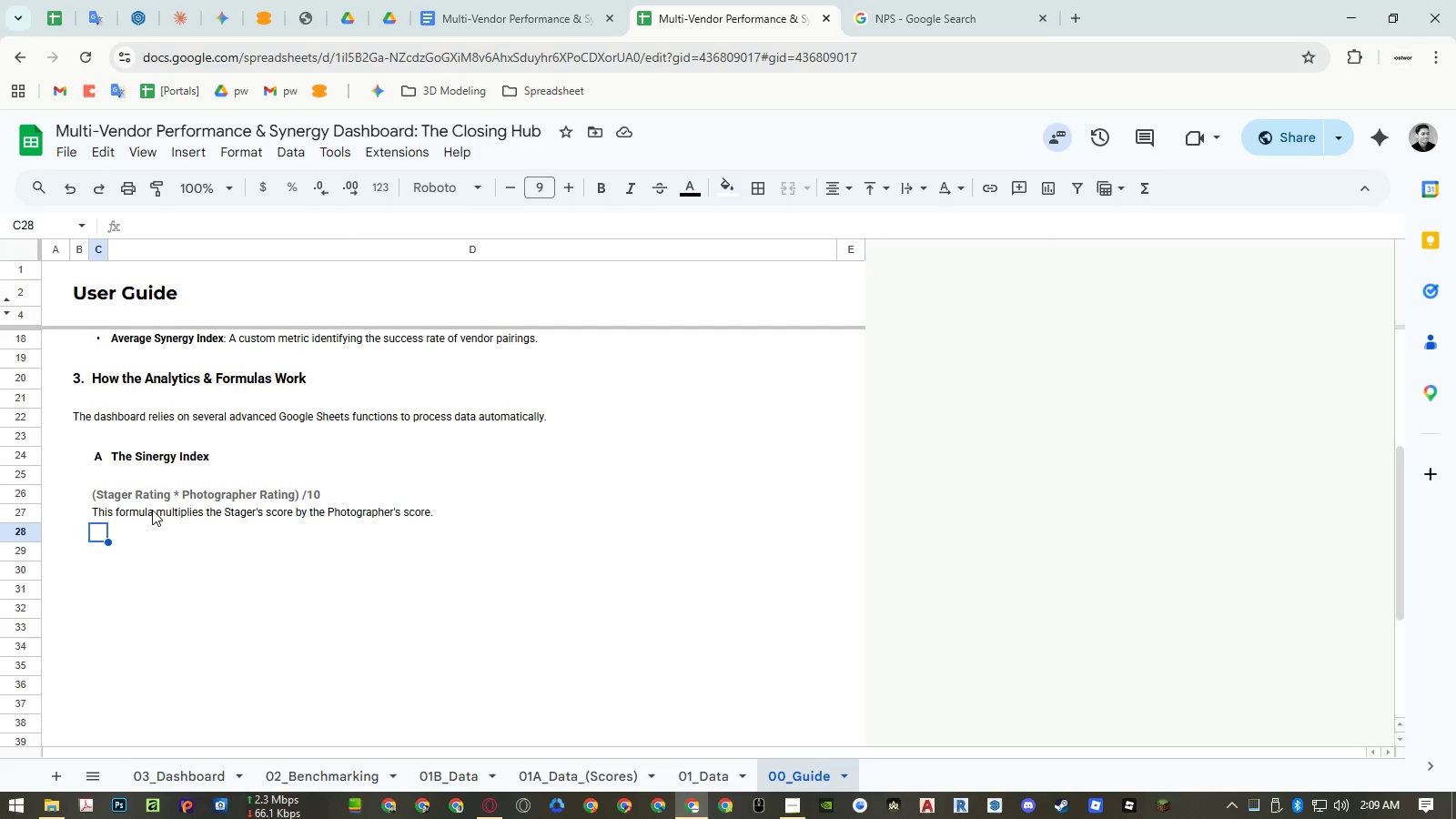 
wait(5.41)
 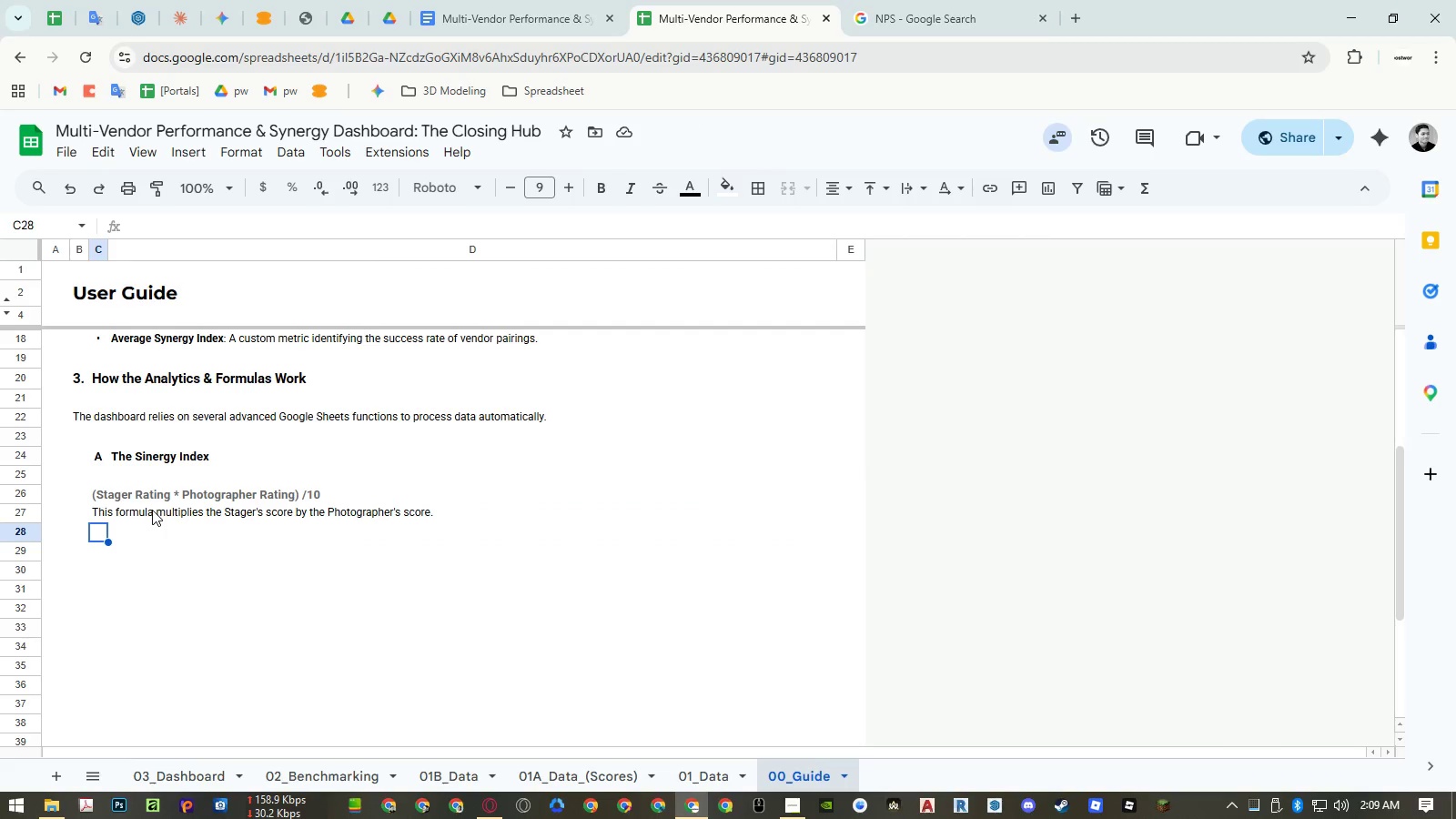 
scroll: coordinate [400, 499], scroll_direction: up, amount: 3.0
 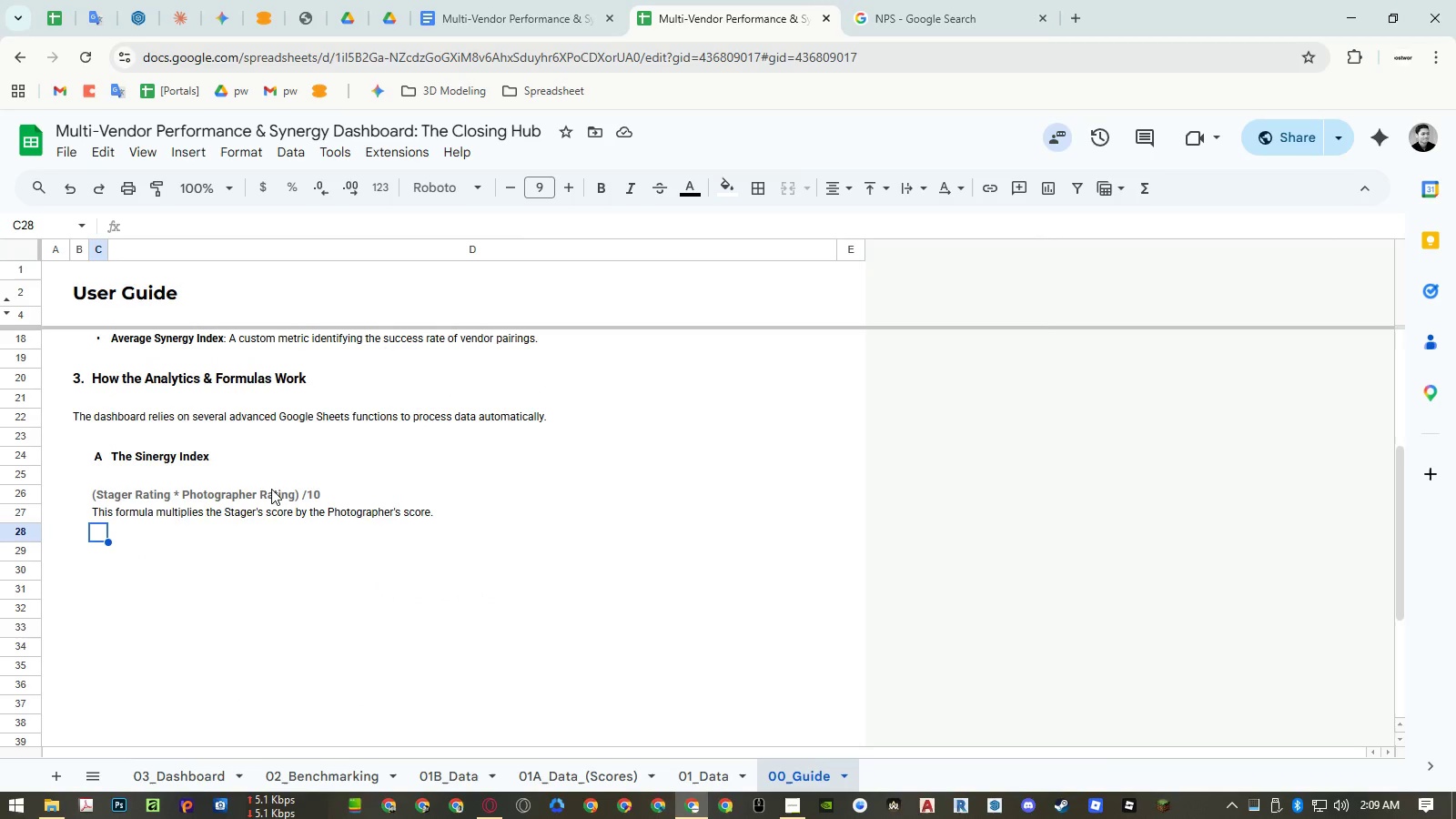 
left_click([269, 490])
 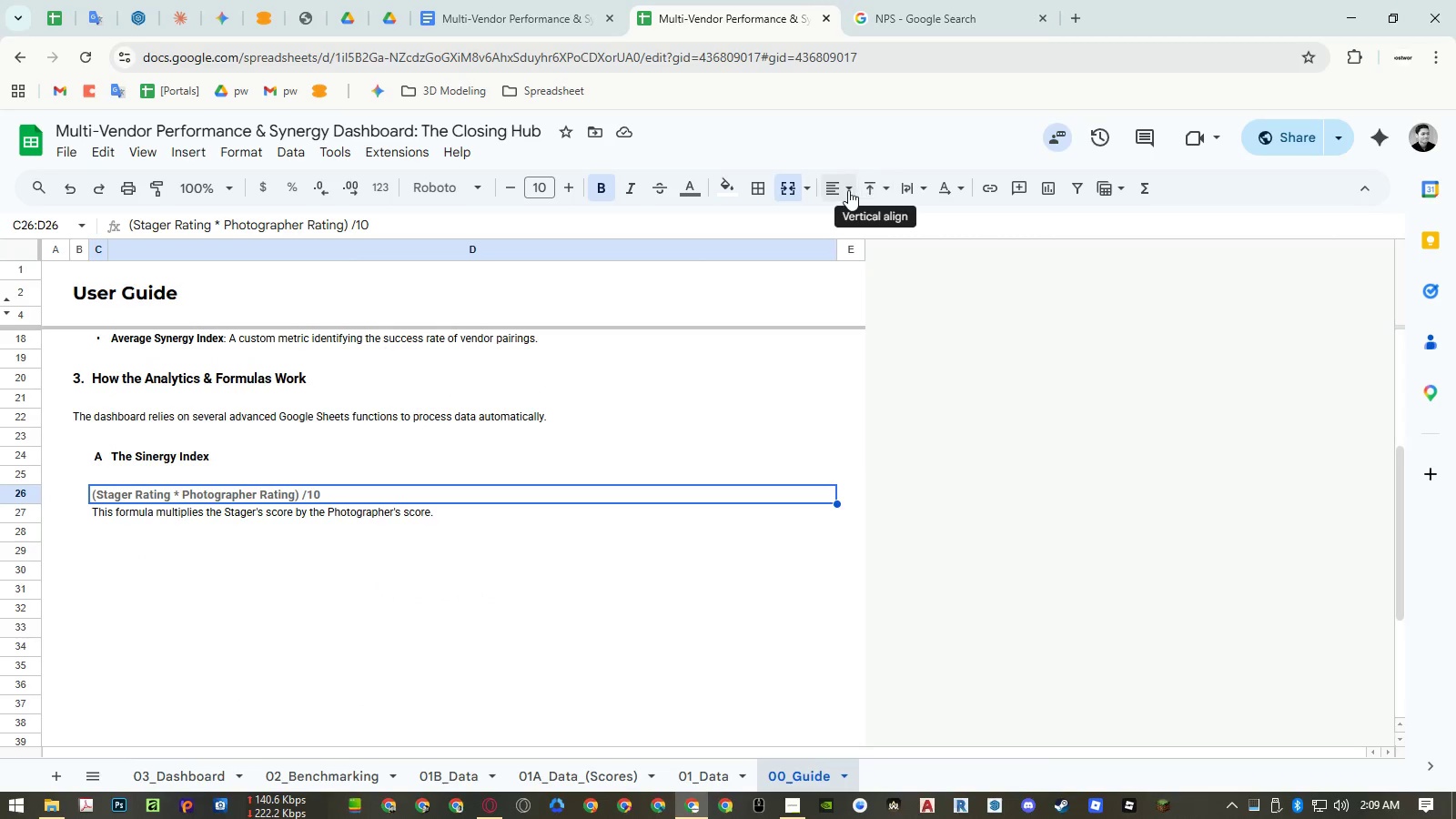 
double_click([868, 217])
 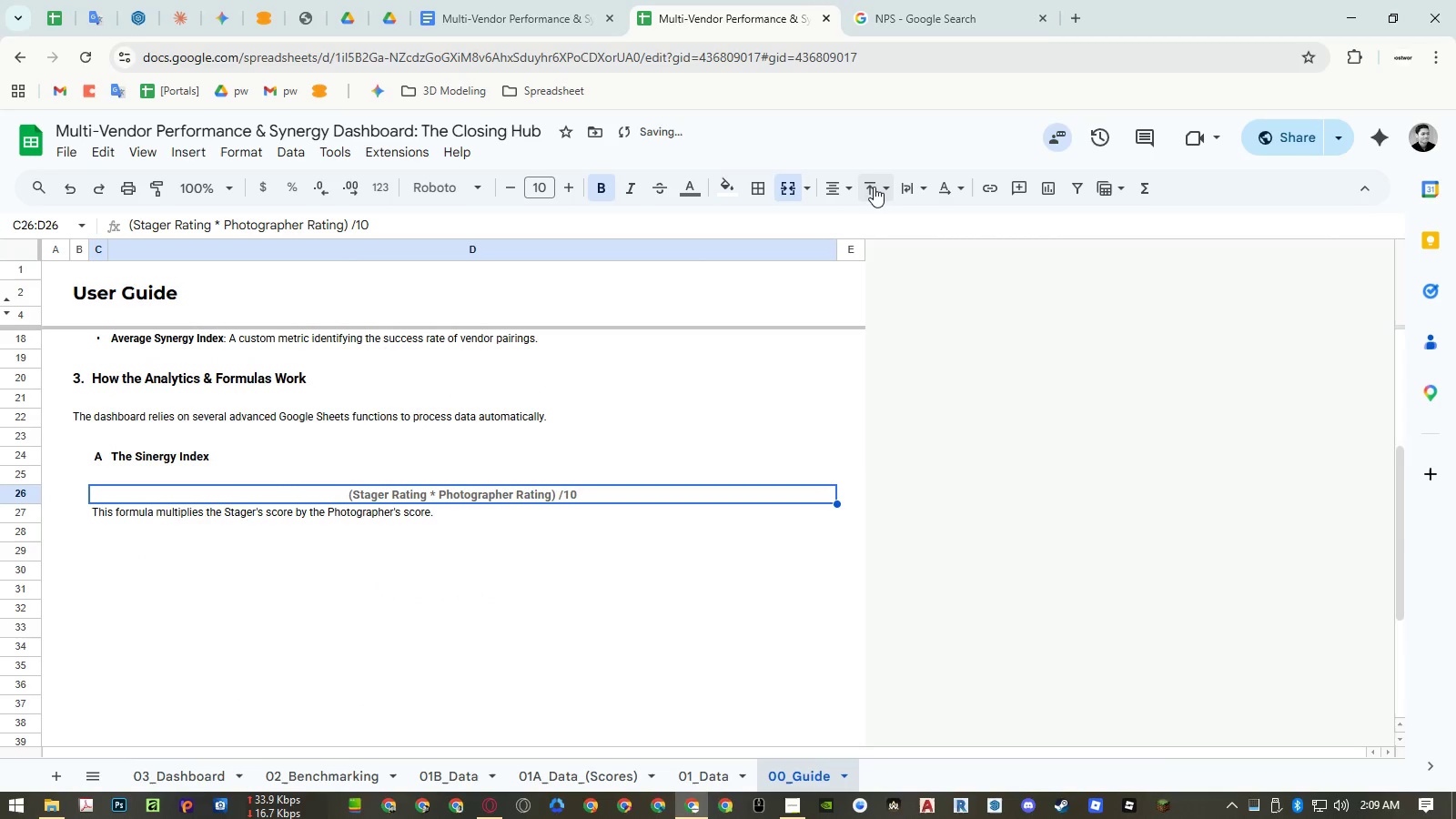 
triple_click([874, 187])
 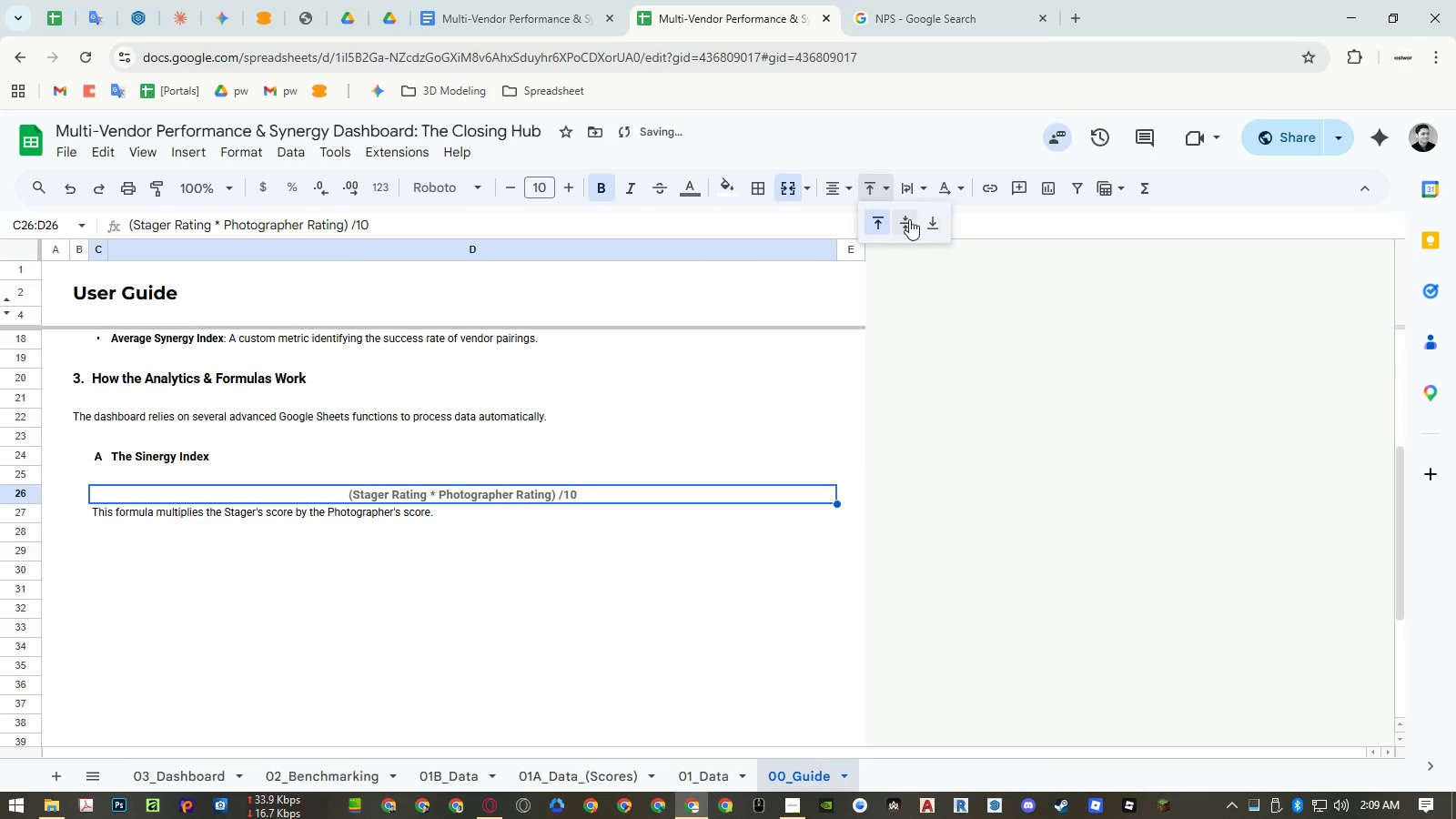 
triple_click([910, 219])
 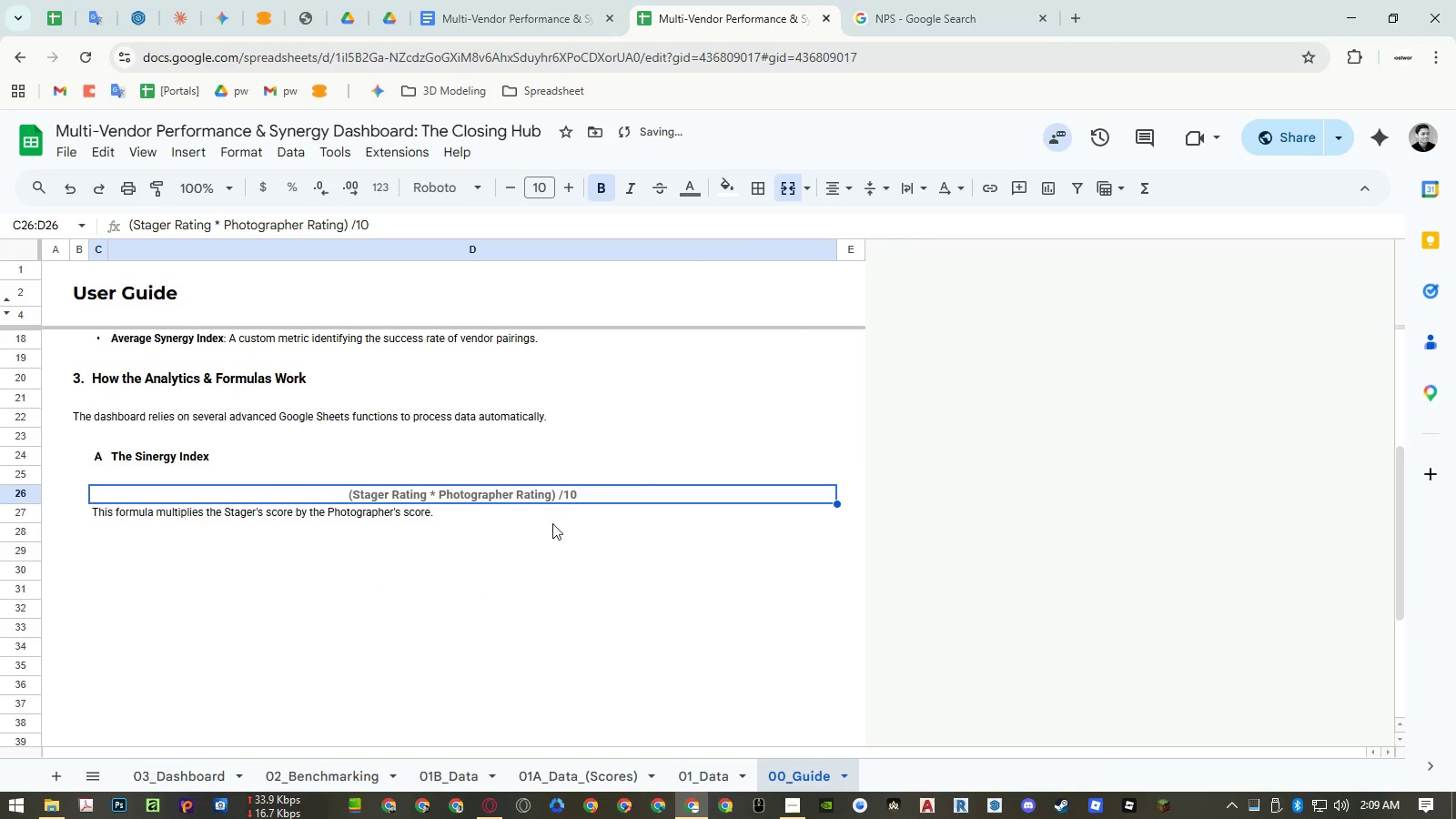 
left_click([504, 561])
 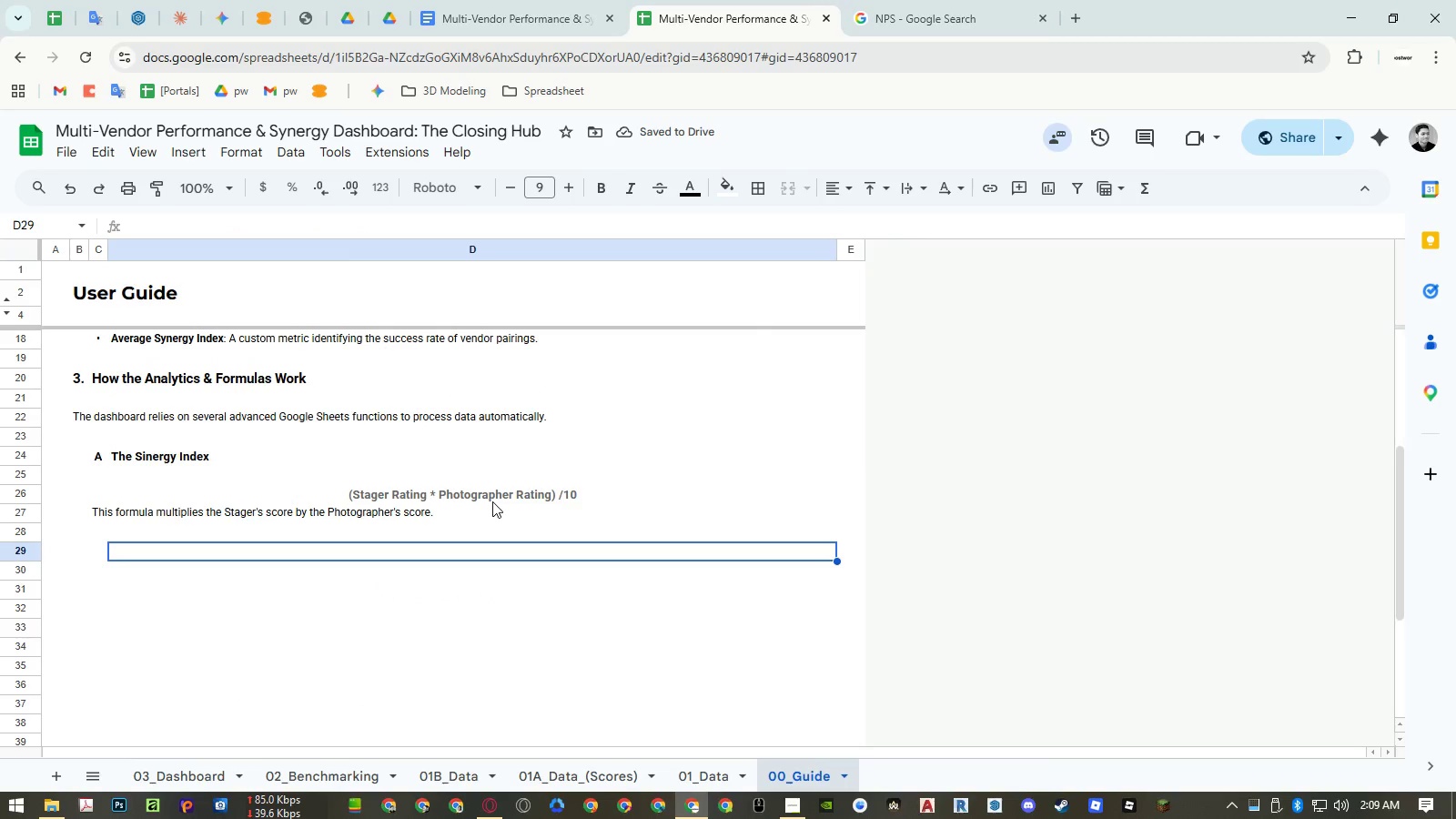 
double_click([492, 501])
 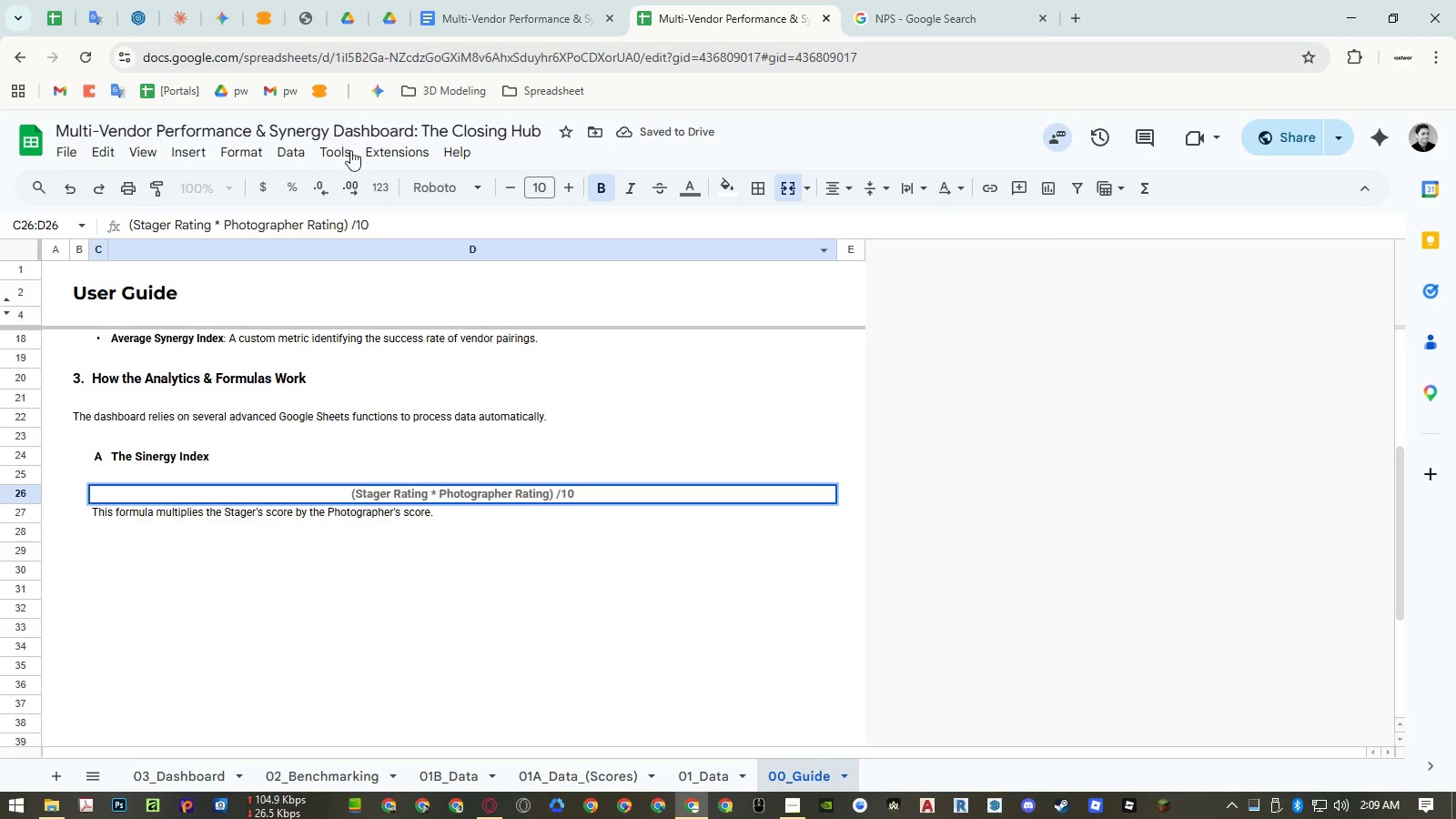 
key(Escape)
 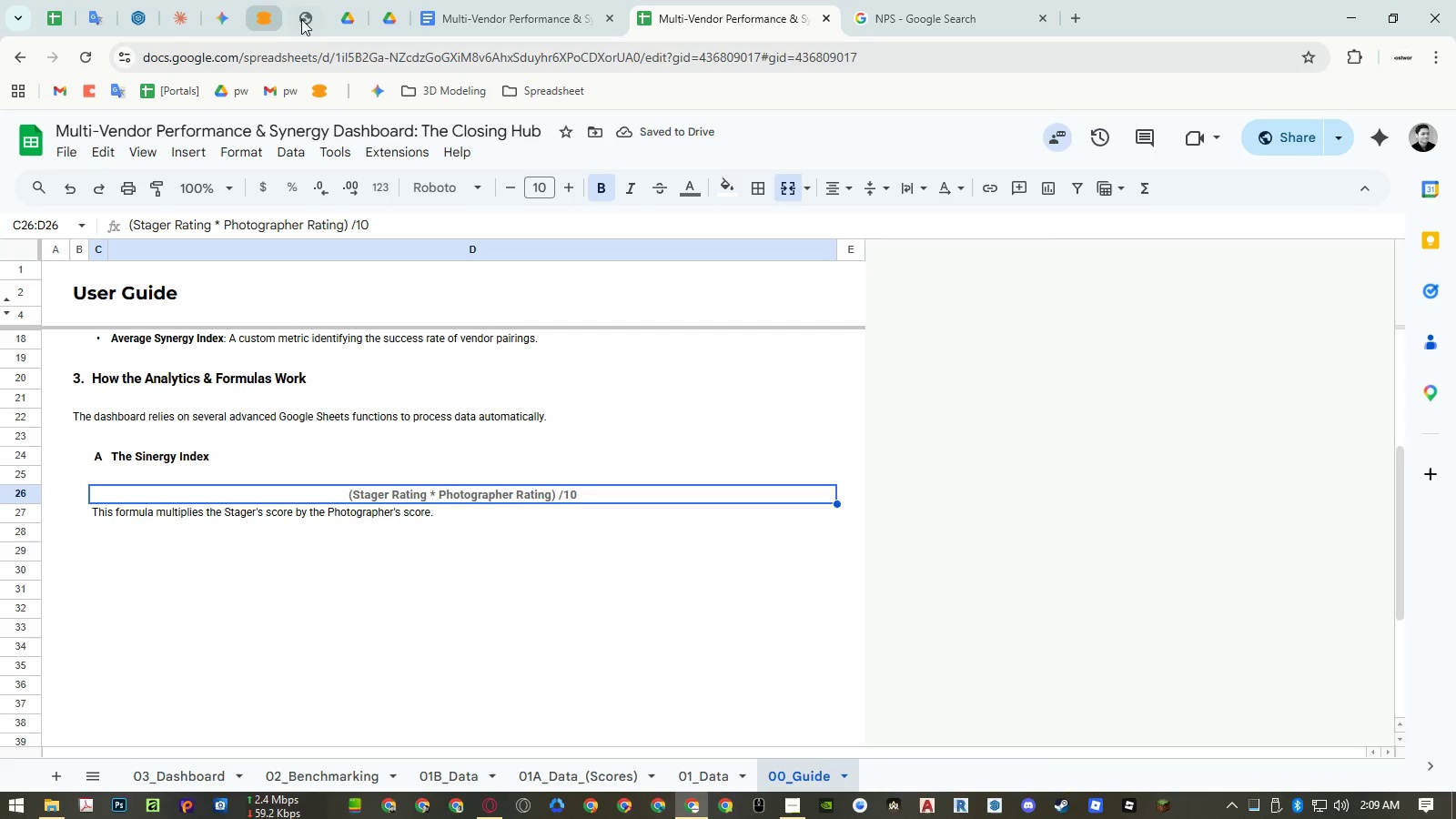 
left_click([303, 18])
 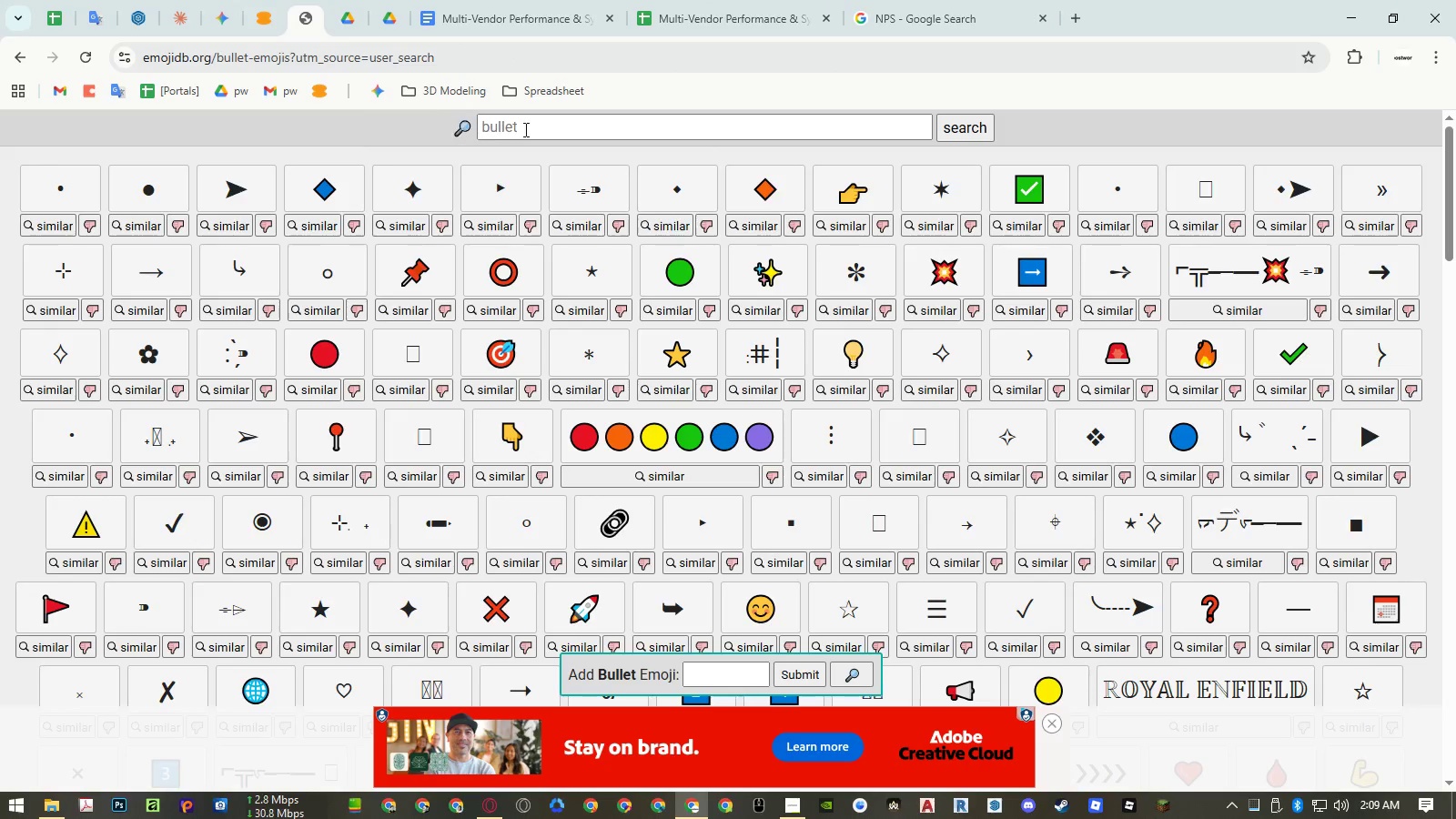 
left_click([535, 128])
 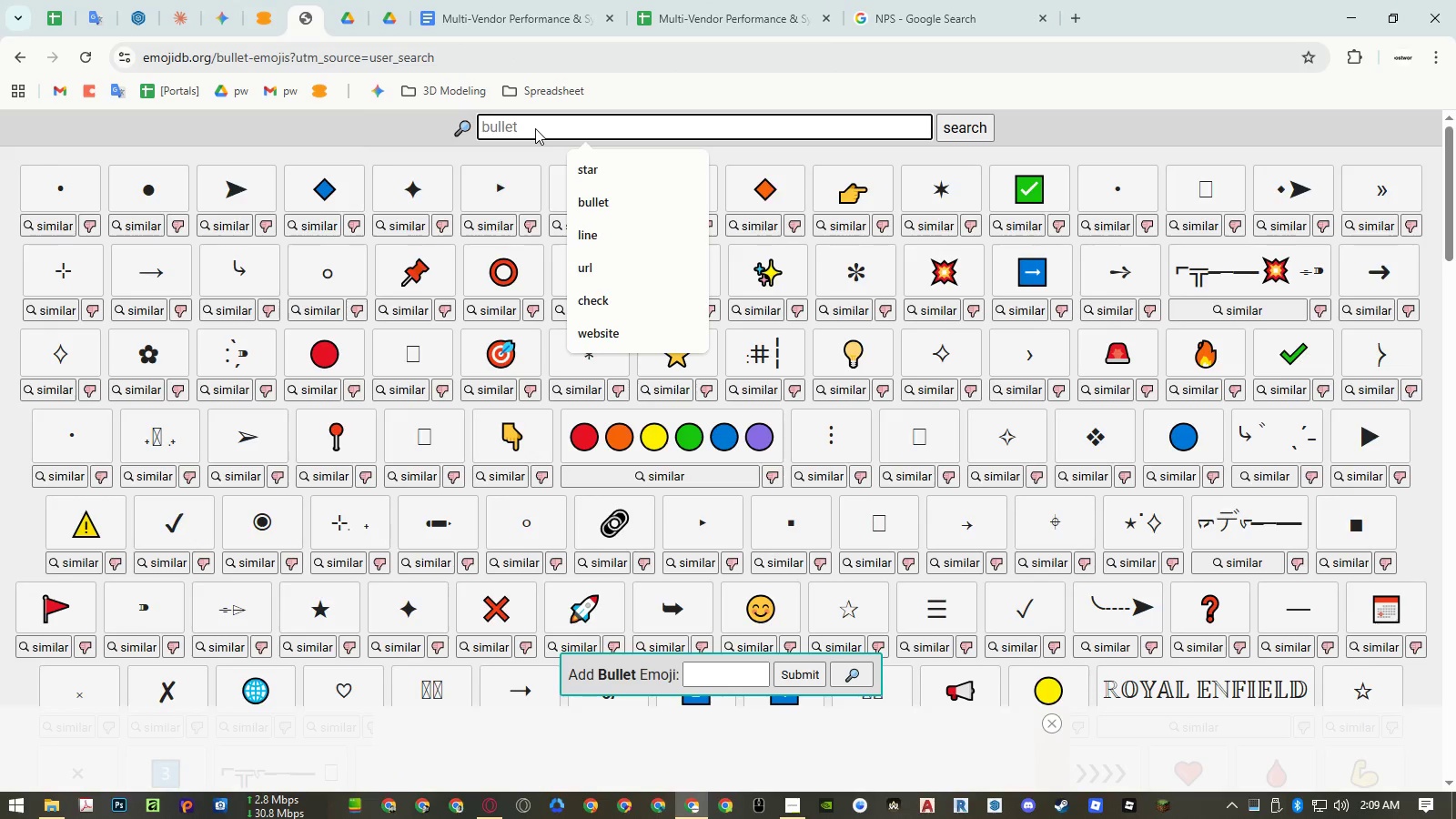 
type(line)
 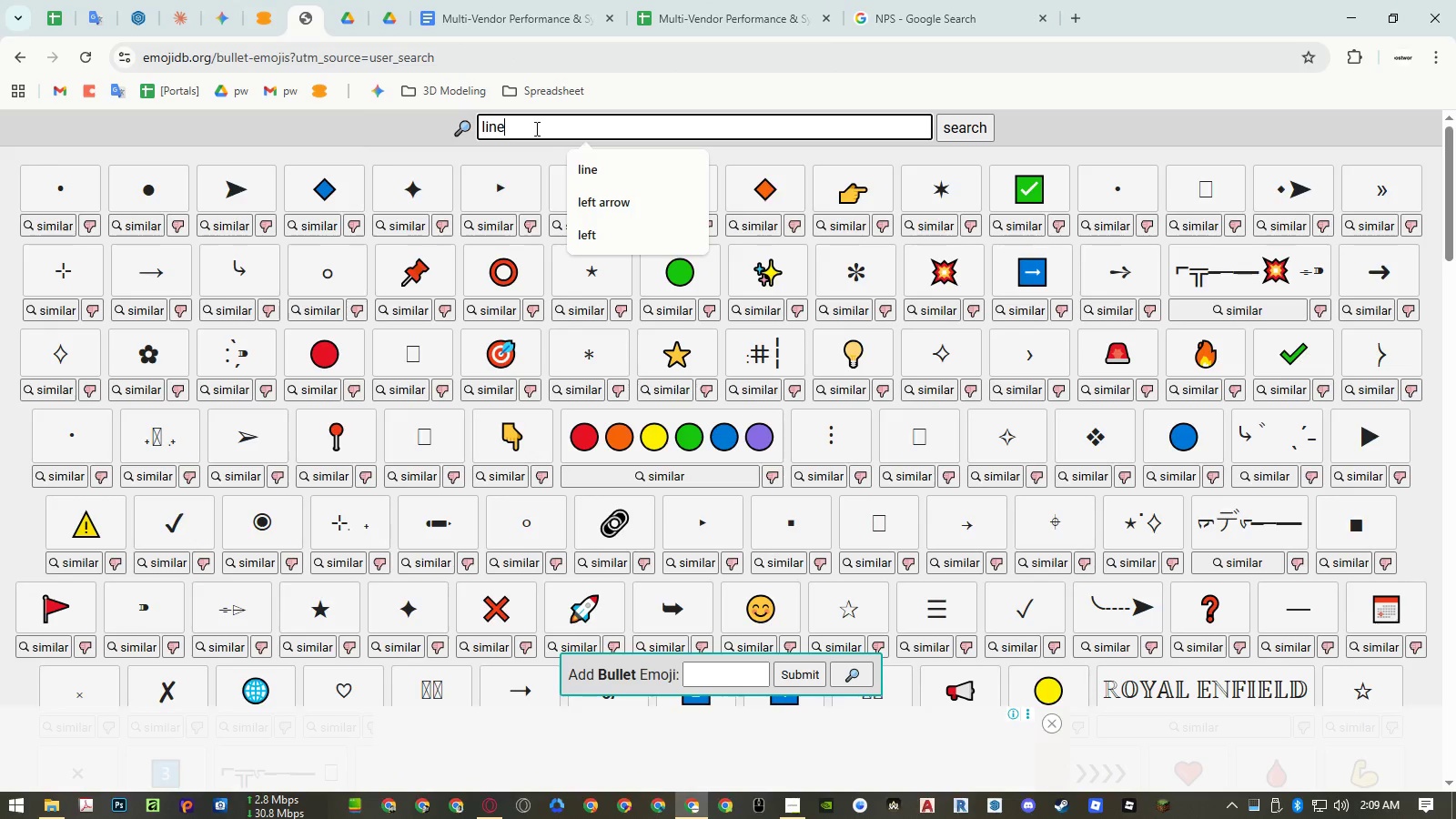 
key(Enter)
 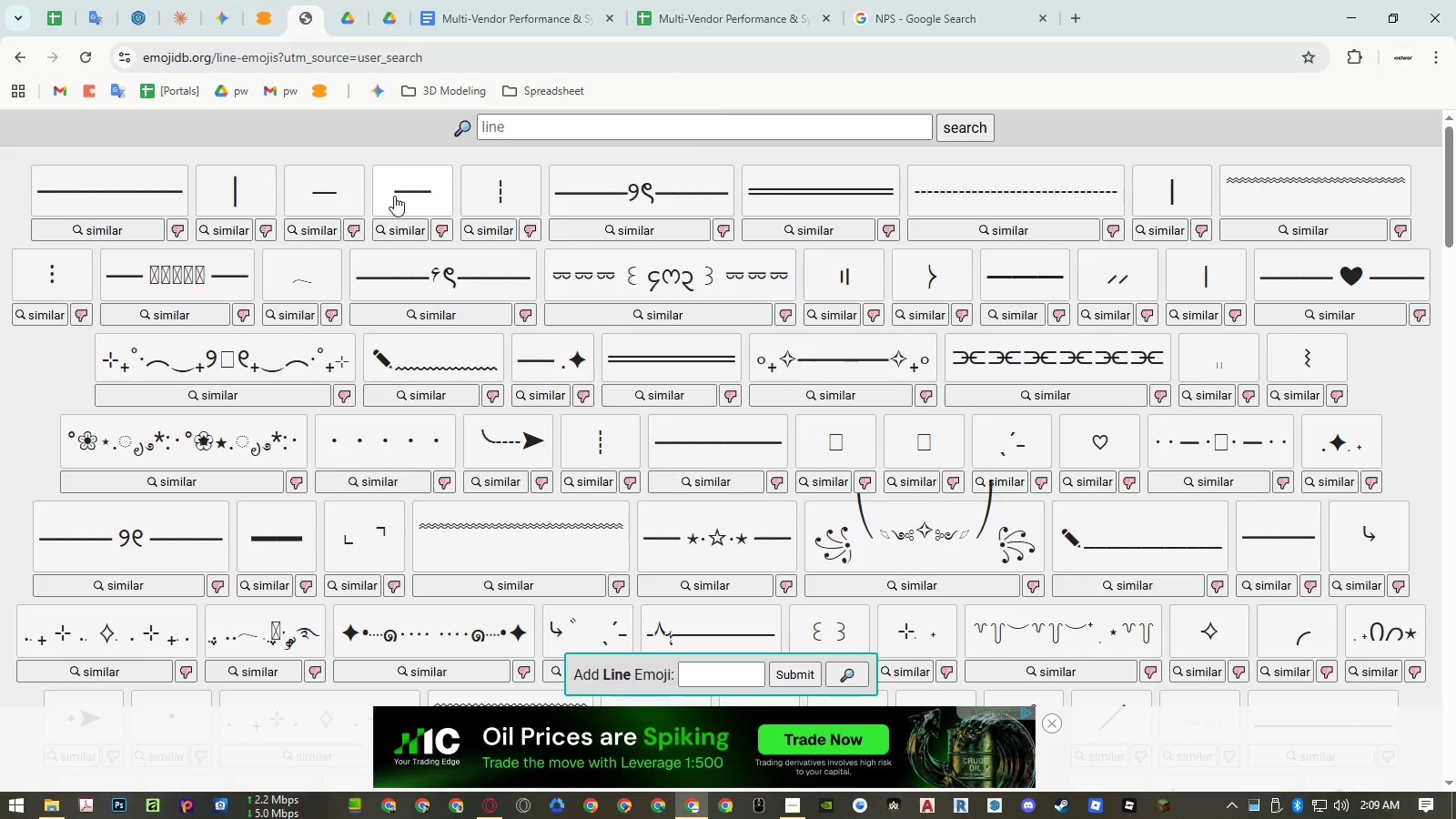 
left_click([394, 196])
 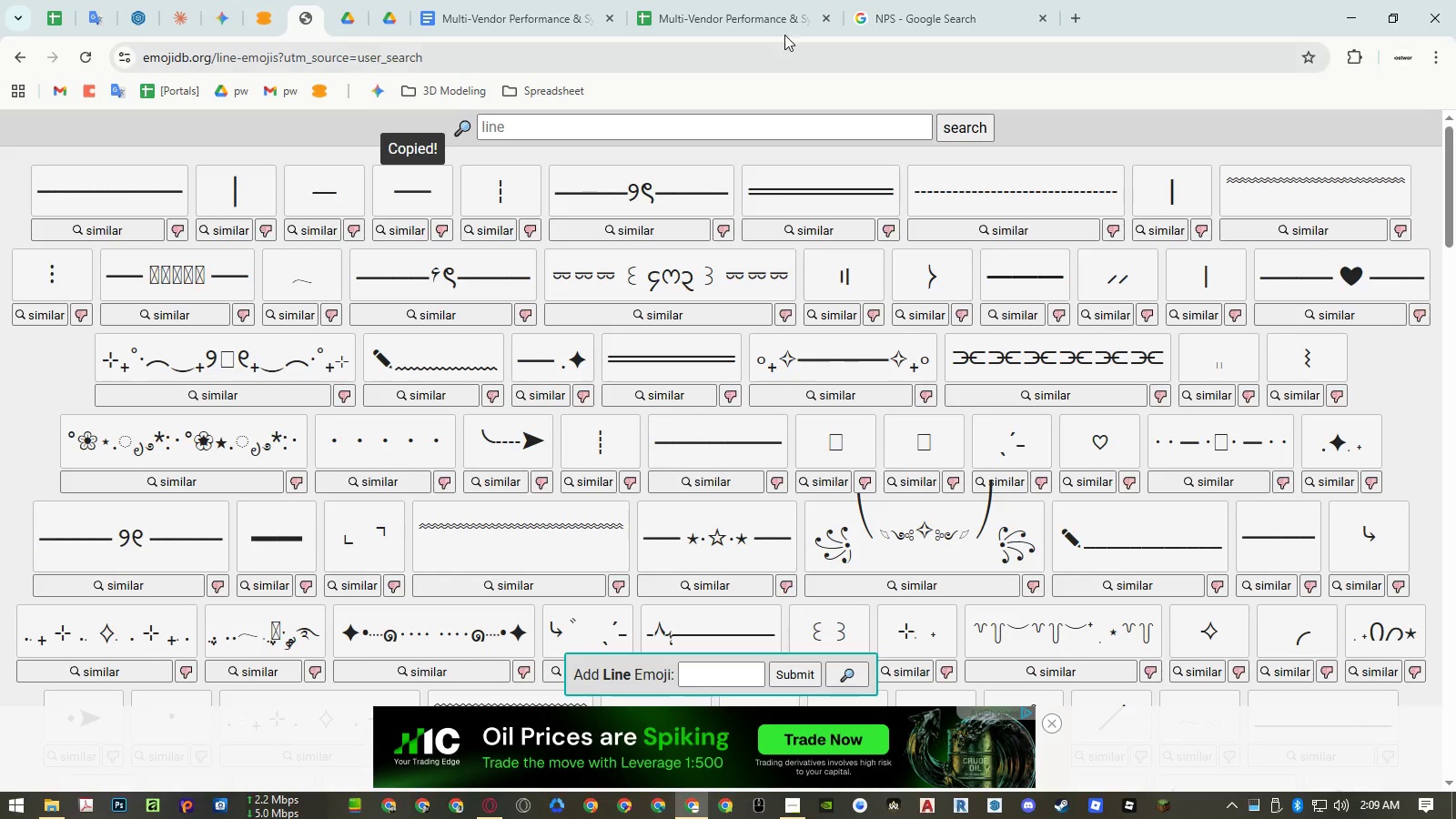 
left_click([786, 6])
 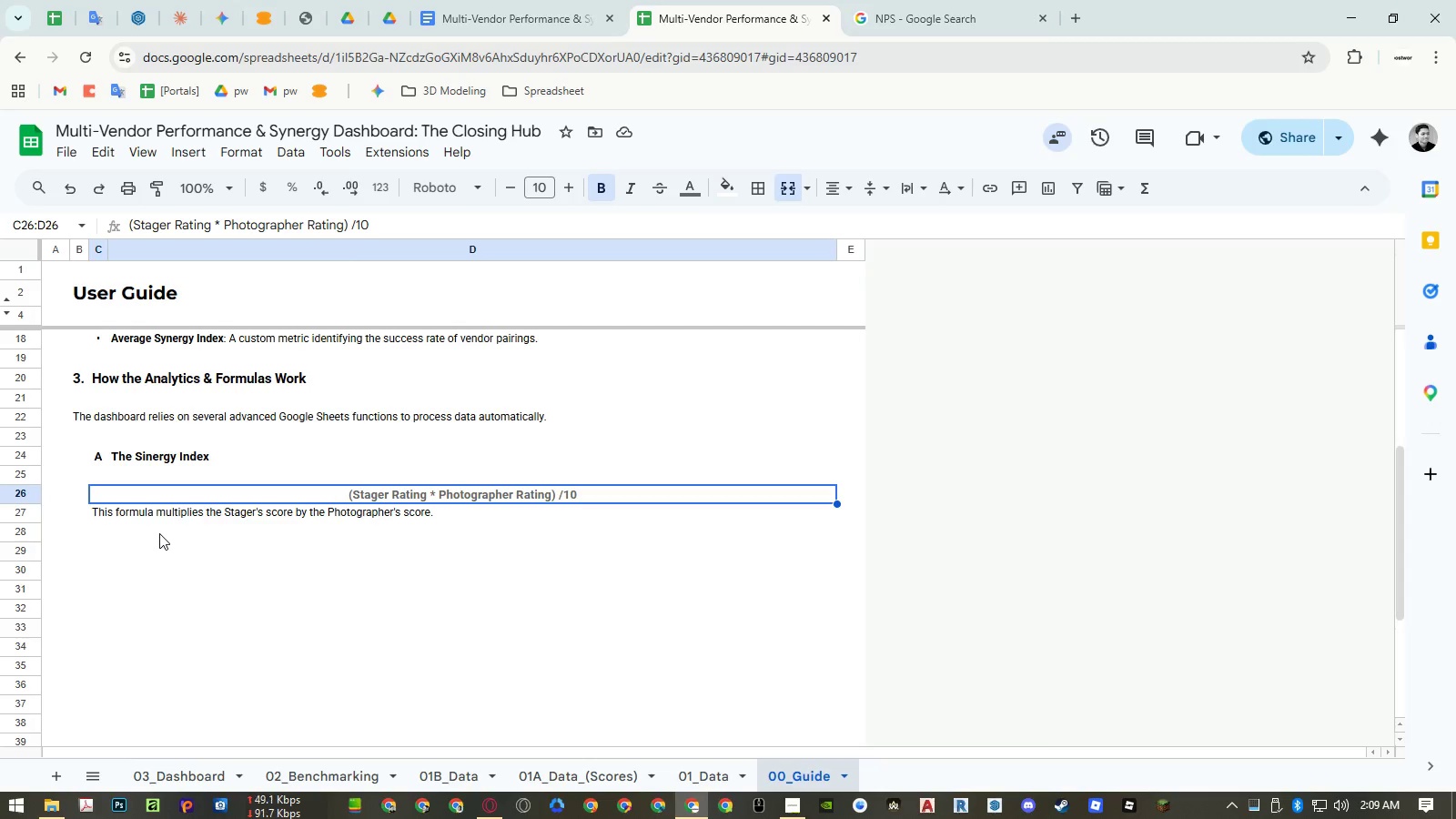 
double_click([158, 553])
 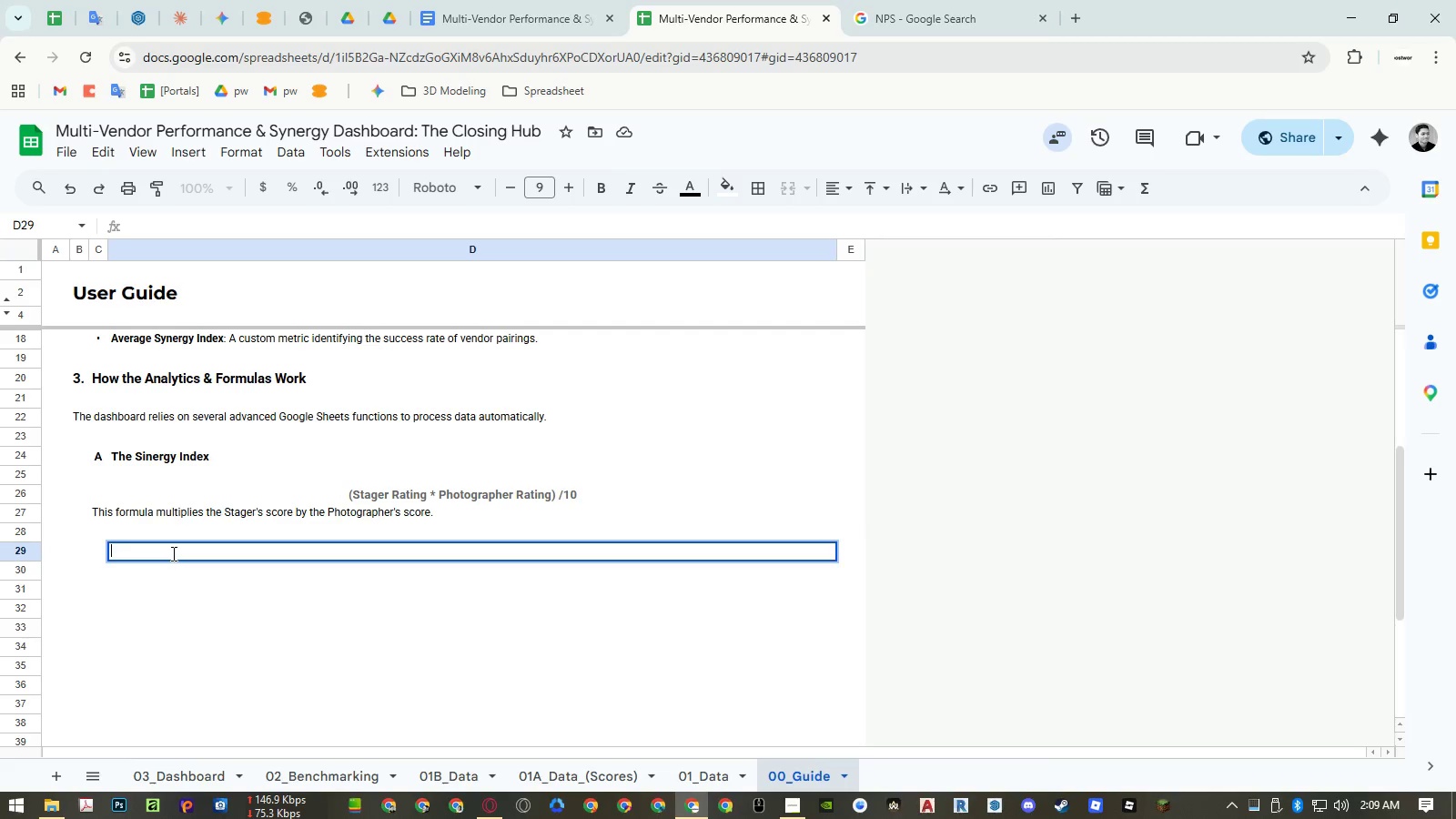 
key(Control+ControlLeft)
 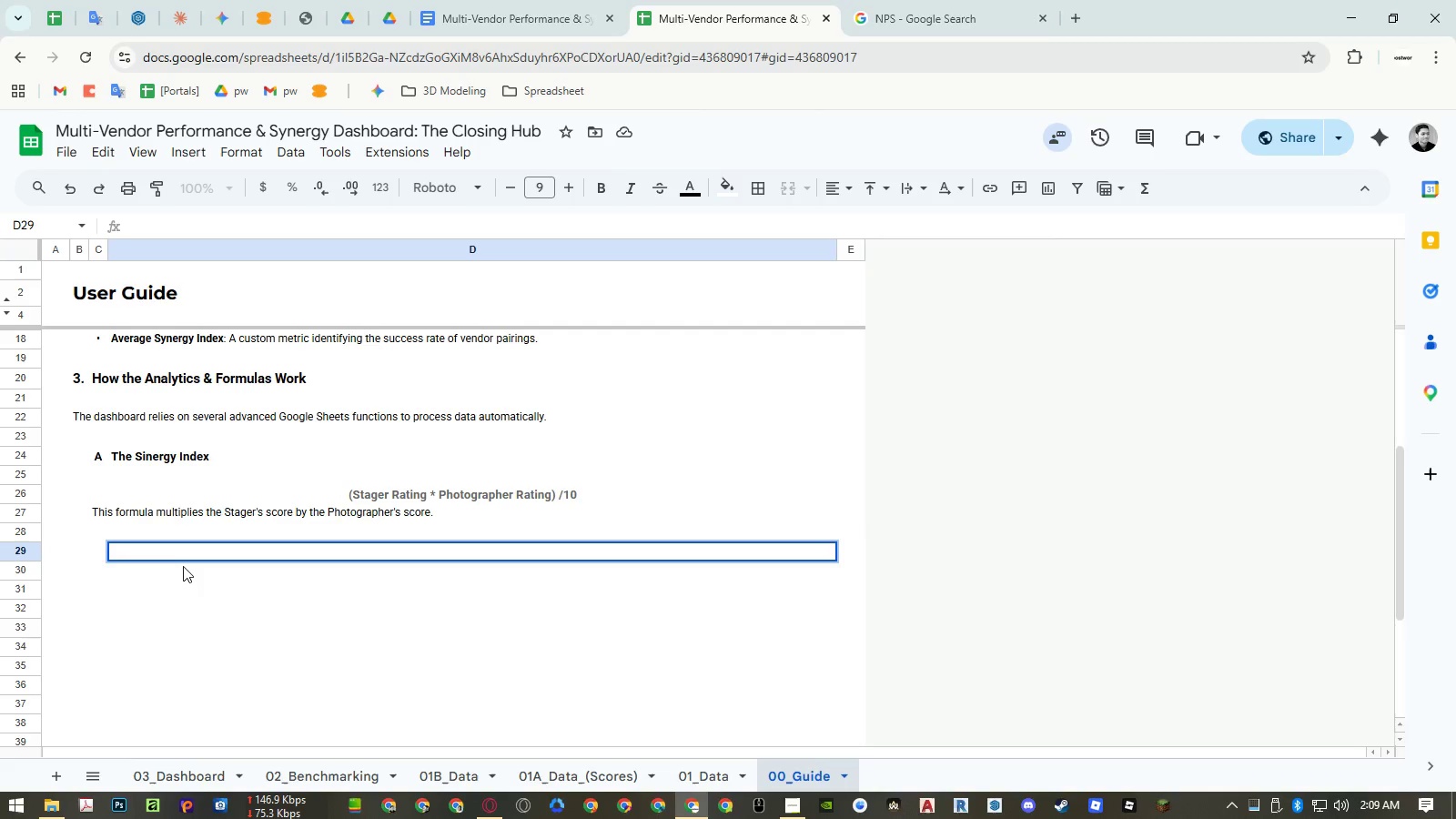 
key(Control+Shift+ShiftLeft)
 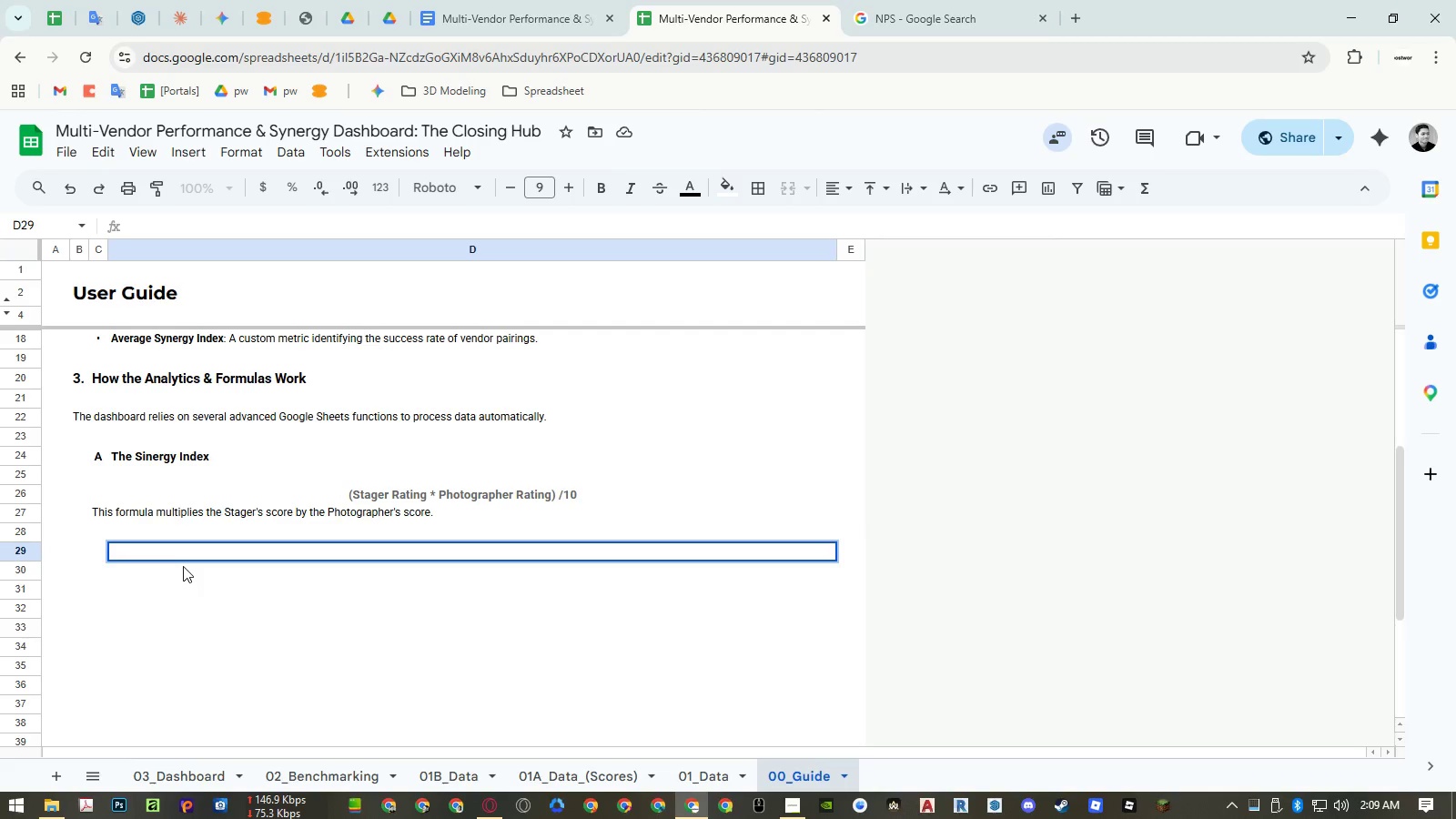 
key(Control+Shift+V)
 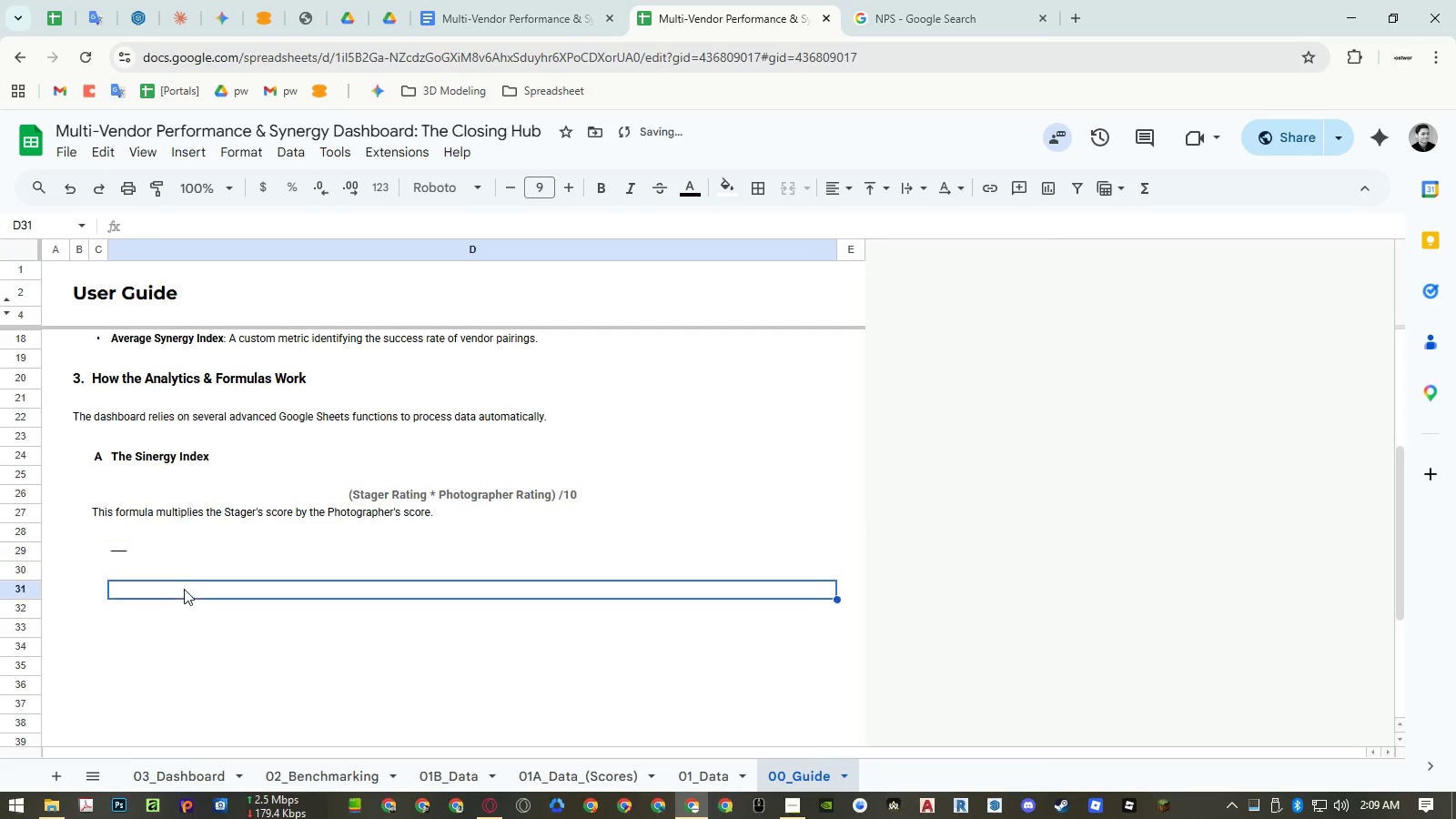 
double_click([146, 554])
 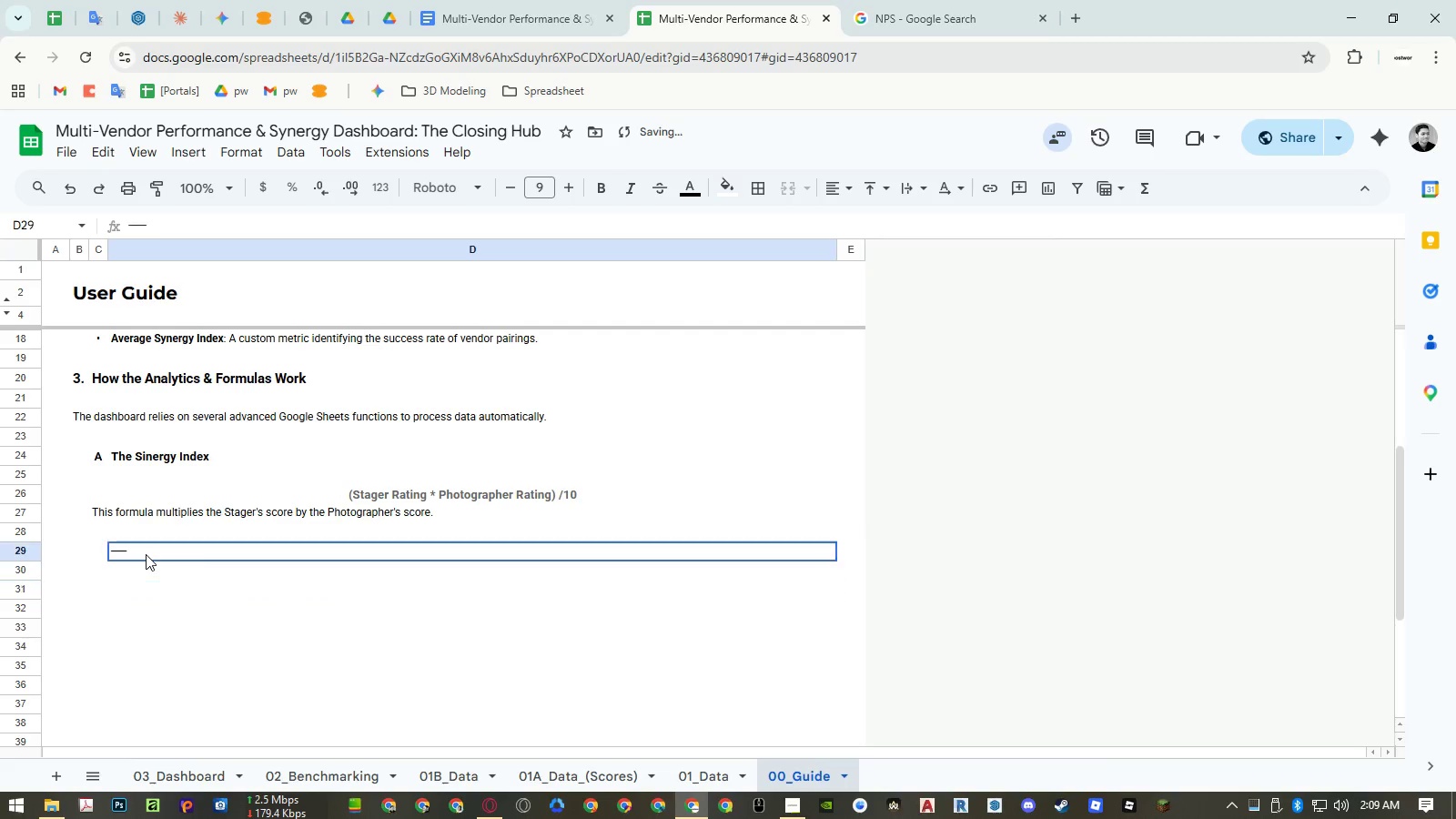 
triple_click([146, 554])
 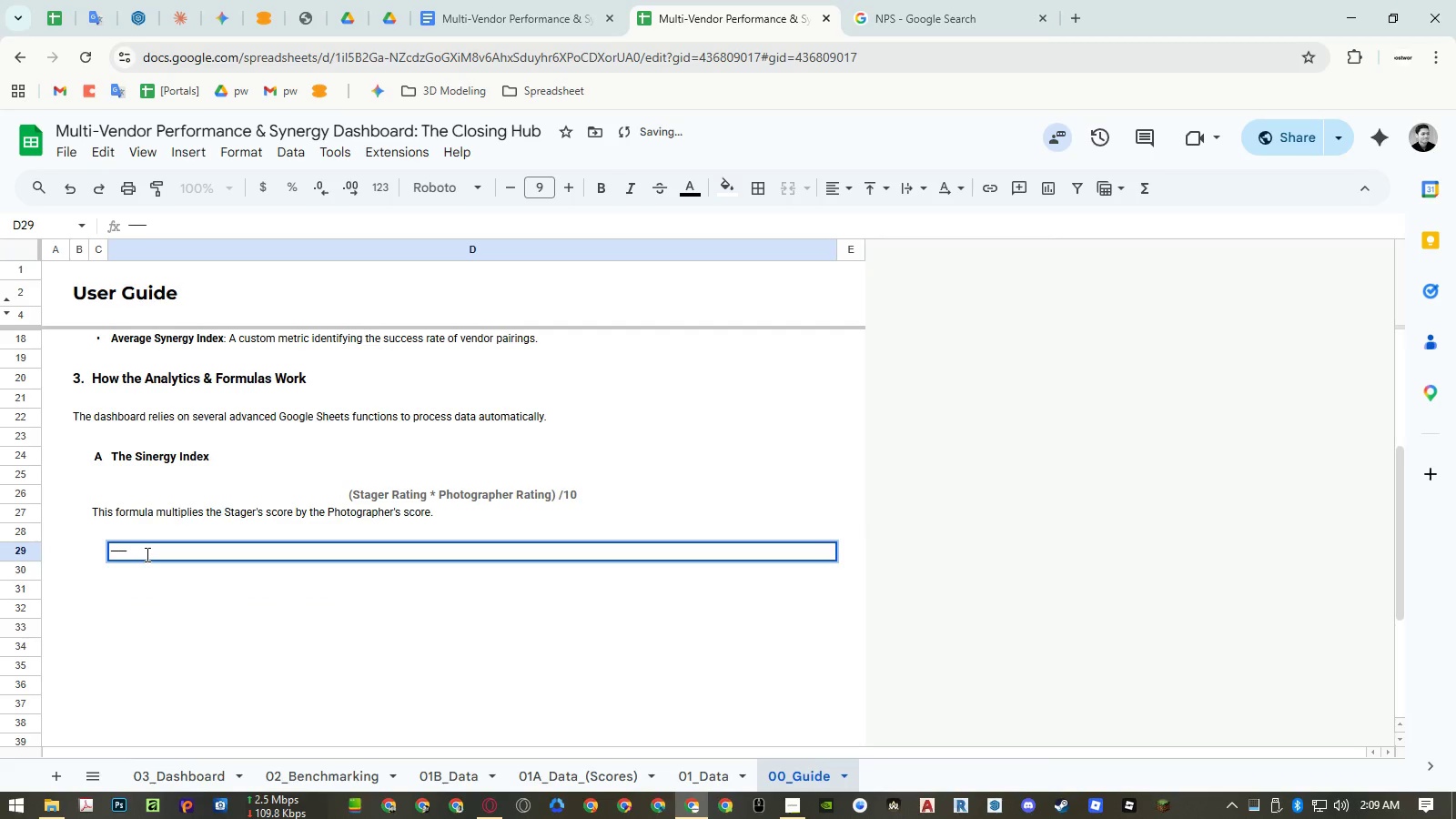 
key(ArrowLeft)
 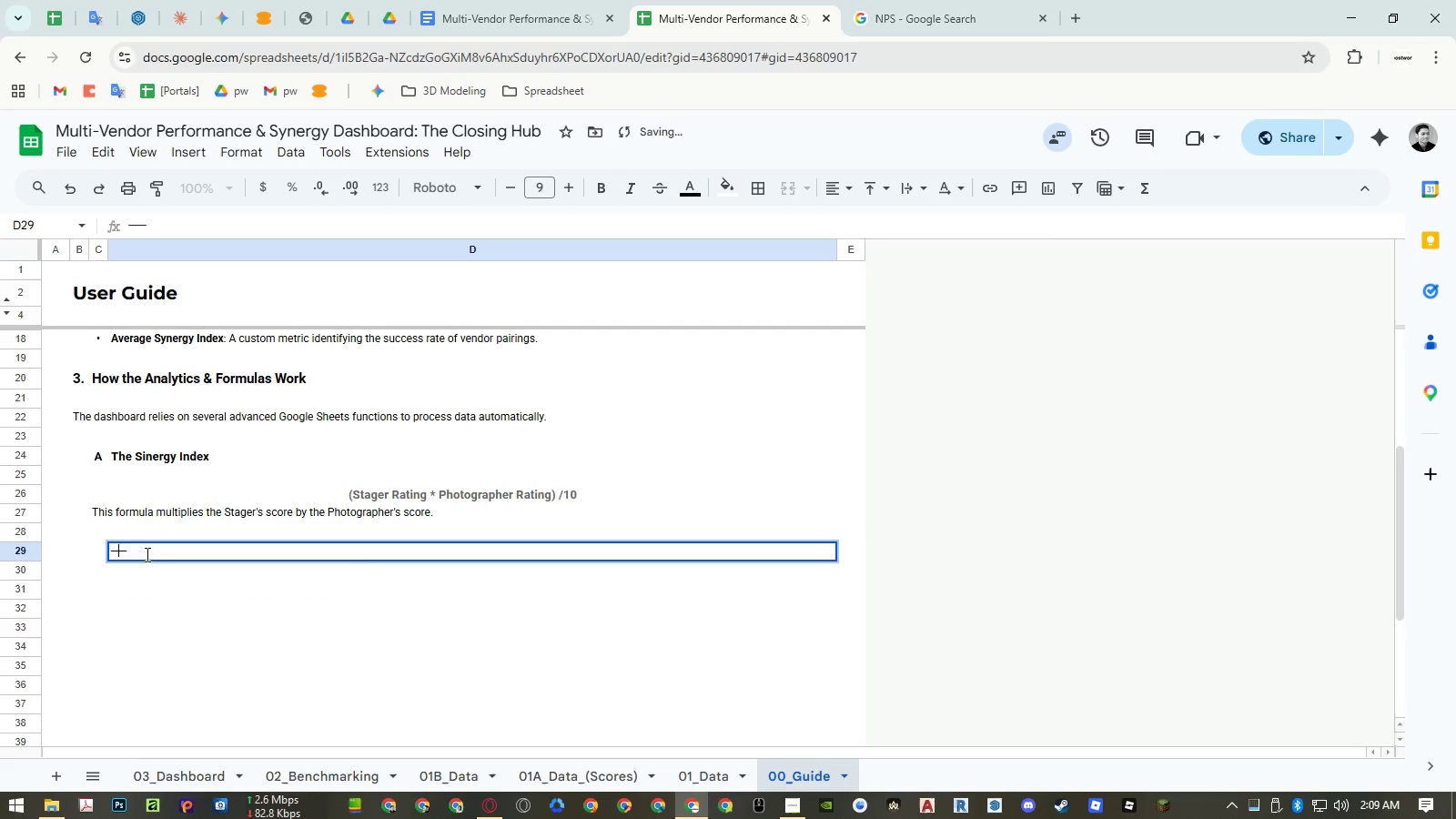 
key(ArrowLeft)
 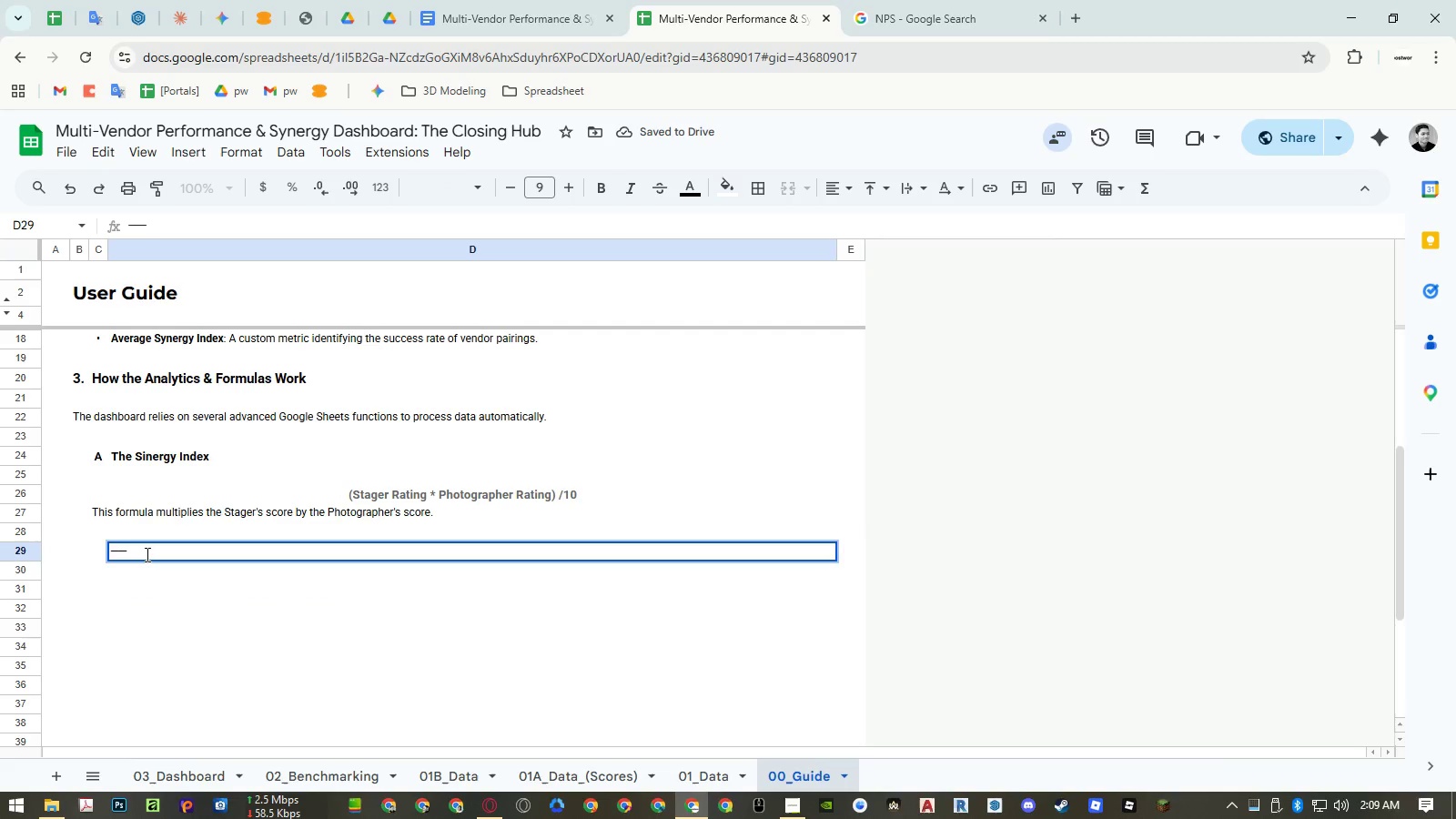 
left_click_drag(start_coordinate=[146, 554], to_coordinate=[119, 555])
 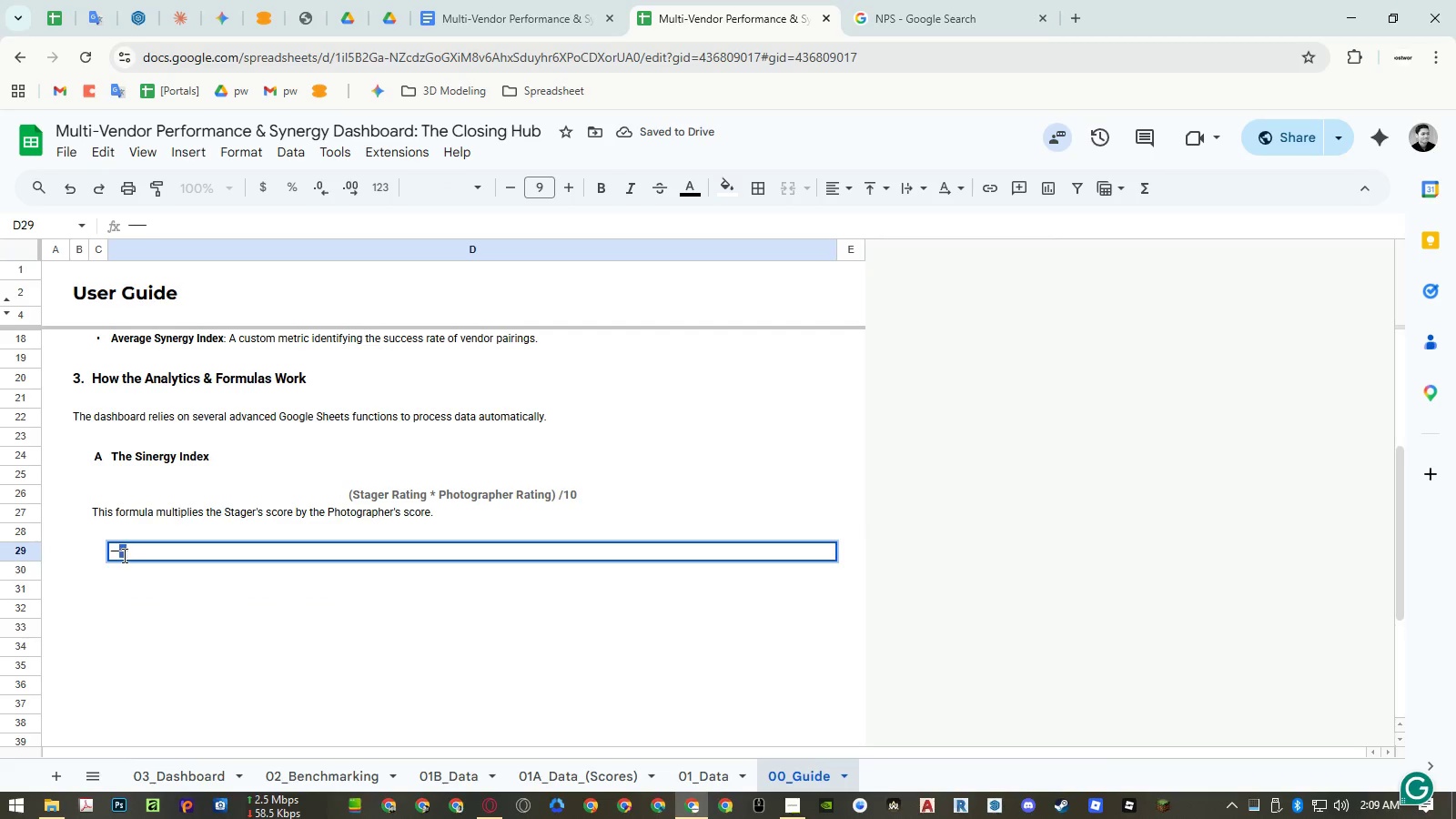 
key(Control+ControlLeft)
 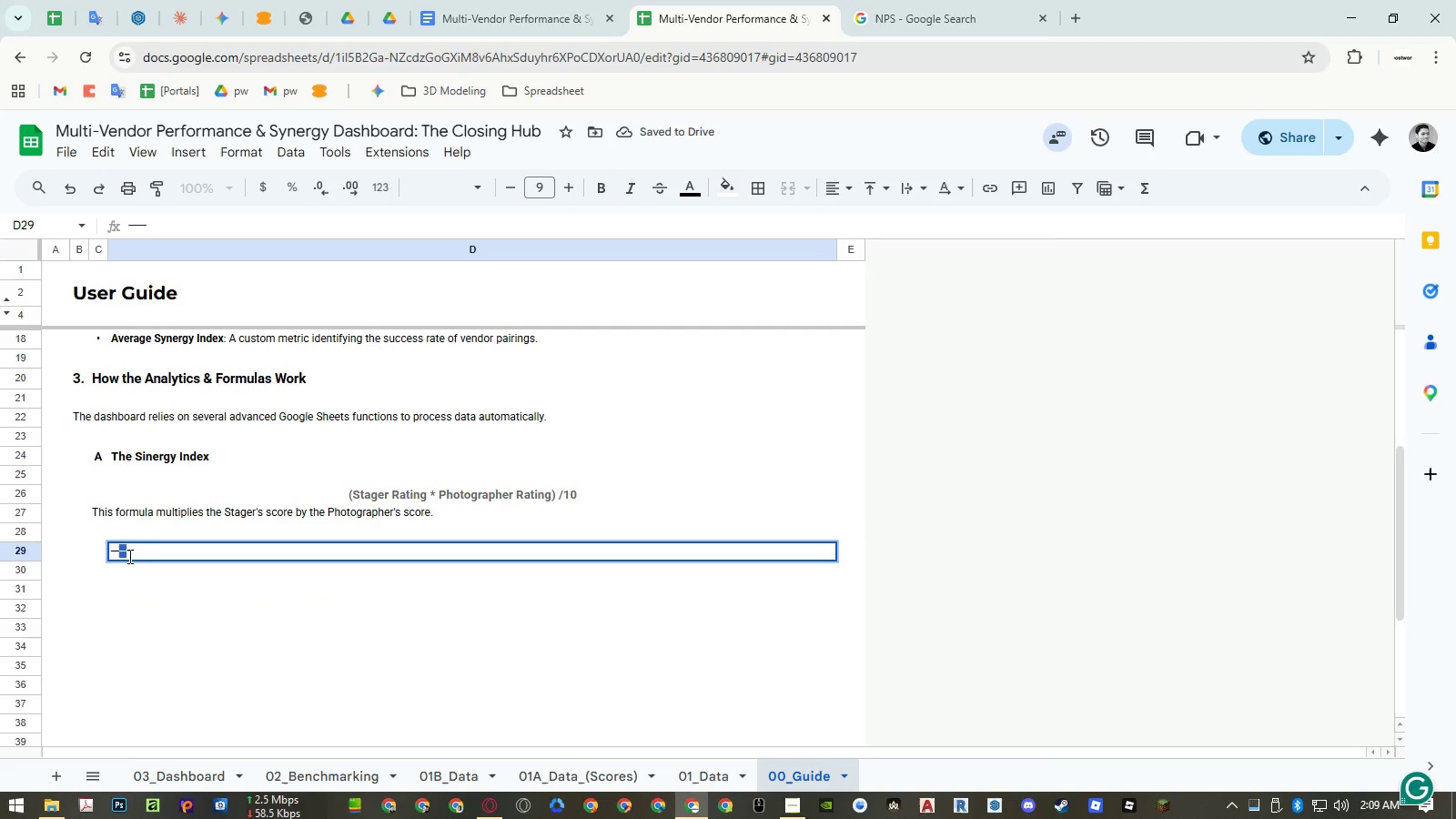 
key(Control+C)
 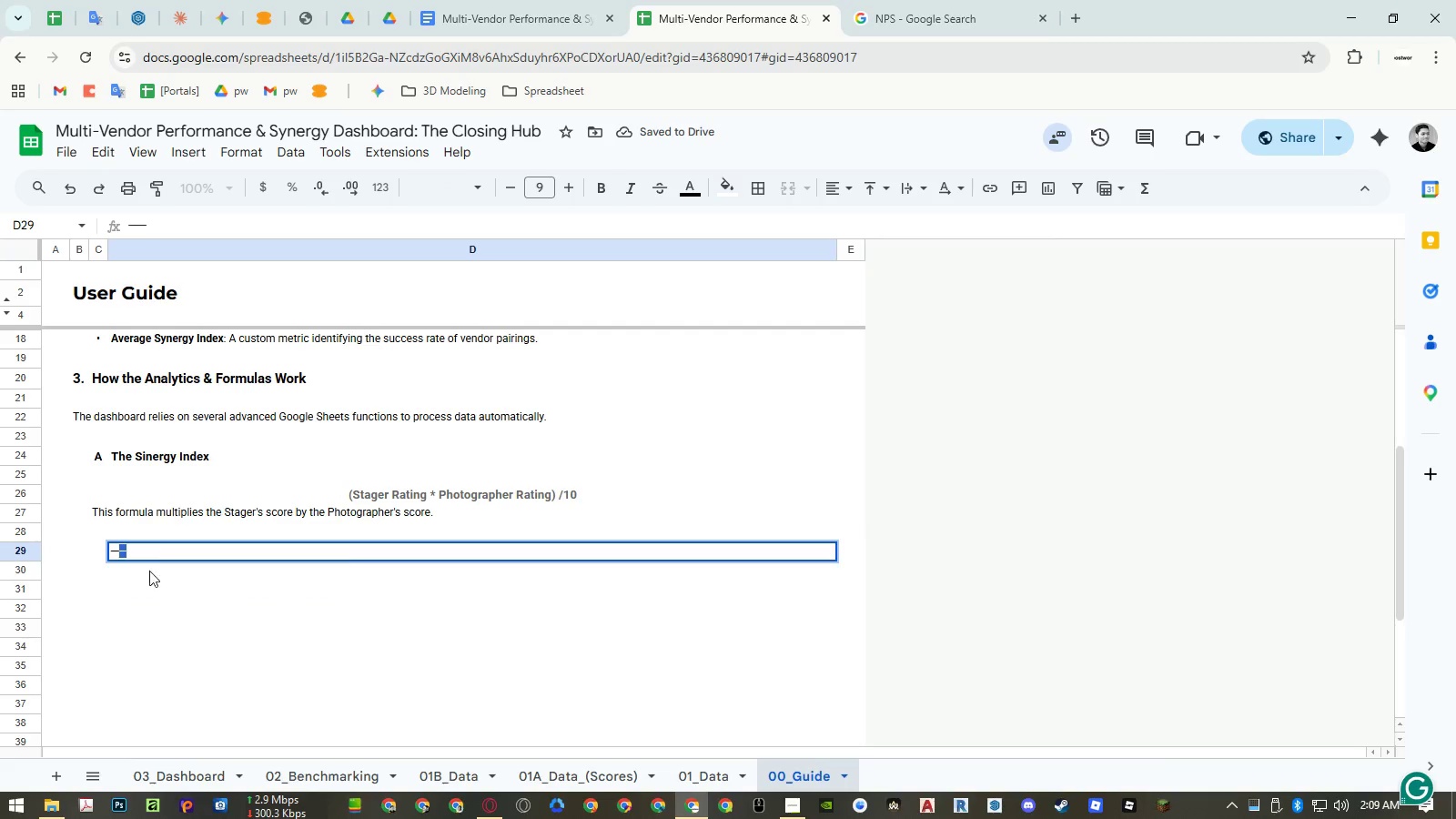 
left_click([154, 588])
 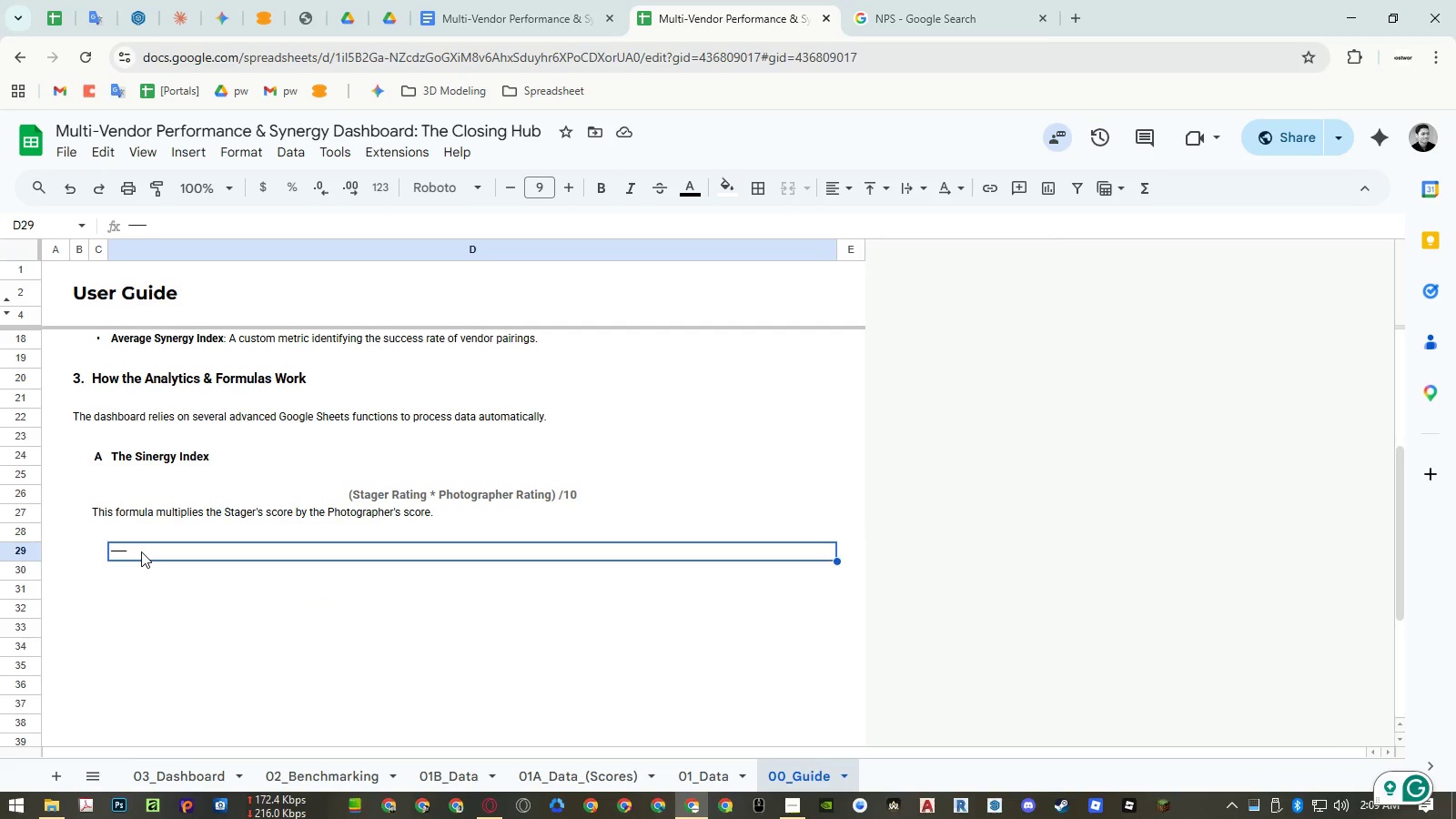 
key(Delete)
 